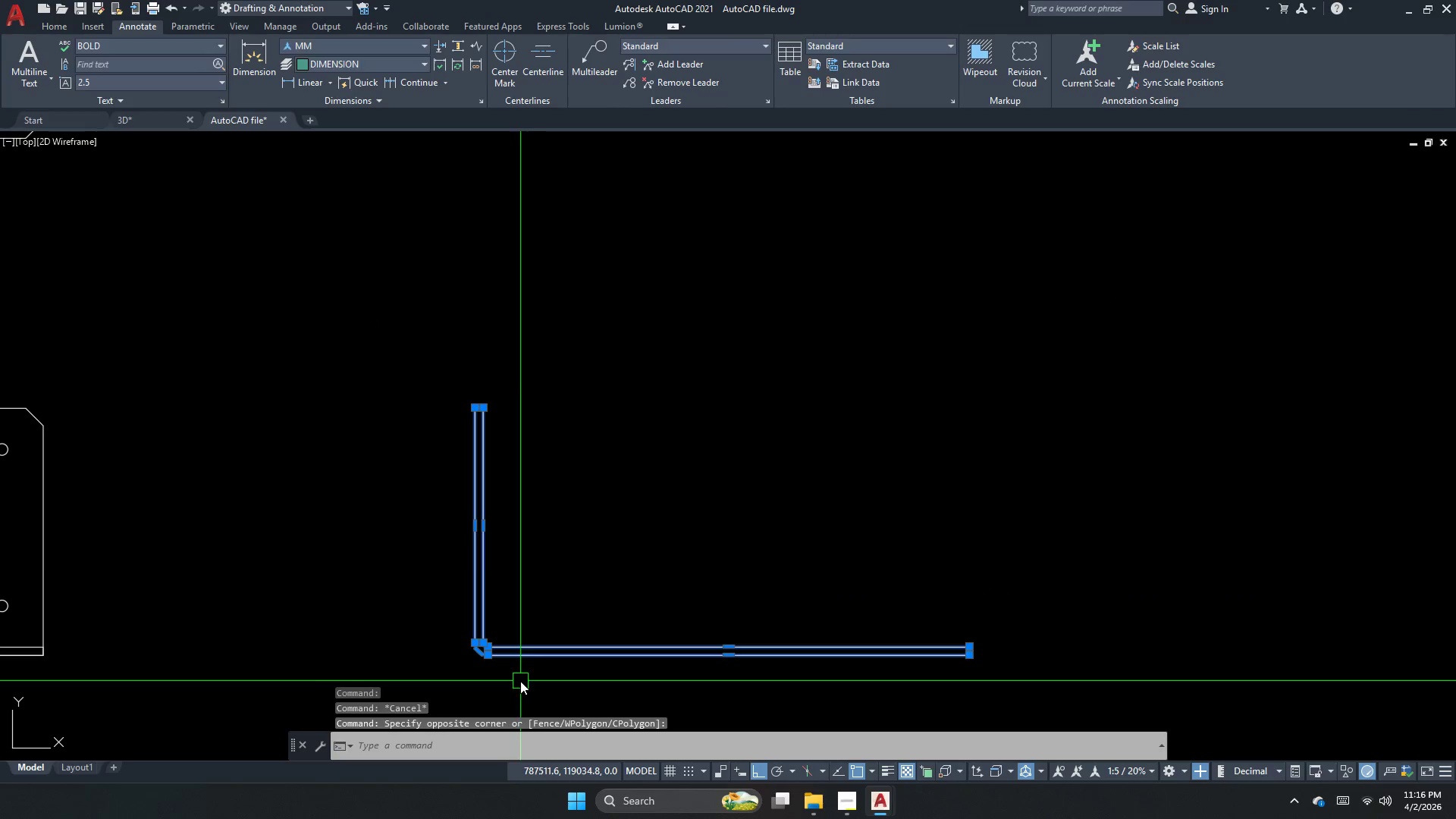 
key(M)
 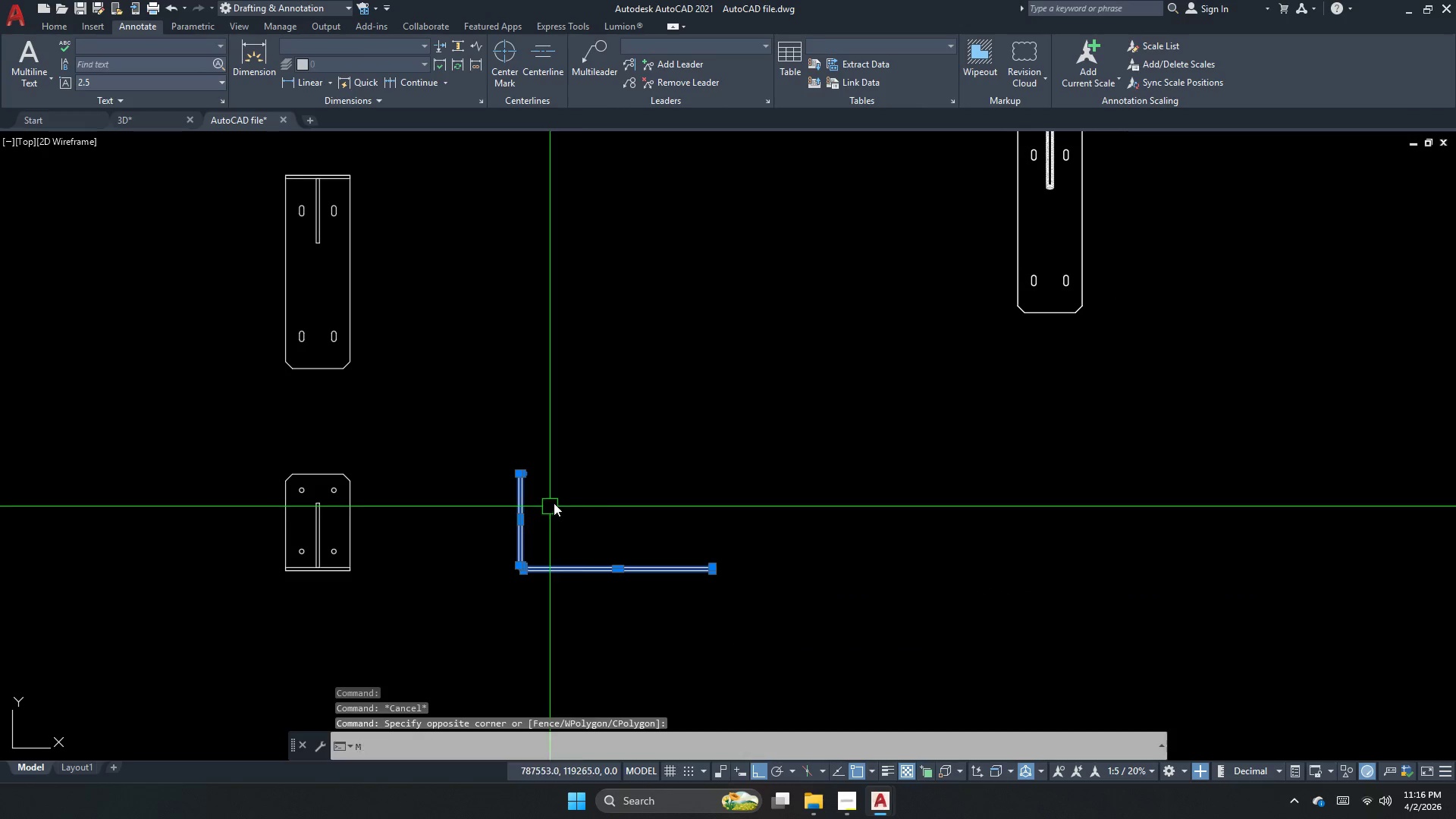 
key(Space)
 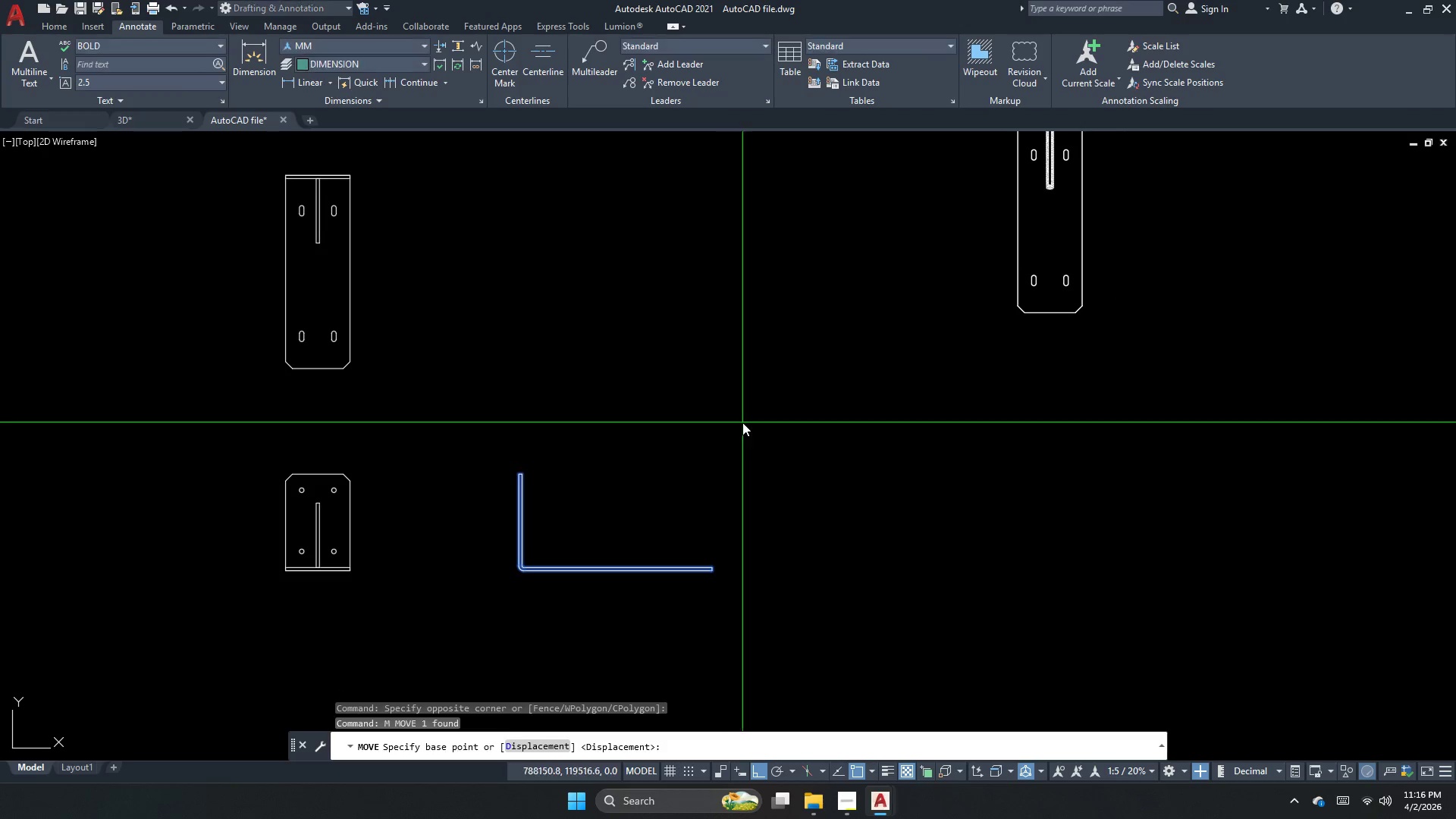 
scroll: coordinate [547, 510], scroll_direction: down, amount: 2.0
 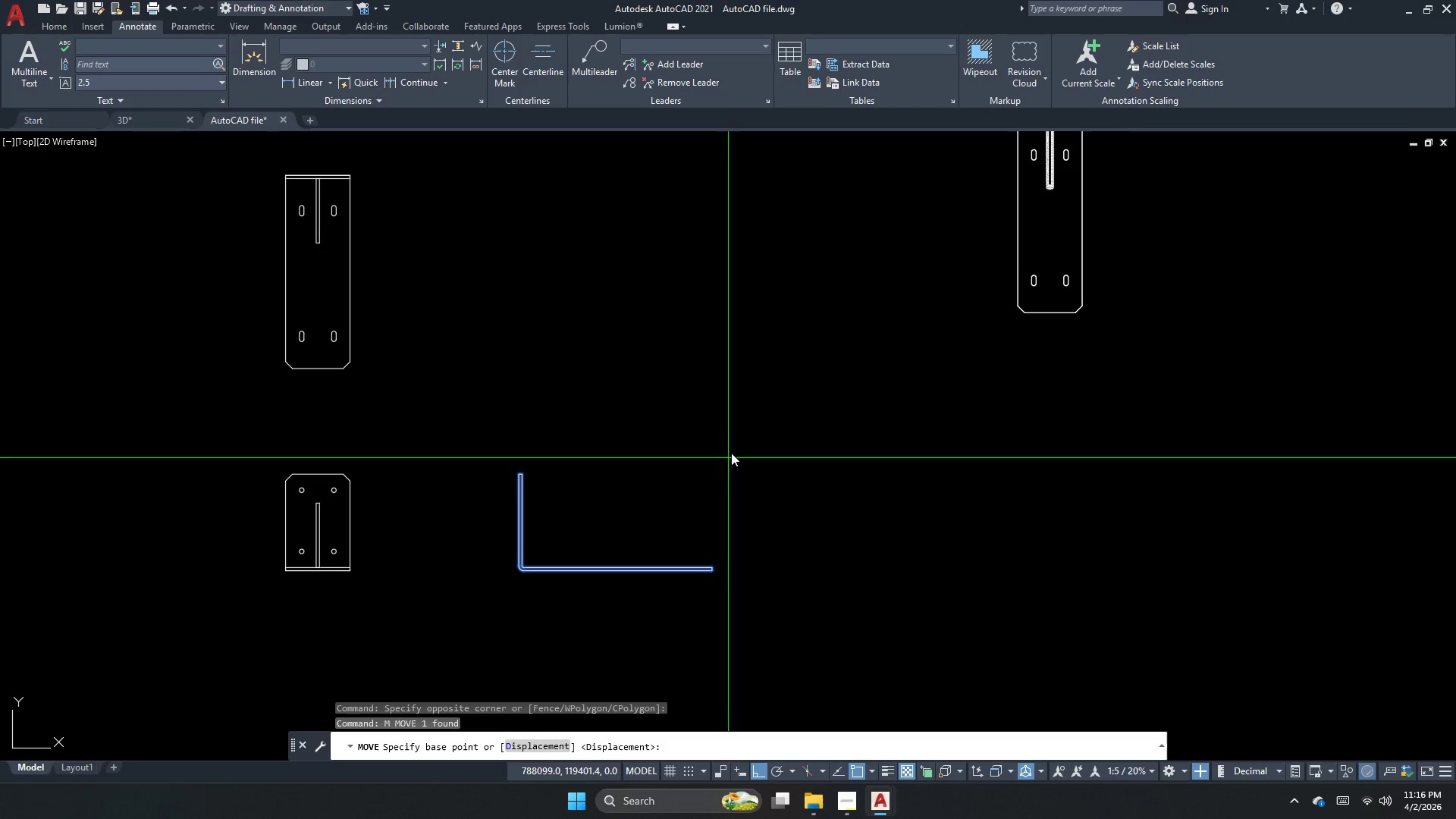 
left_click_drag(start_coordinate=[742, 417], to_coordinate=[708, 411])
 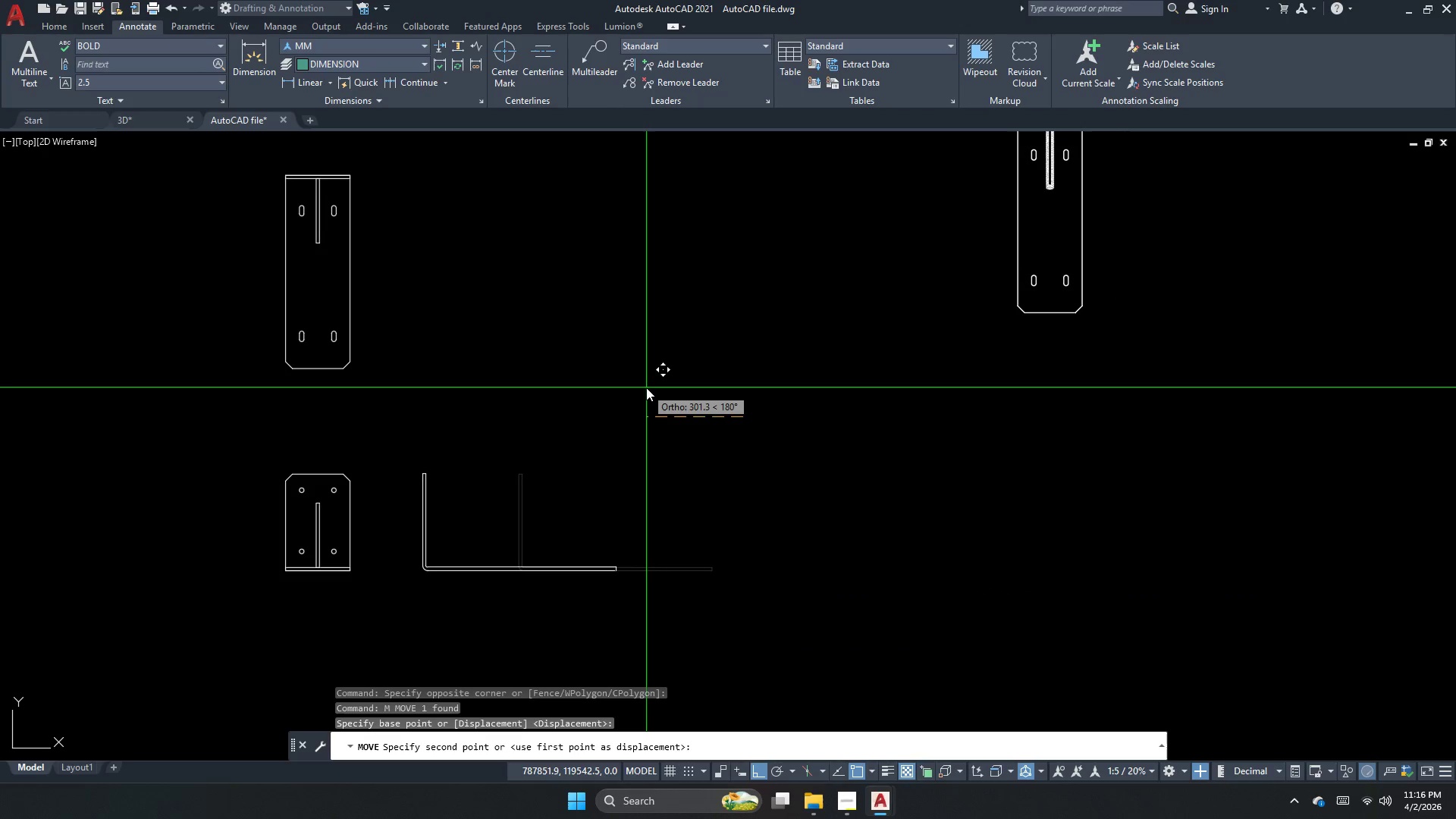 
left_click([646, 388])
 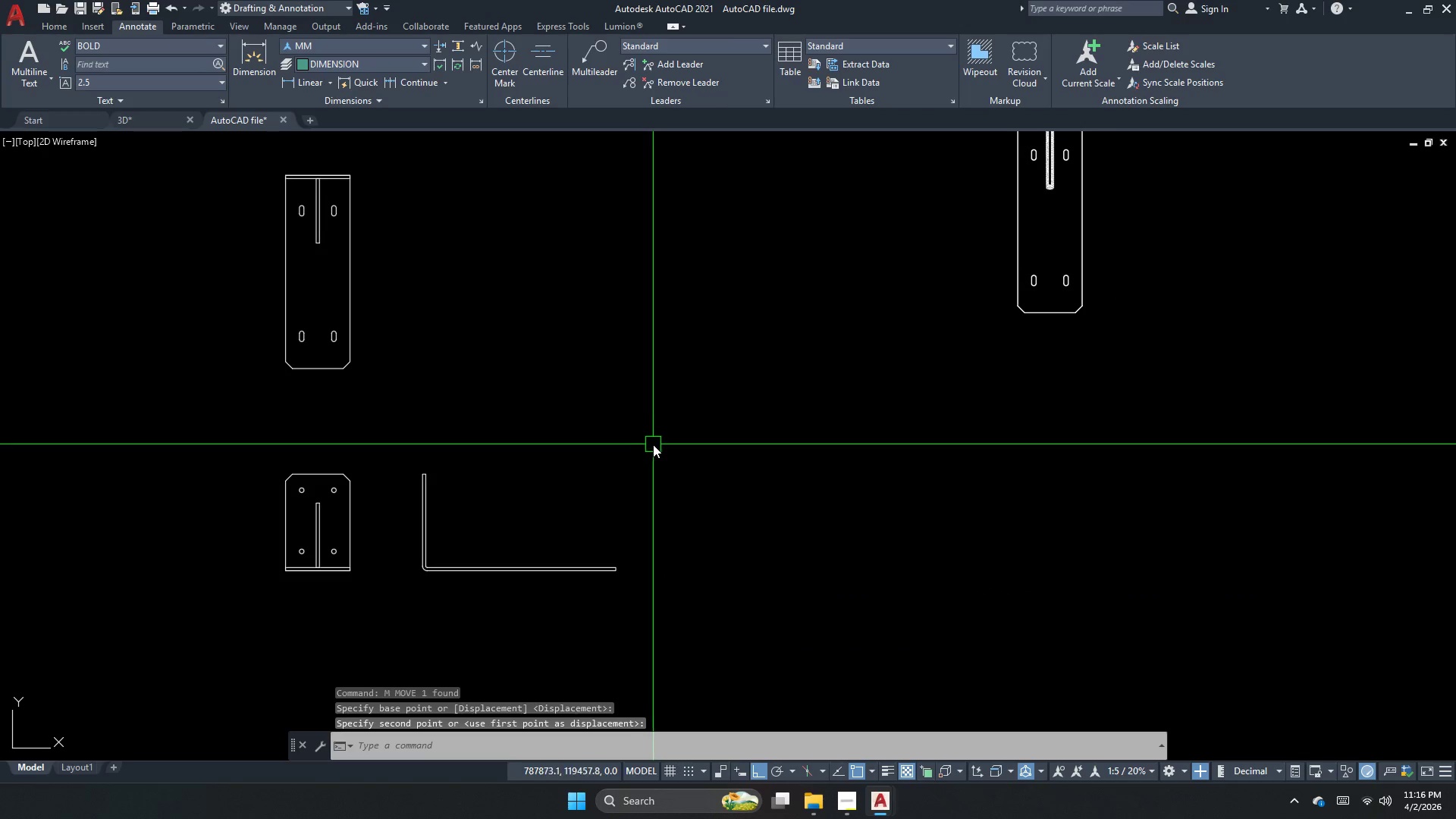 
scroll: coordinate [679, 500], scroll_direction: down, amount: 1.0
 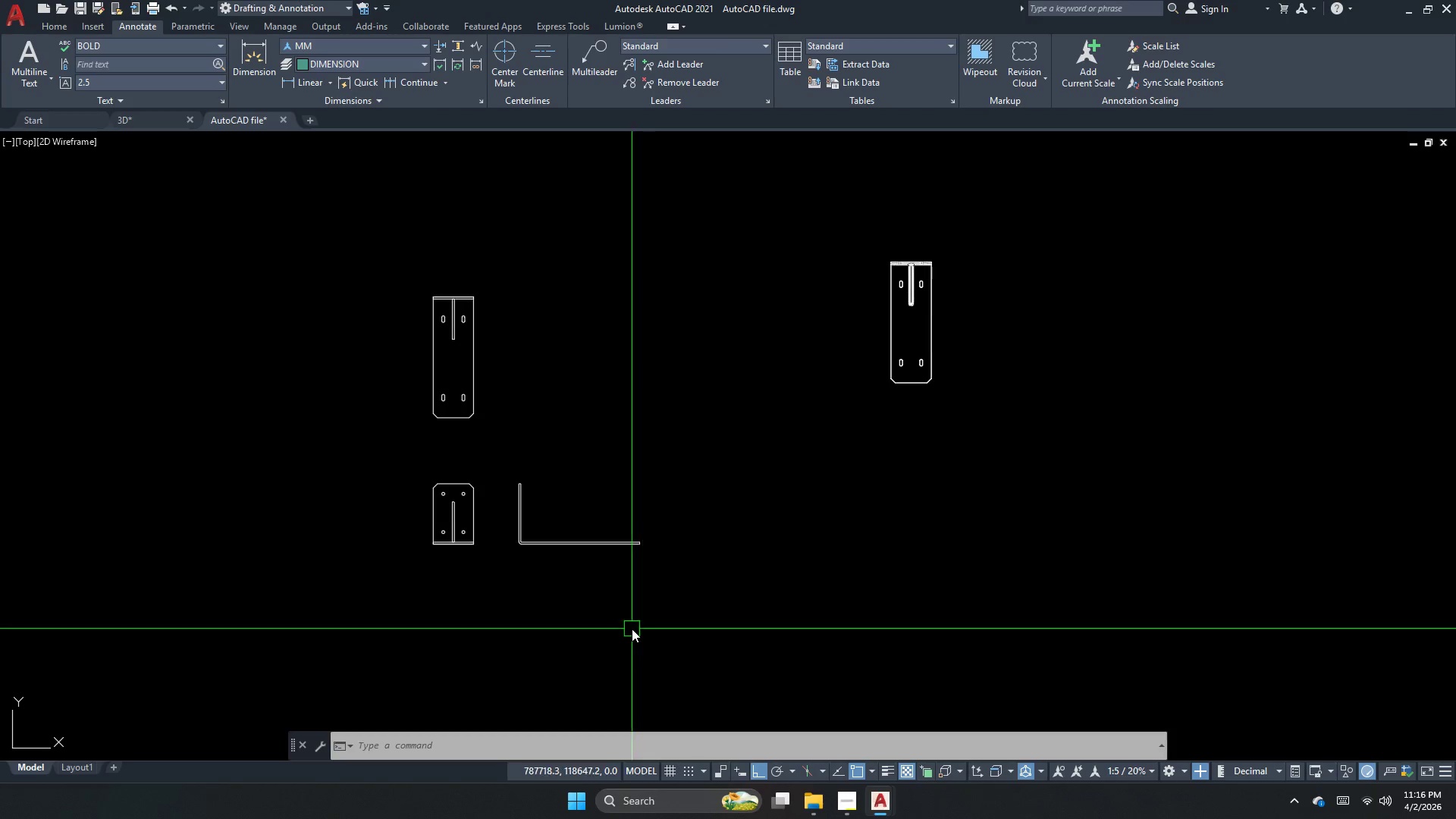 
wait(19.05)
 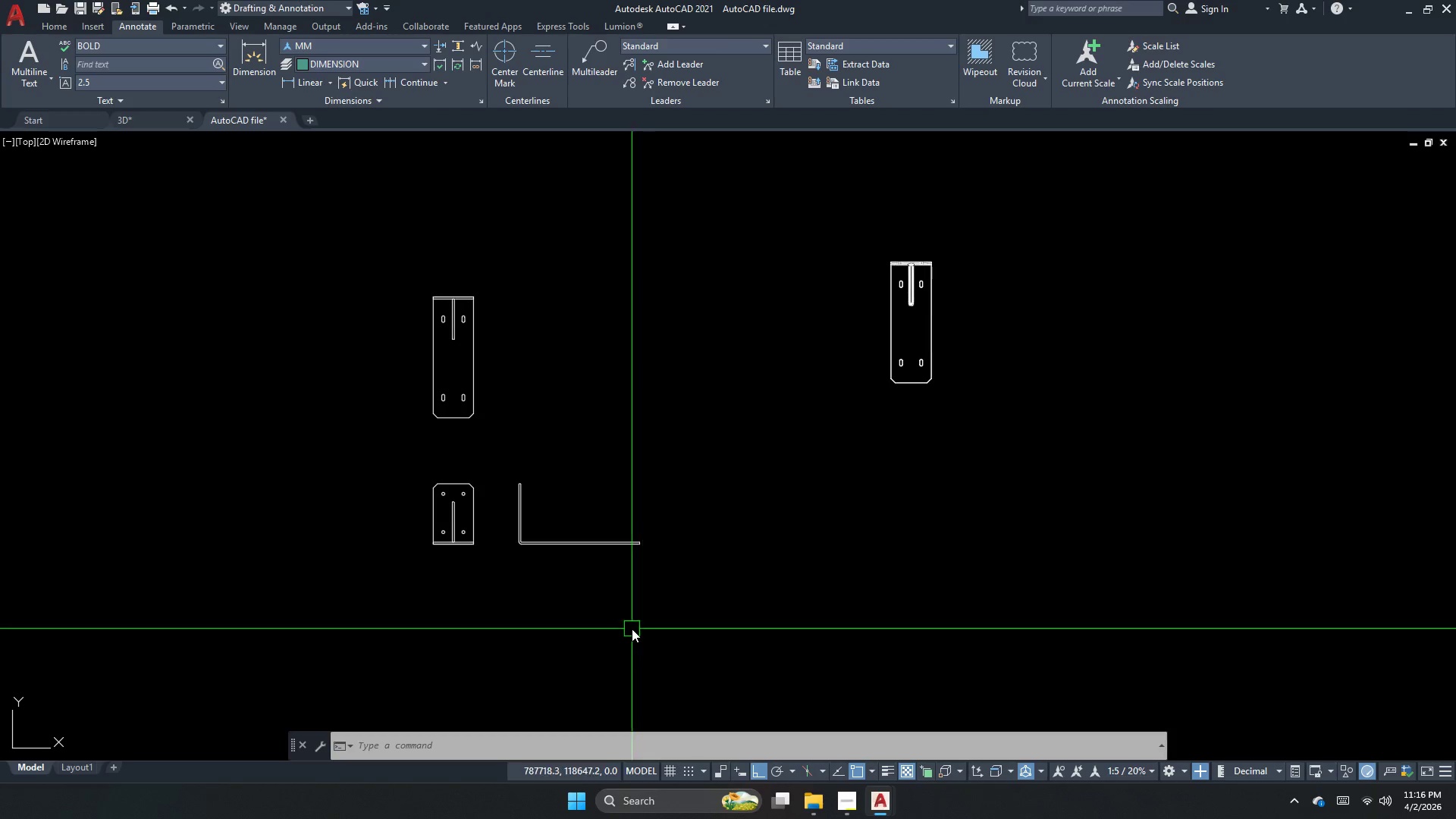 
scroll: coordinate [512, 467], scroll_direction: up, amount: 3.0
 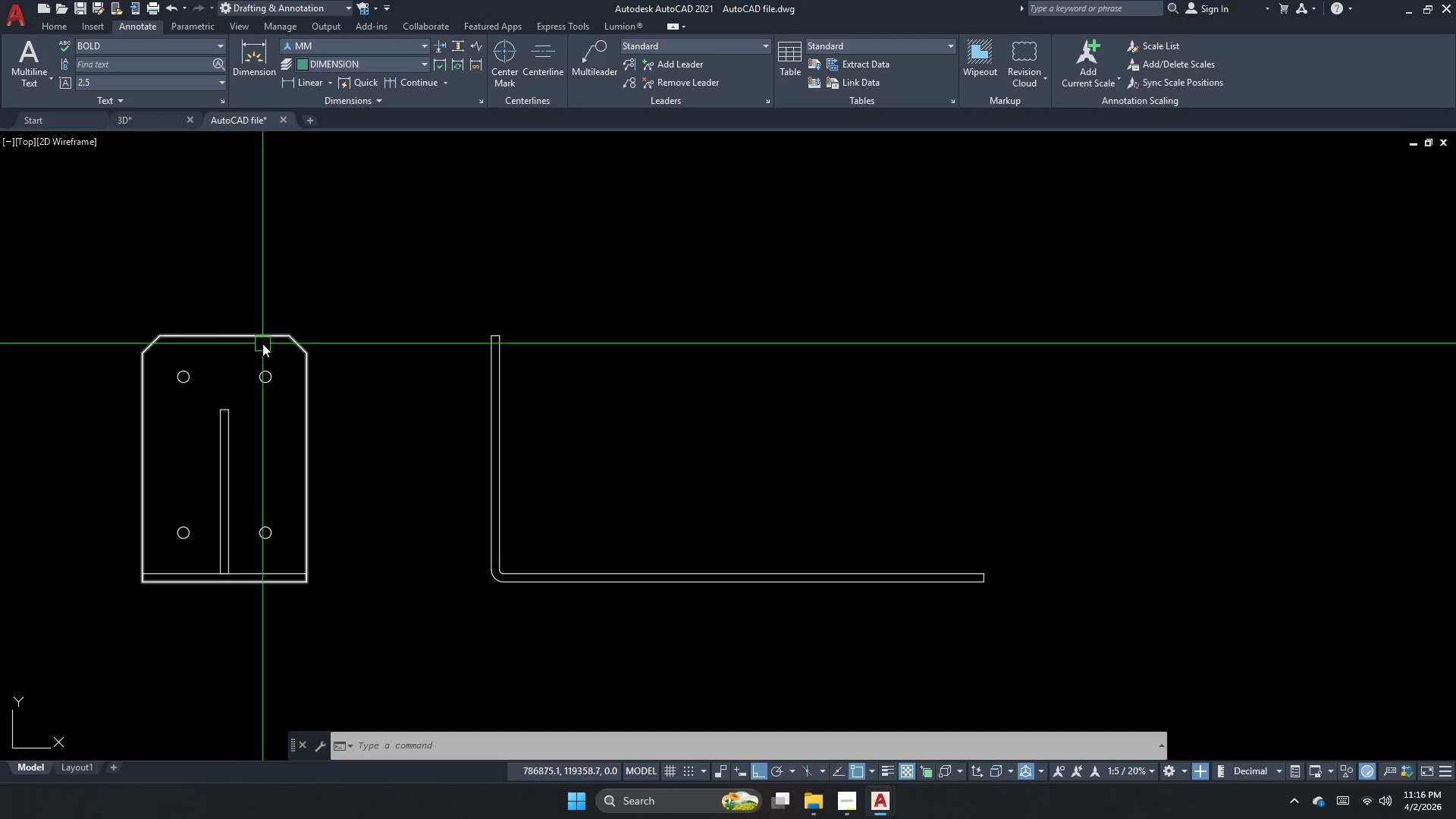 
scroll: coordinate [500, 391], scroll_direction: down, amount: 2.0
 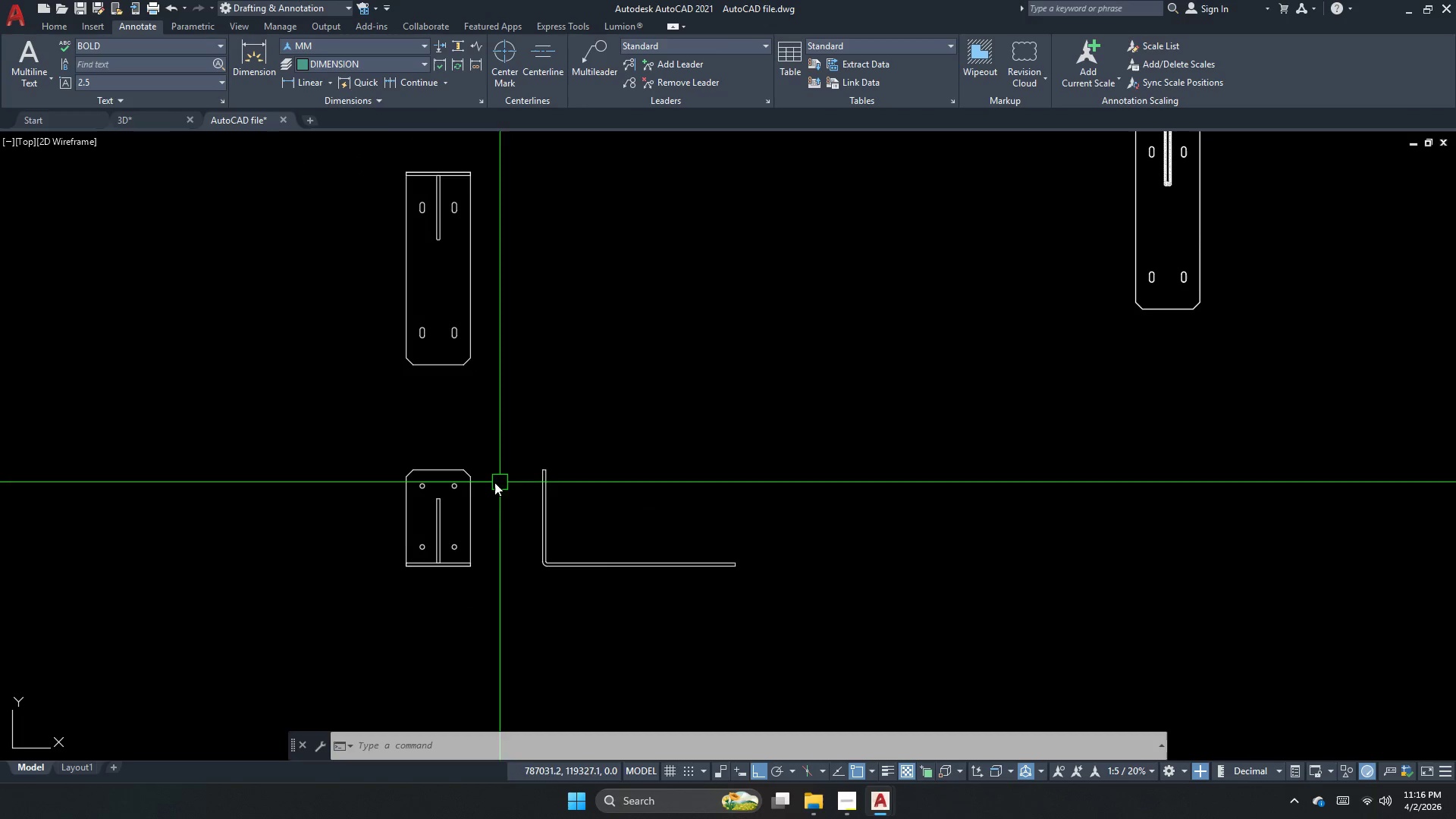 
key(Escape)
 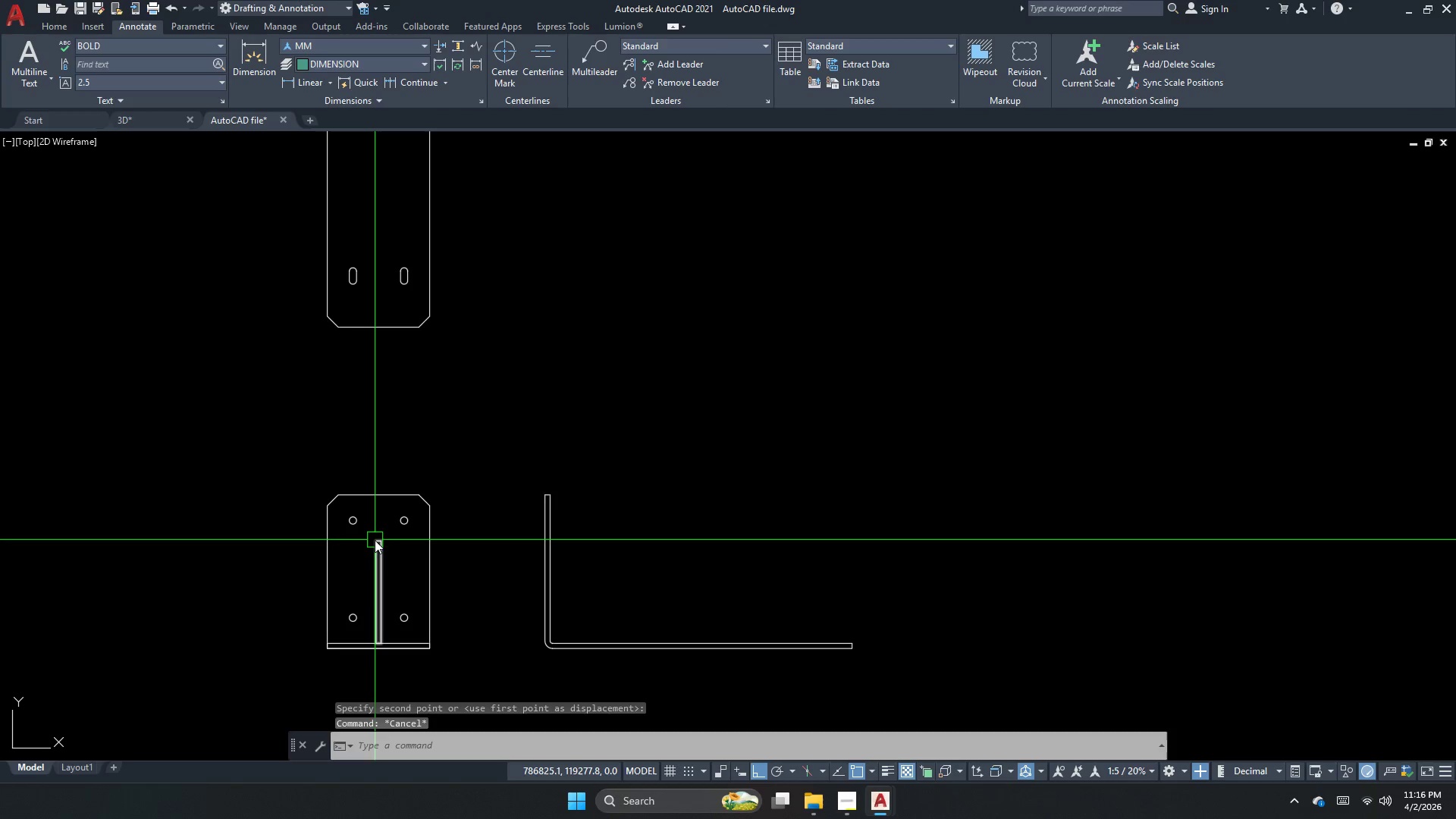 
scroll: coordinate [477, 434], scroll_direction: up, amount: 1.0
 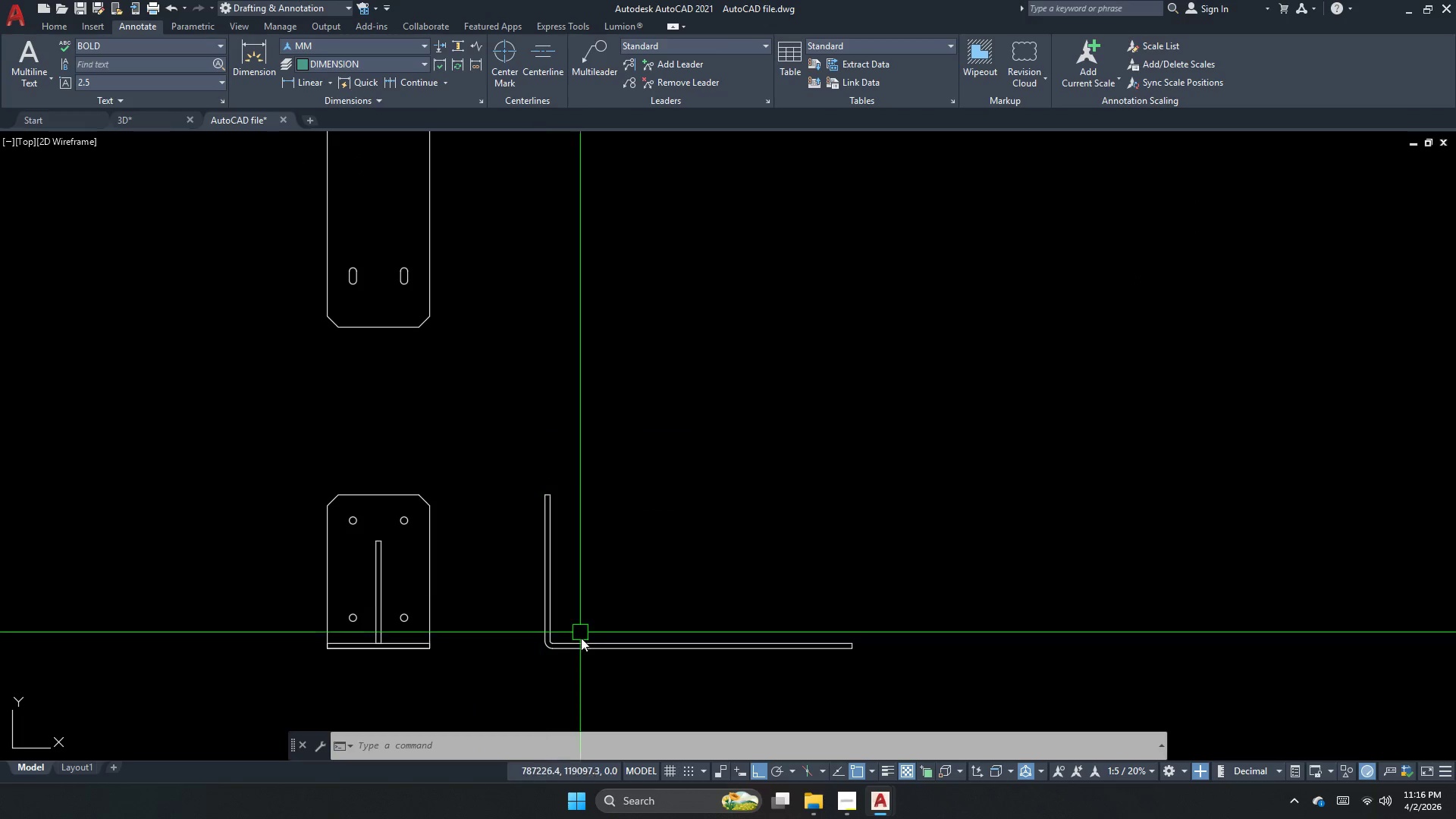 
key(Escape)
type(rec d 20)
 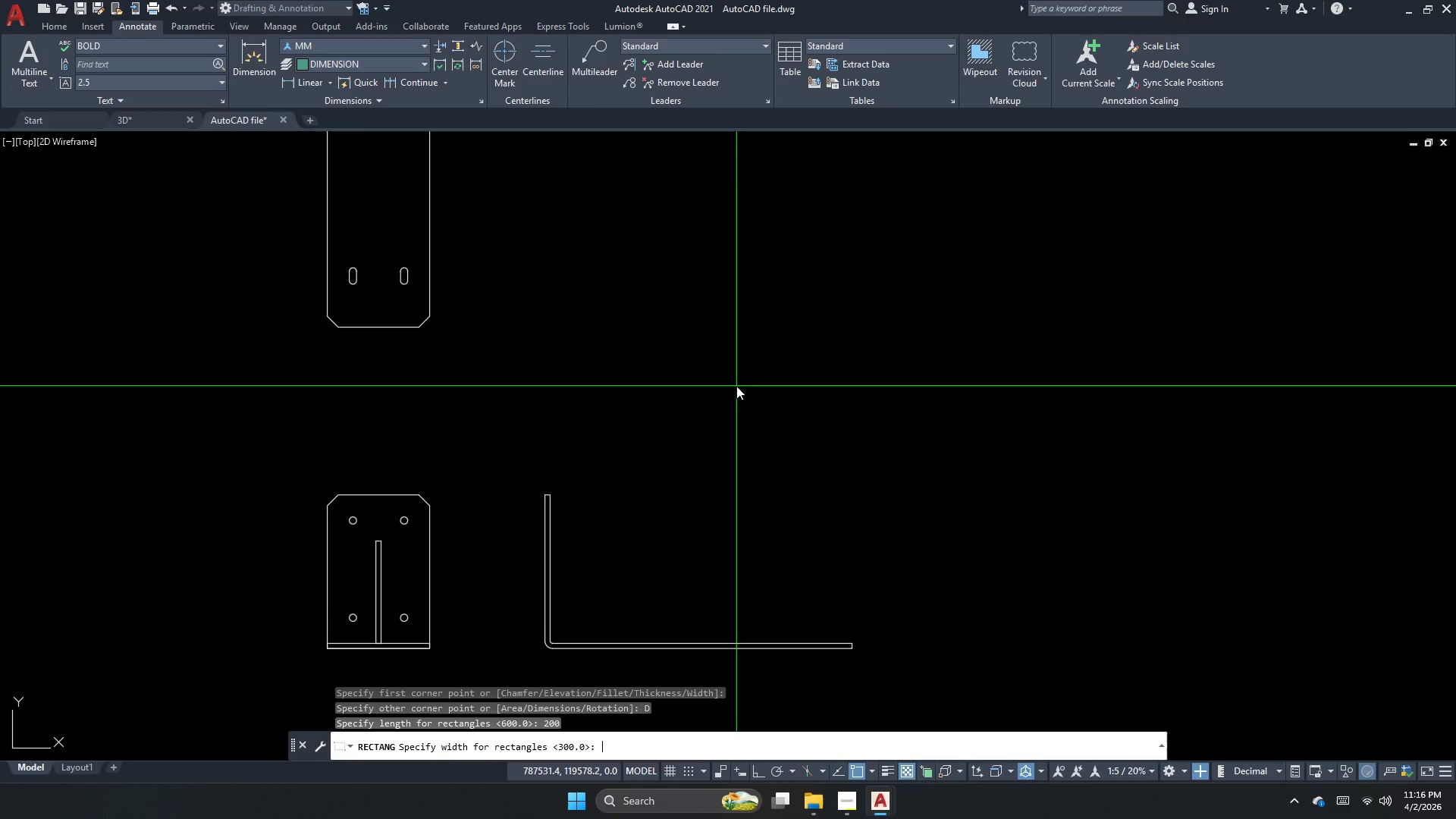 
left_click_drag(start_coordinate=[705, 384], to_coordinate=[728, 405])
 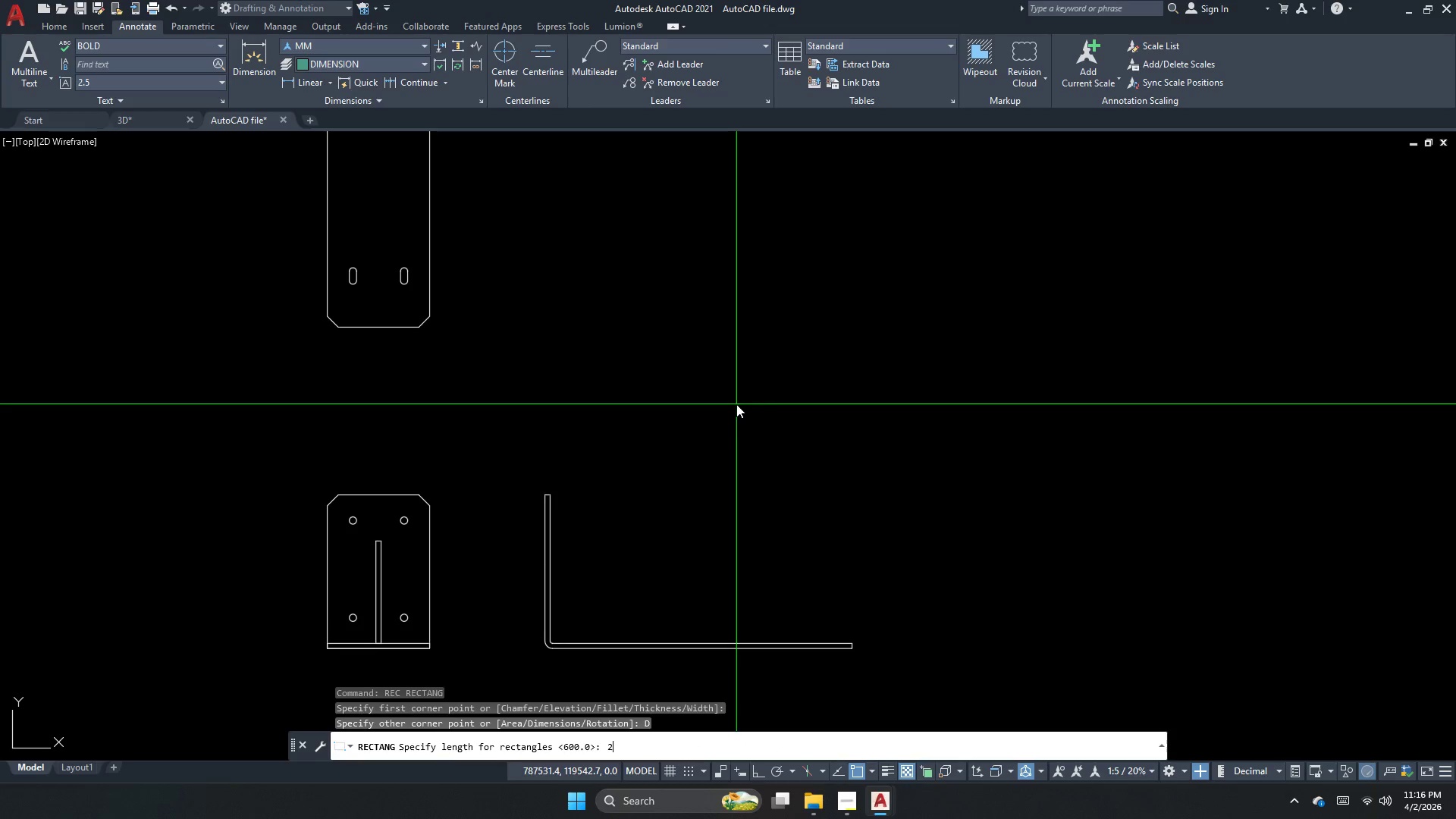 
key(Numpad0)
 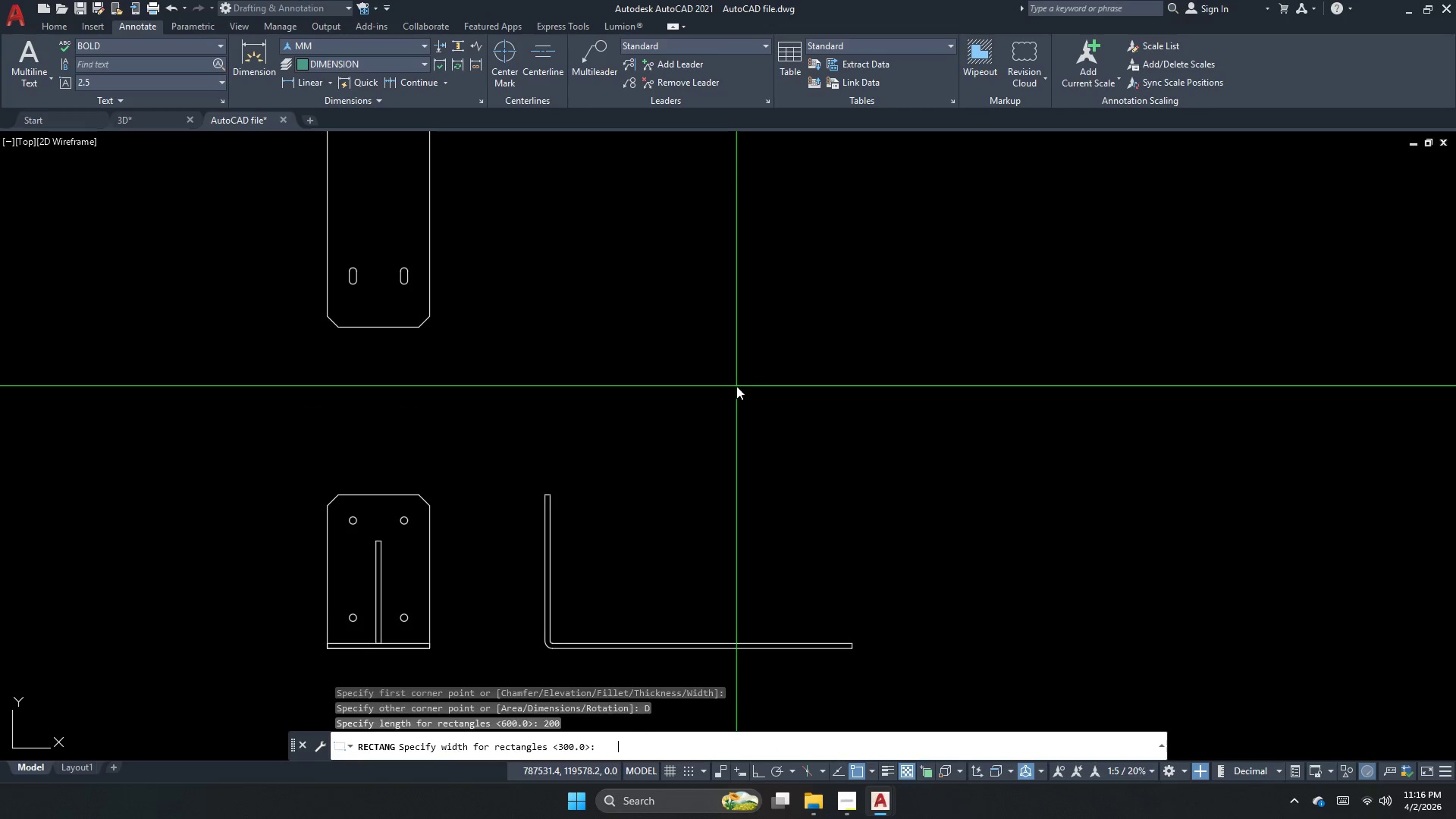 
key(NumpadEnter)
 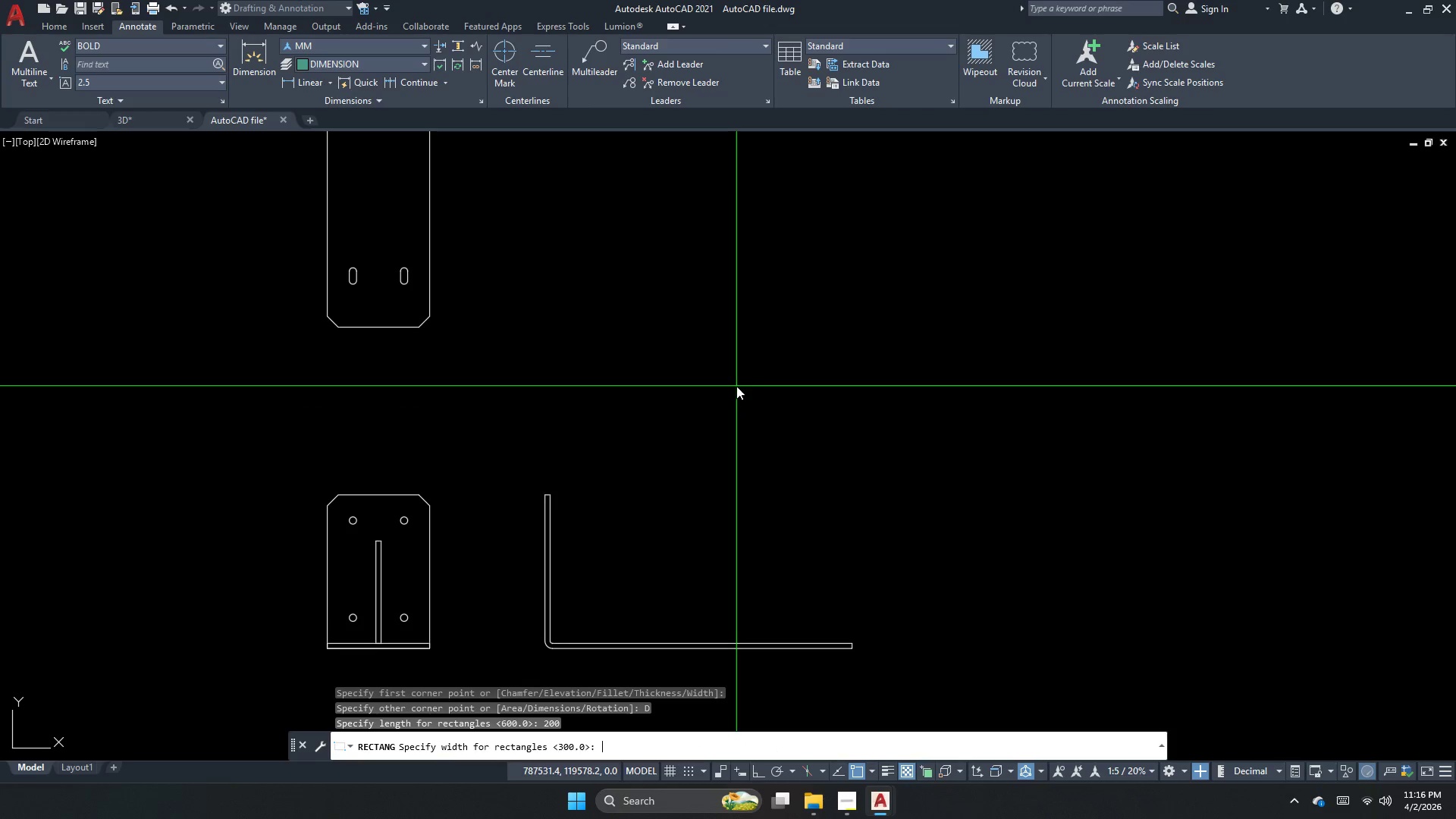 
key(Numpad2)
 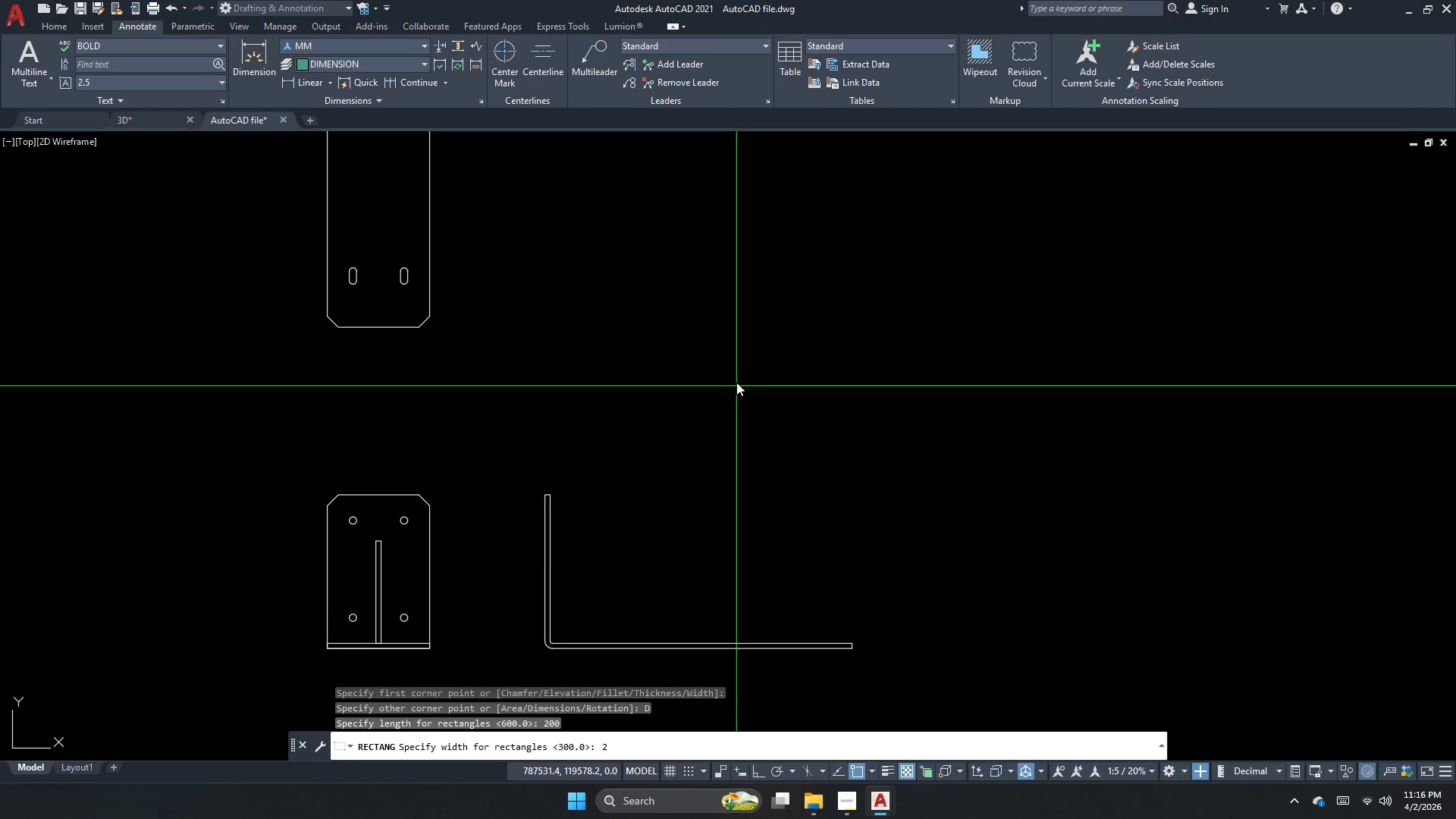 
key(Numpad0)
 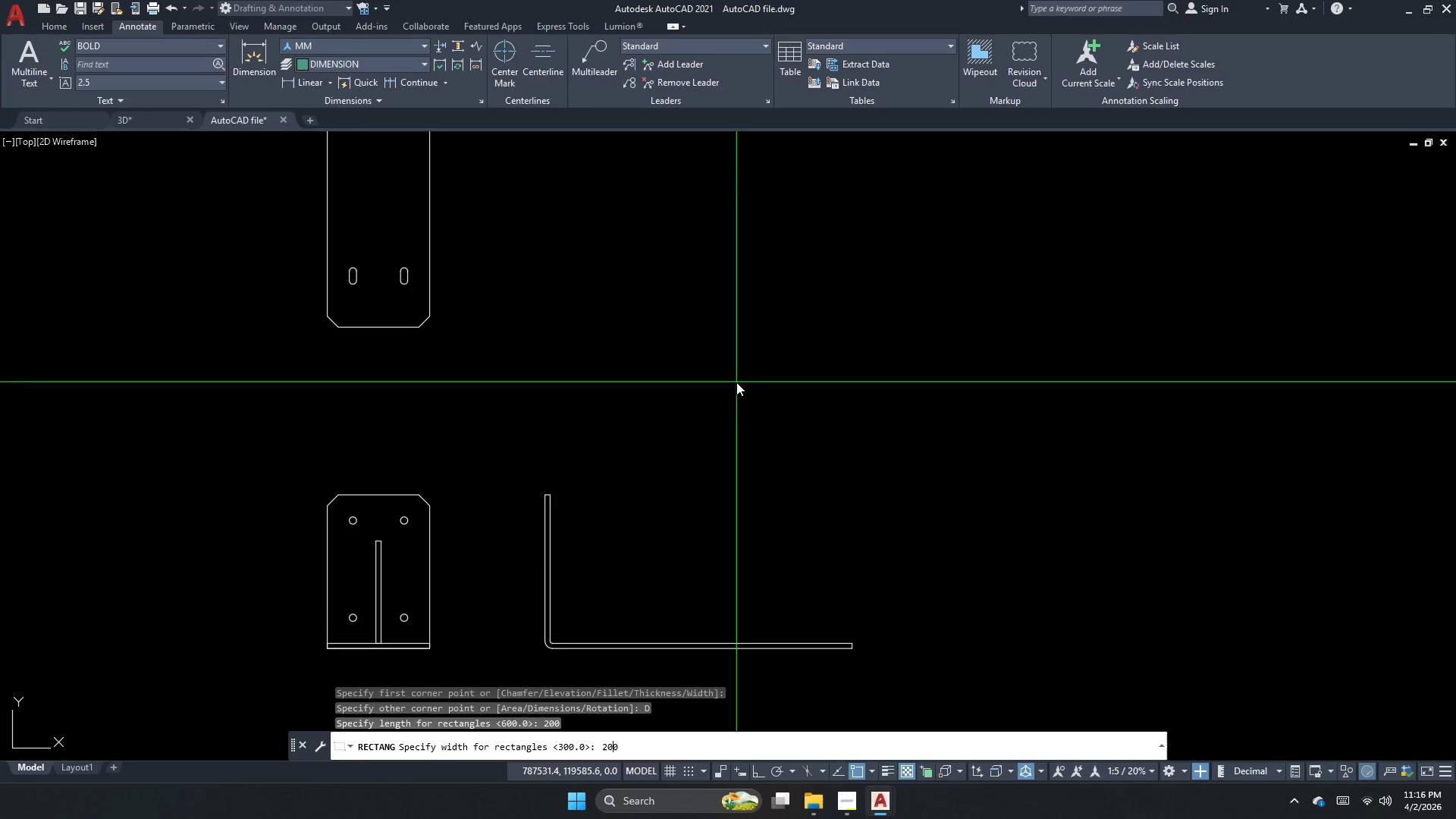 
key(Numpad0)
 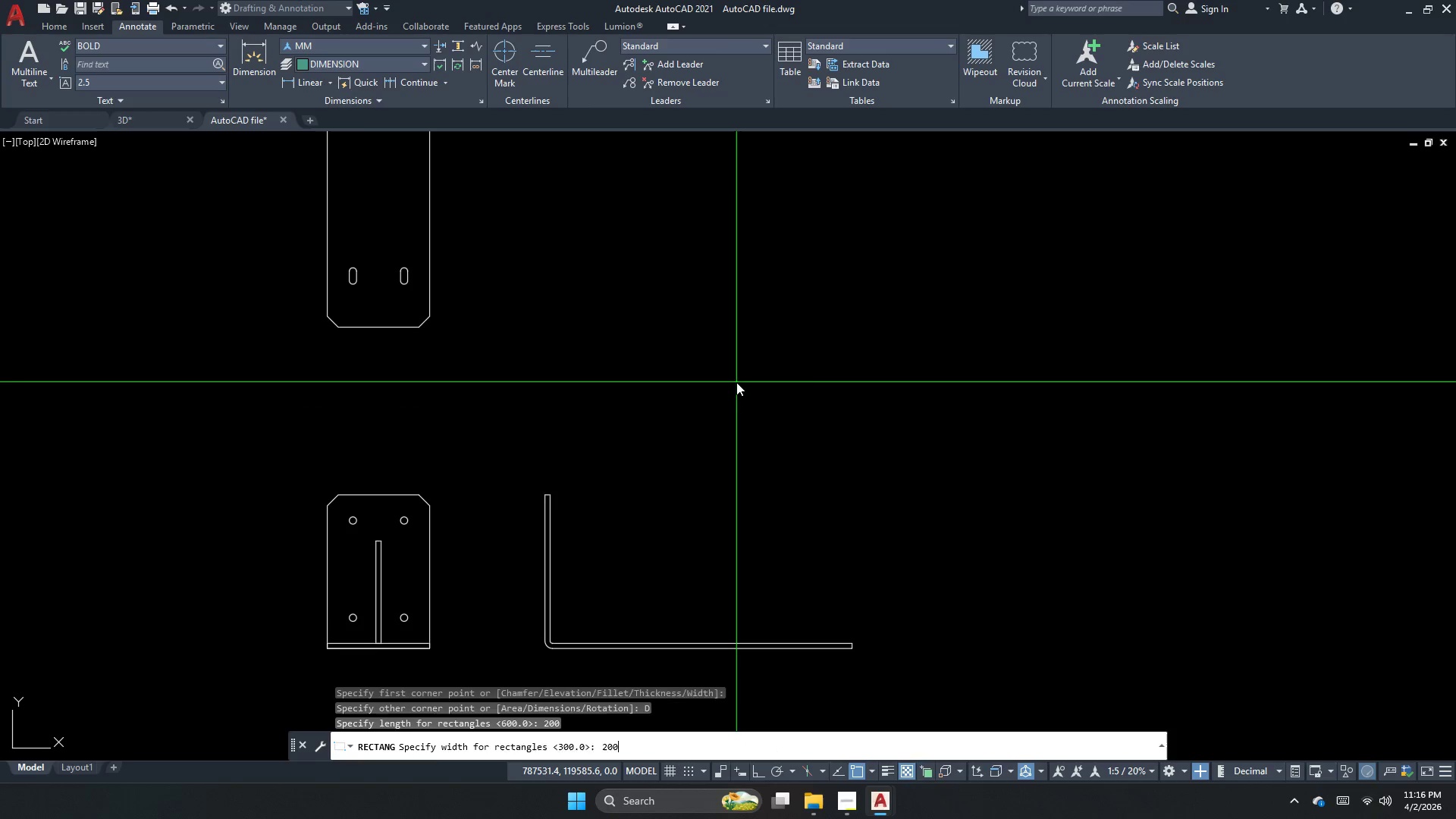 
key(NumpadEnter)
 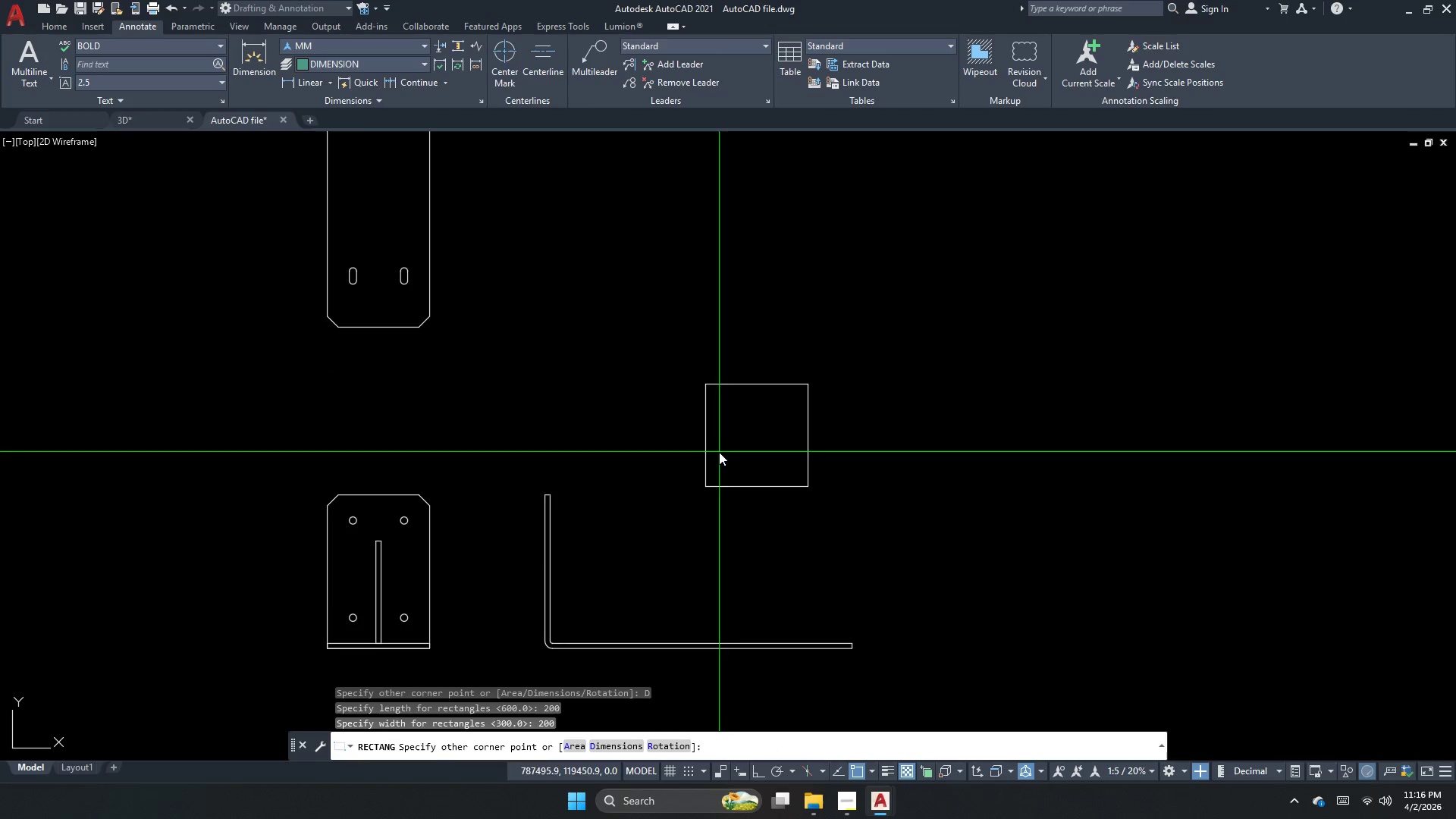 
left_click_drag(start_coordinate=[731, 450], to_coordinate=[730, 459])
 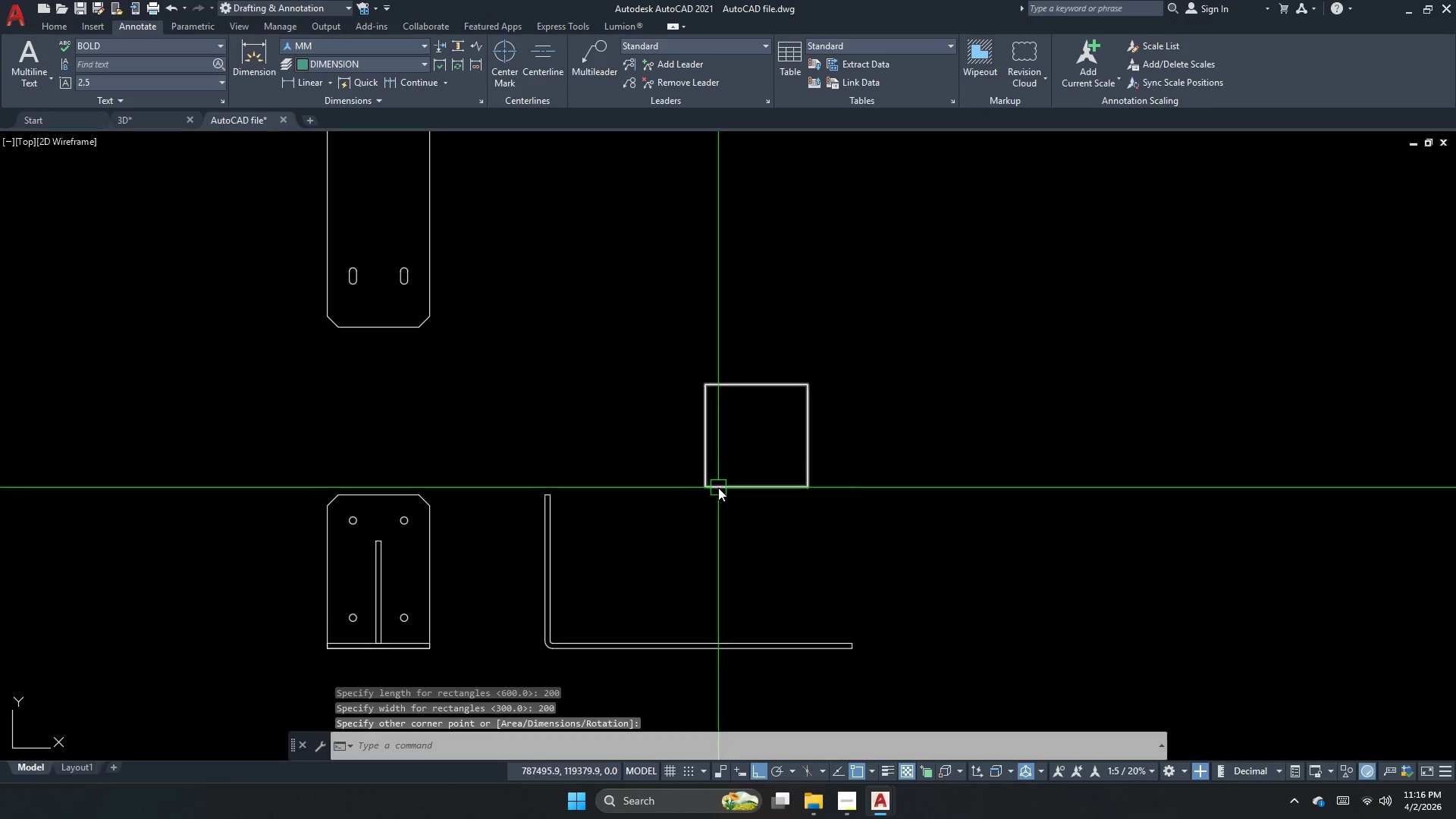 
scroll: coordinate [718, 488], scroll_direction: up, amount: 1.0
 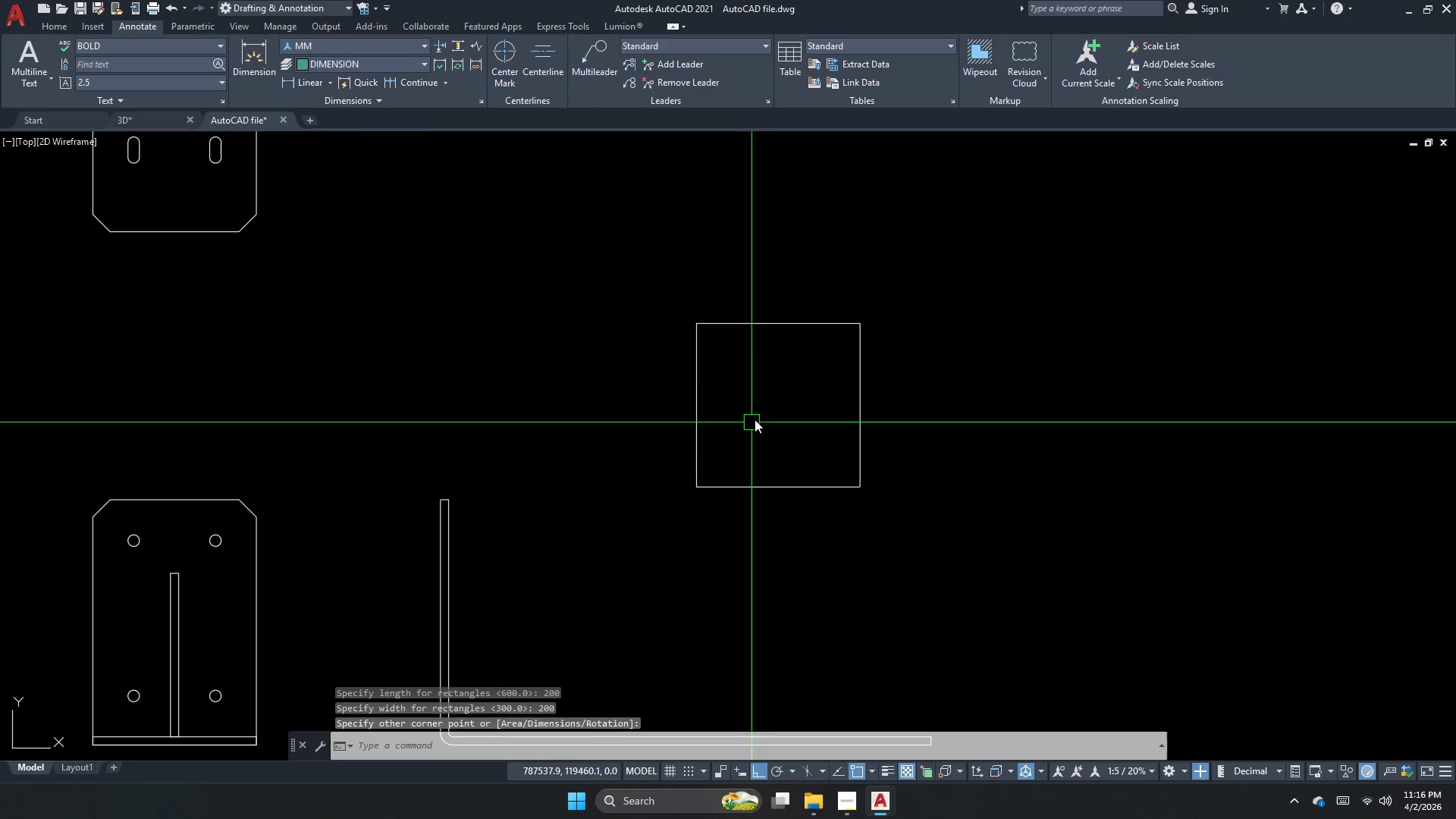 
left_click_drag(start_coordinate=[773, 397], to_coordinate=[760, 387])
 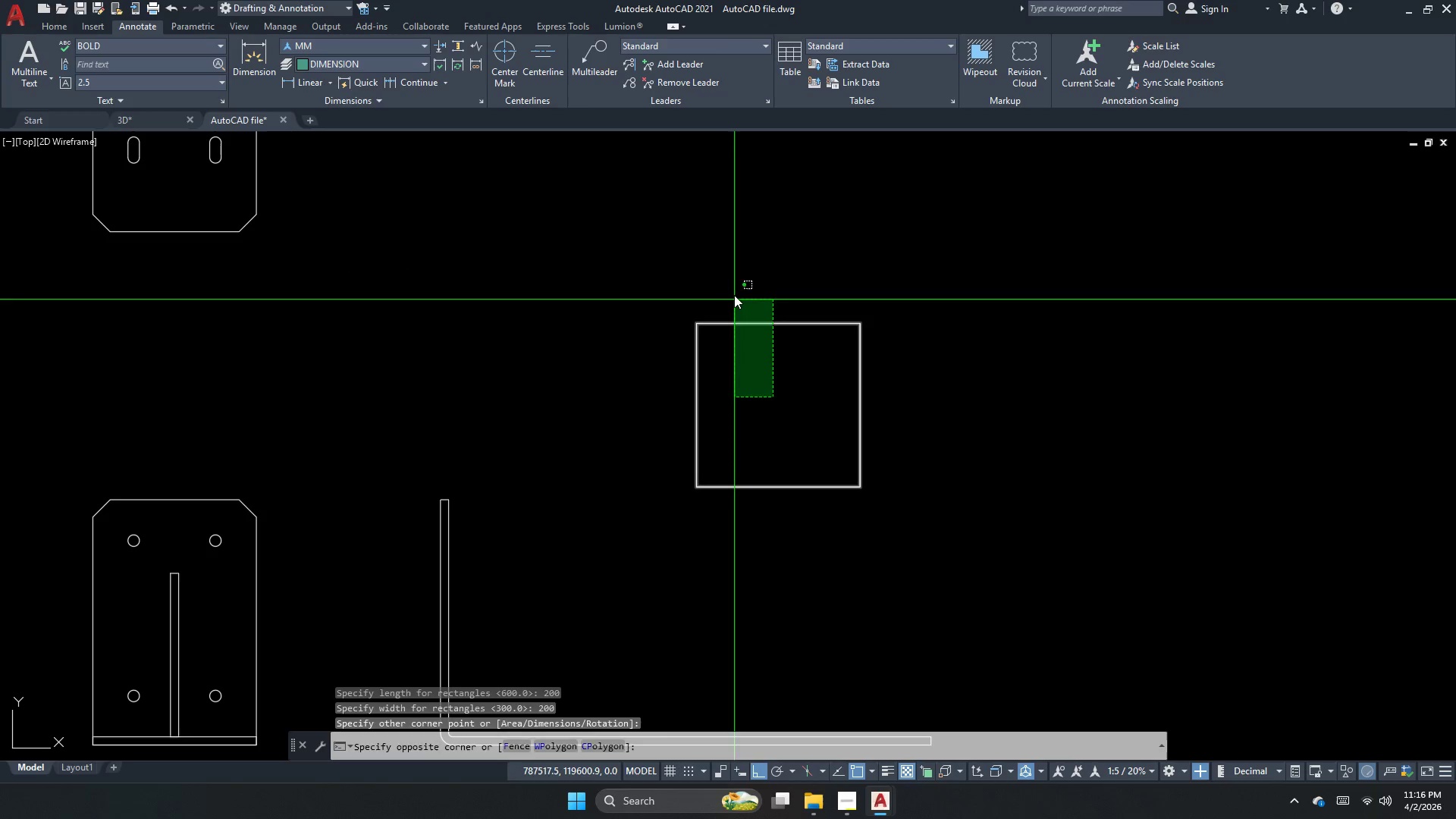 
left_click([733, 290])
 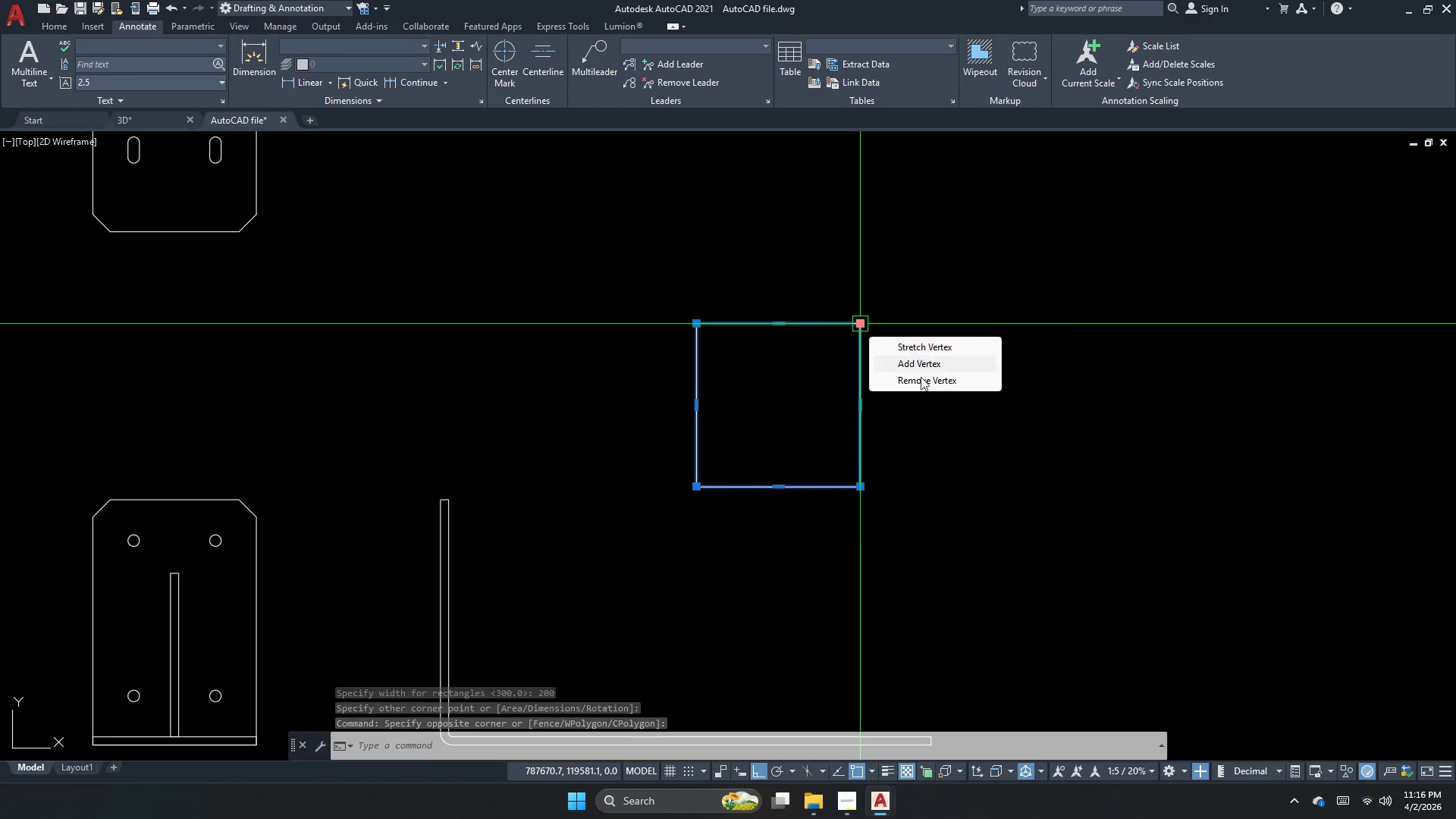 
wait(5.17)
 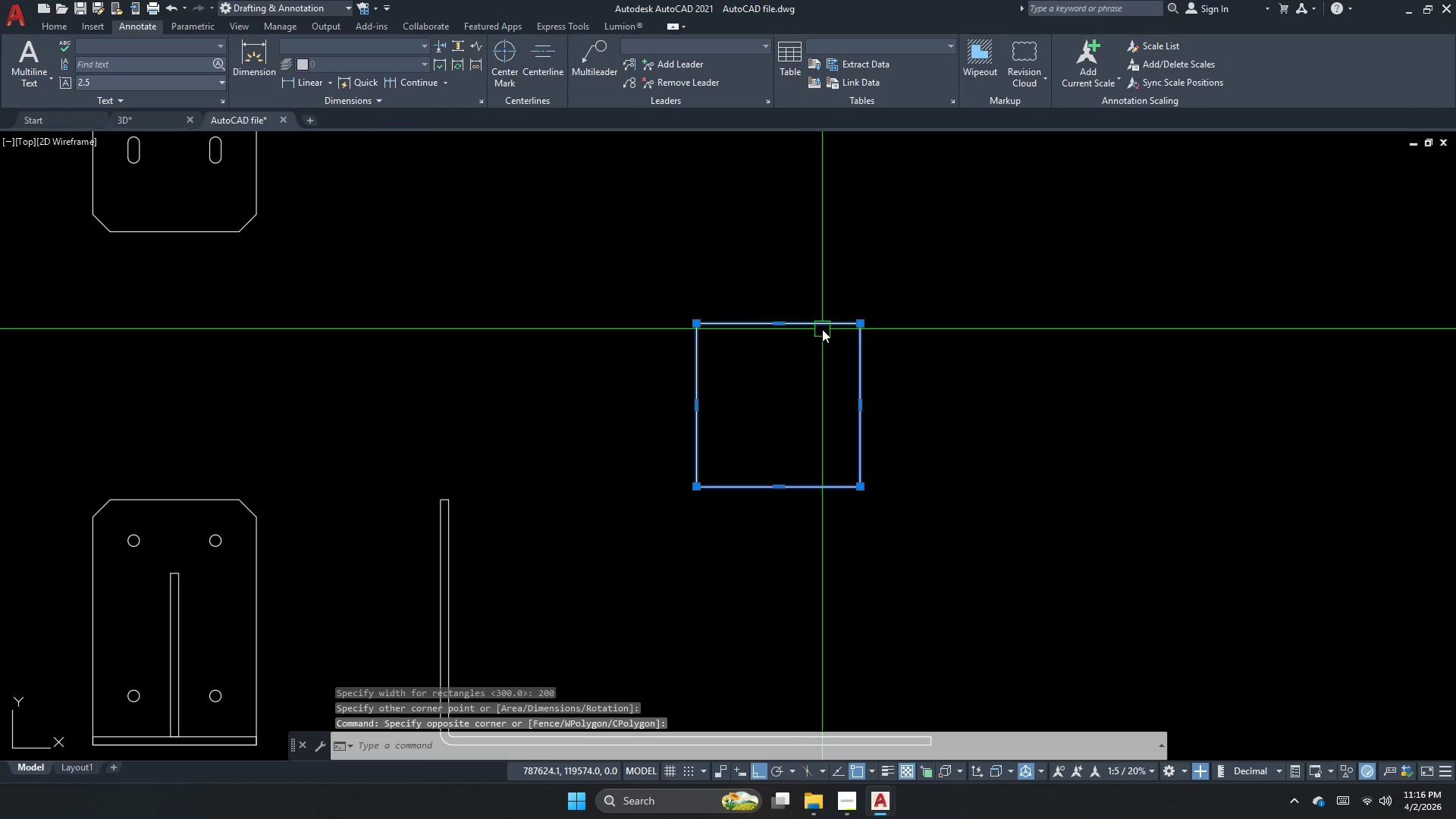 
mouse_move([873, 337])
 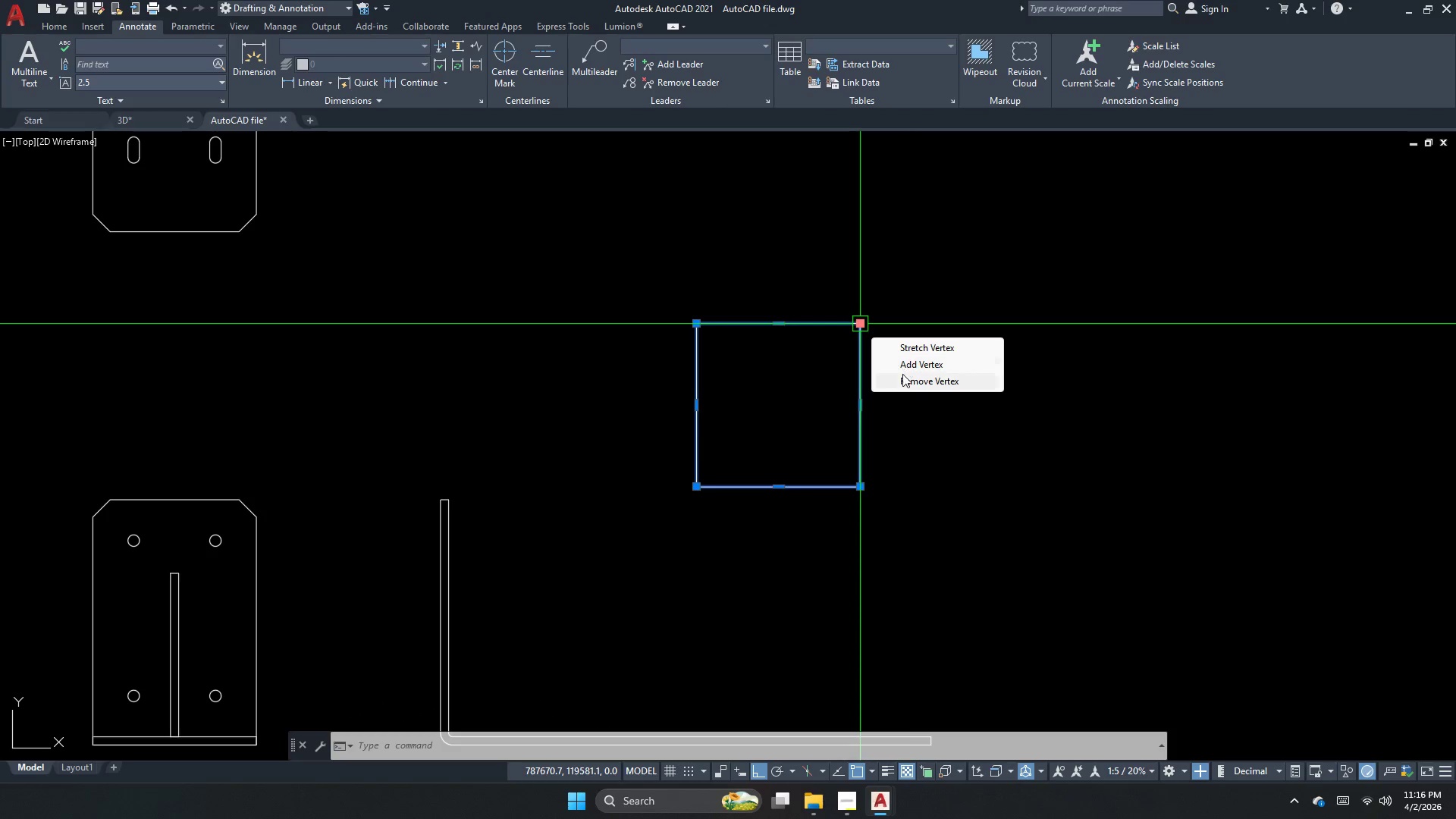 
left_click([902, 377])
 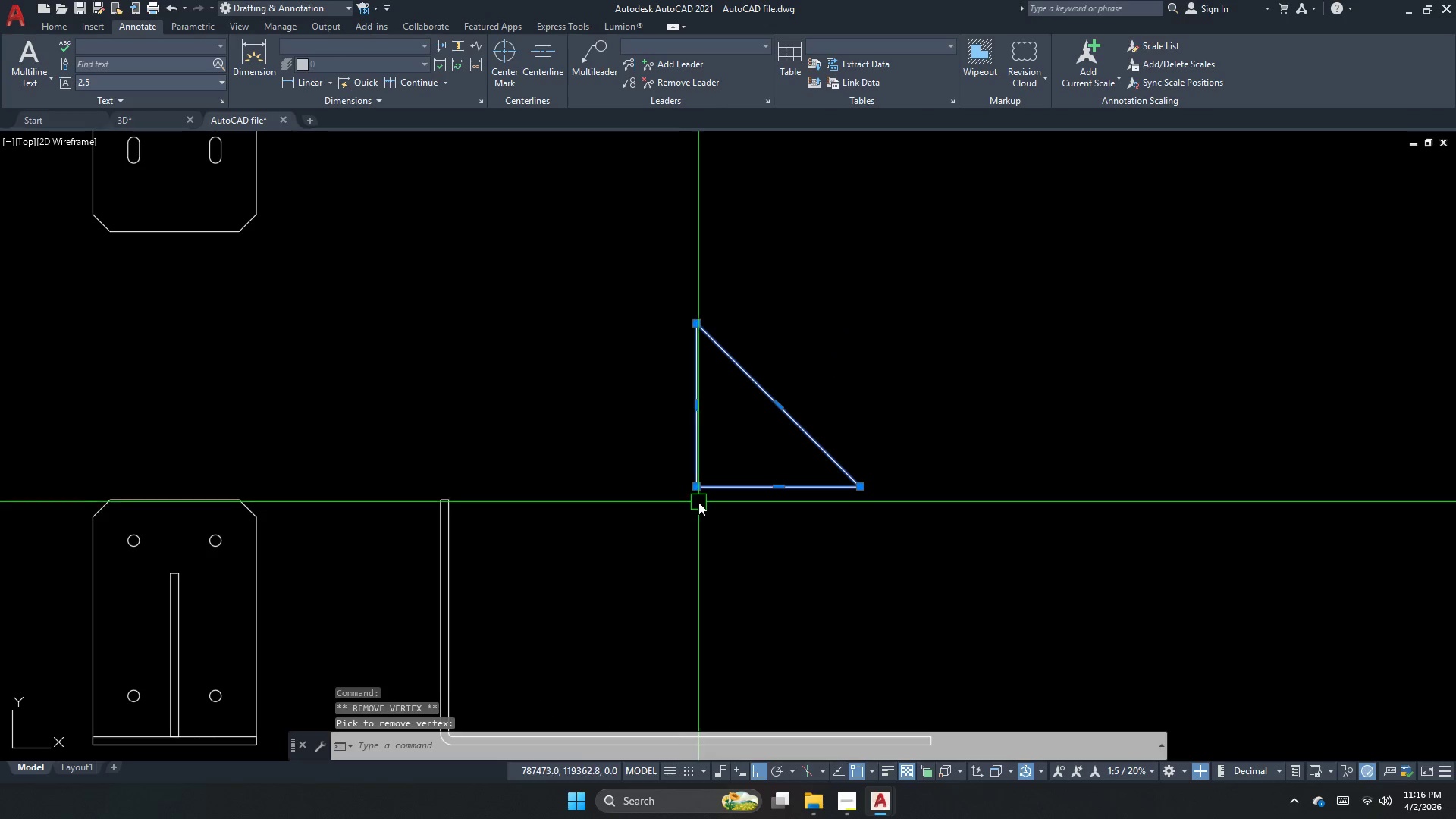 
key(Escape)
 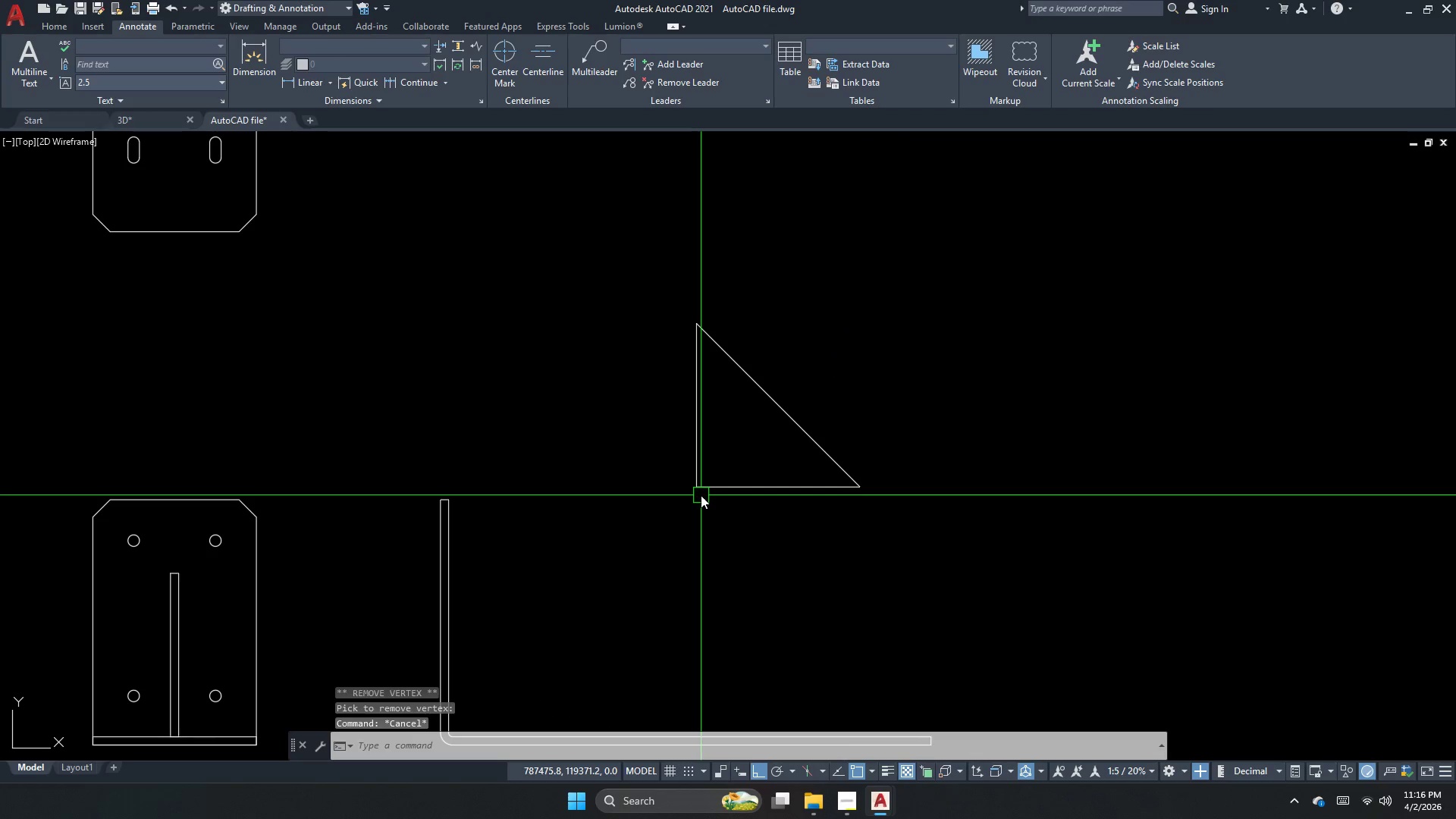 
key(Escape)
 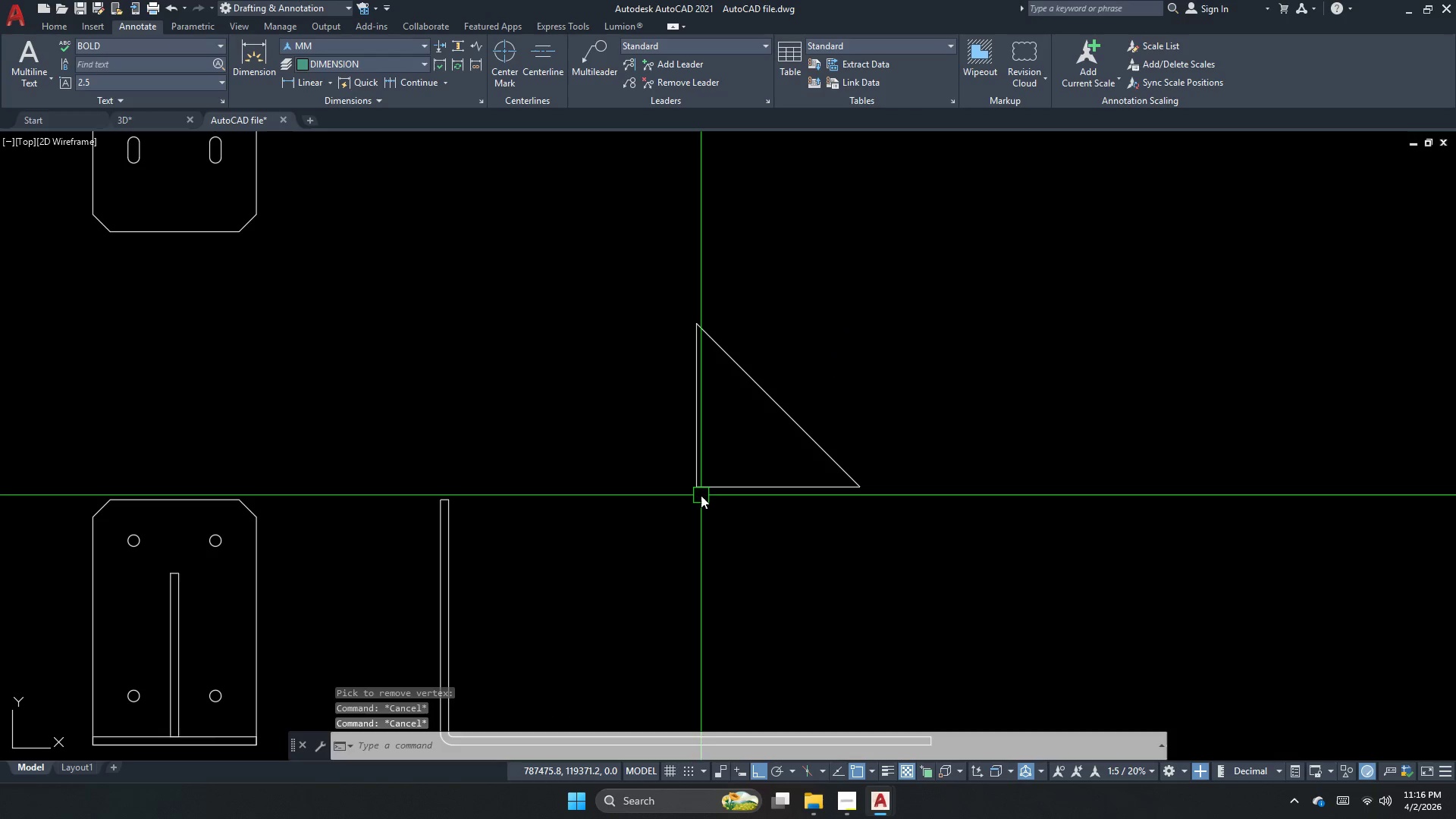 
key(F)
 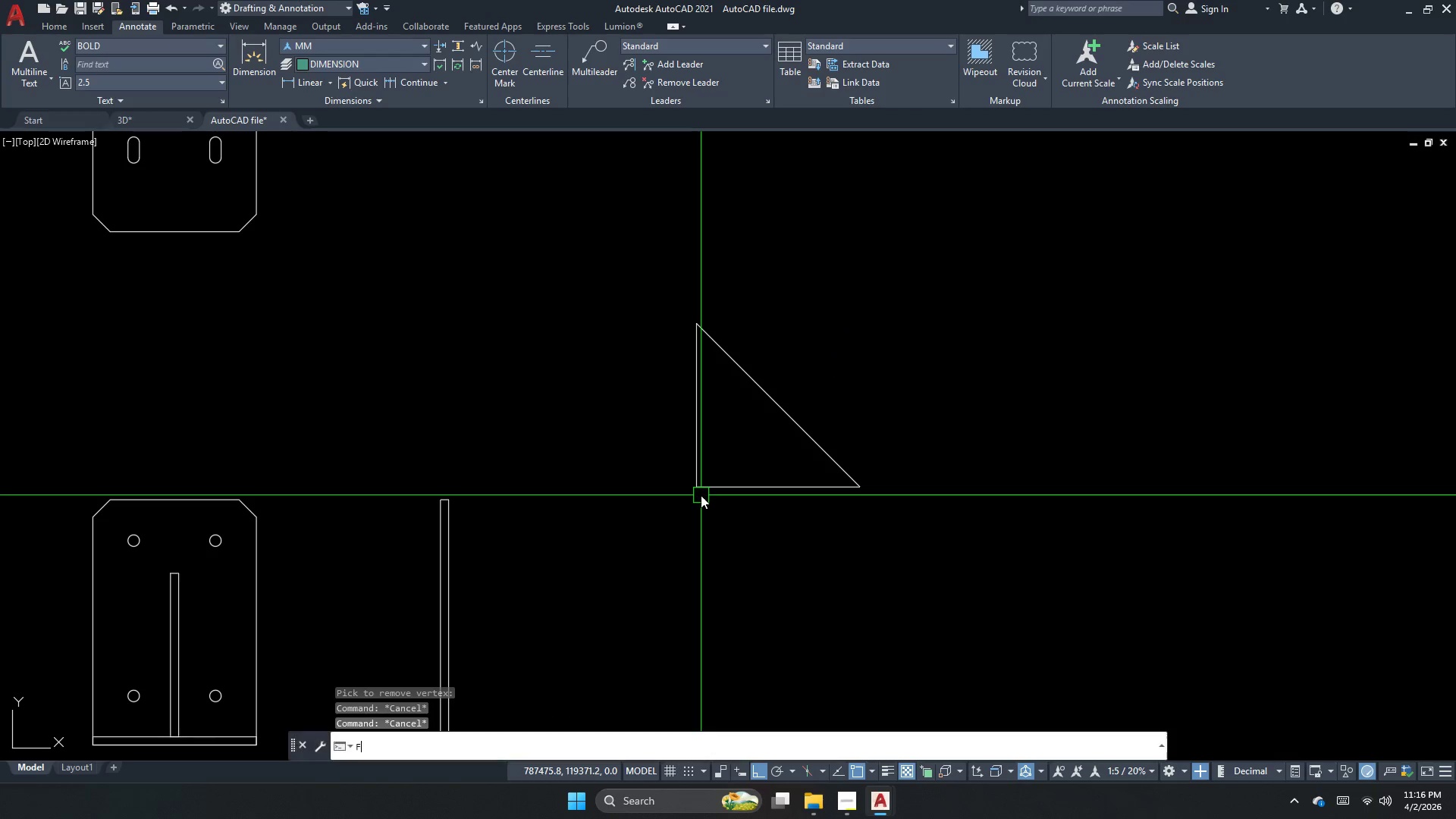 
key(Space)
 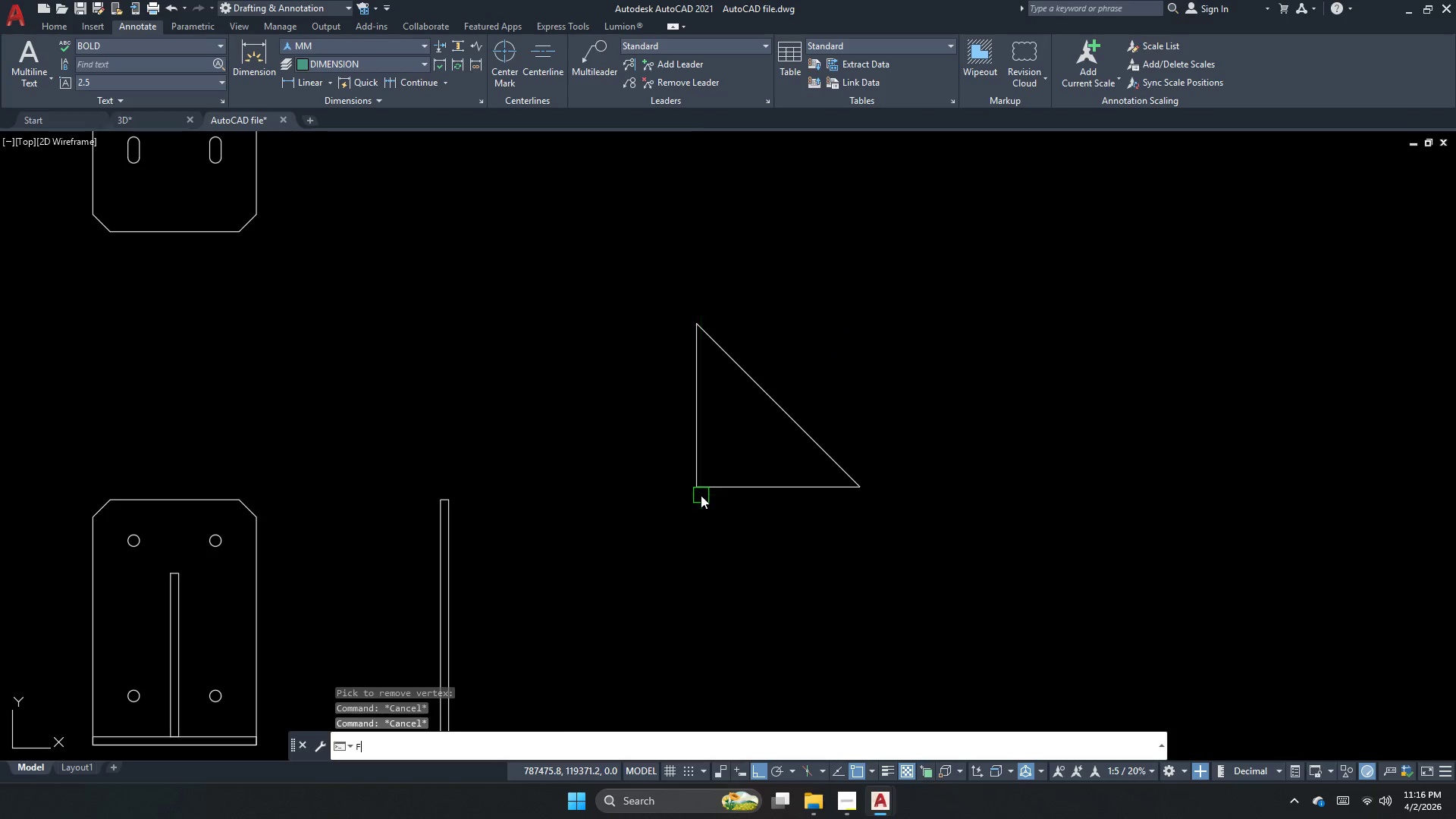 
key(R)
 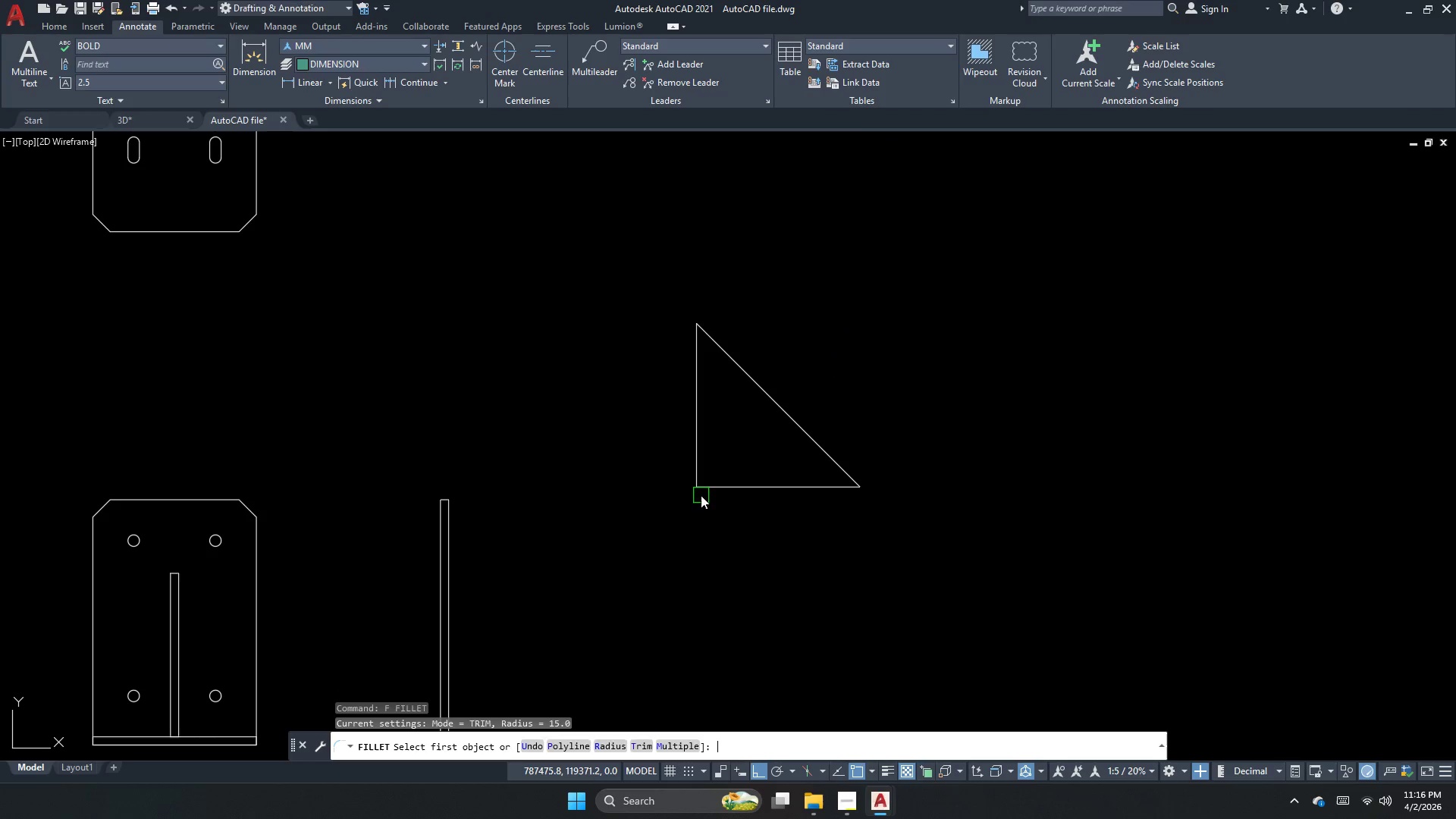 
key(Space)
 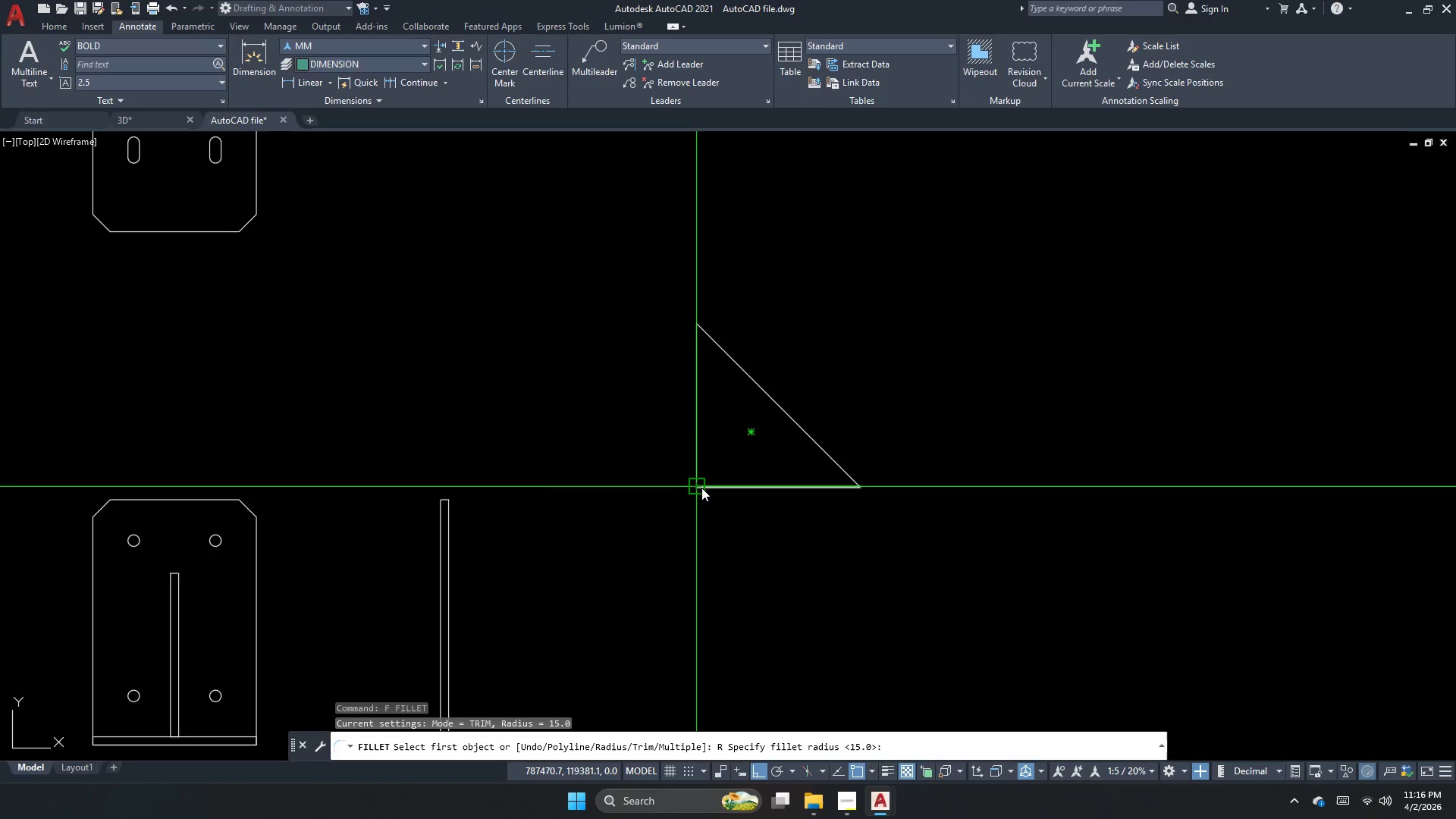 
key(Numpad5)
 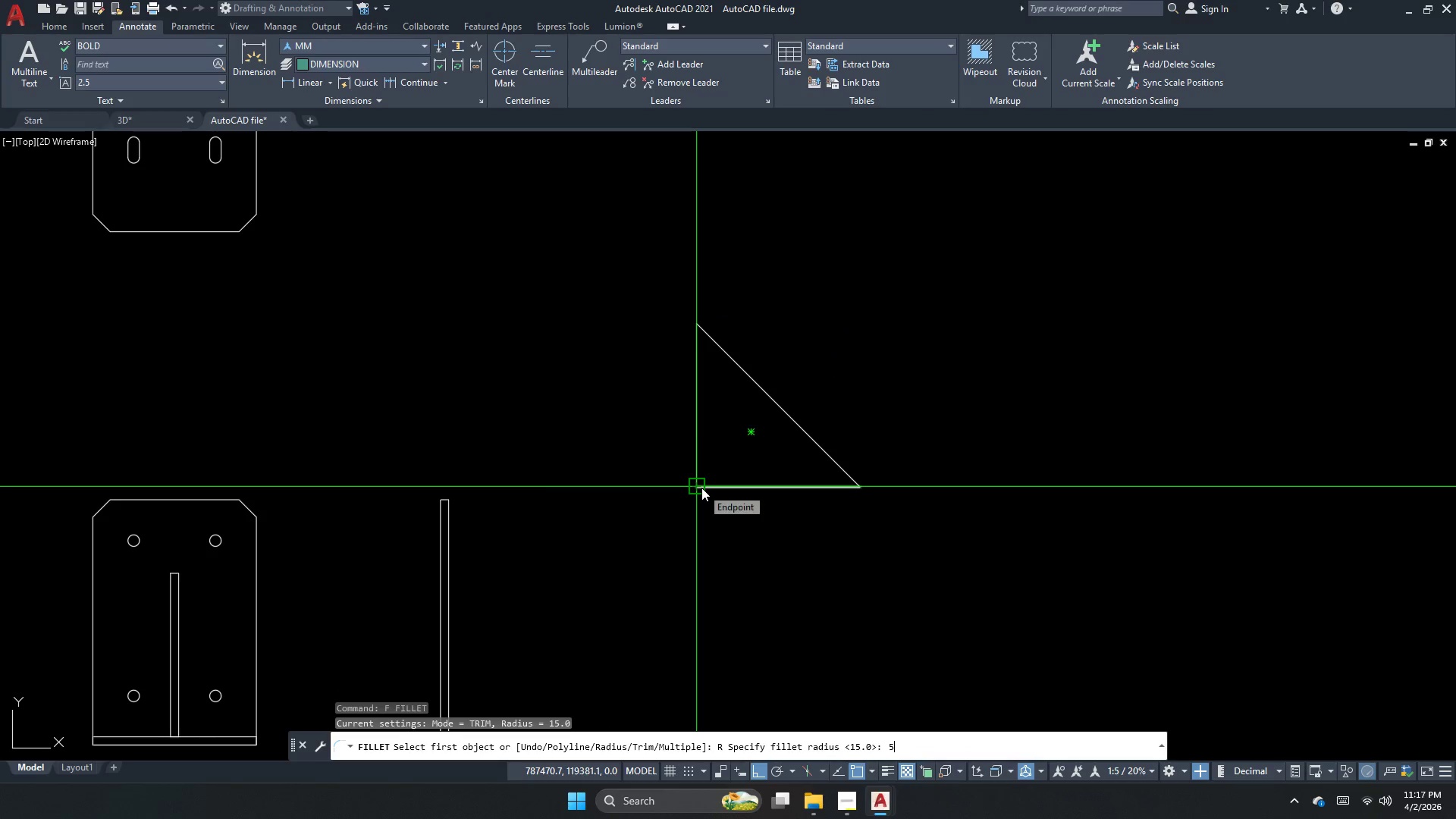 
key(NumpadEnter)
 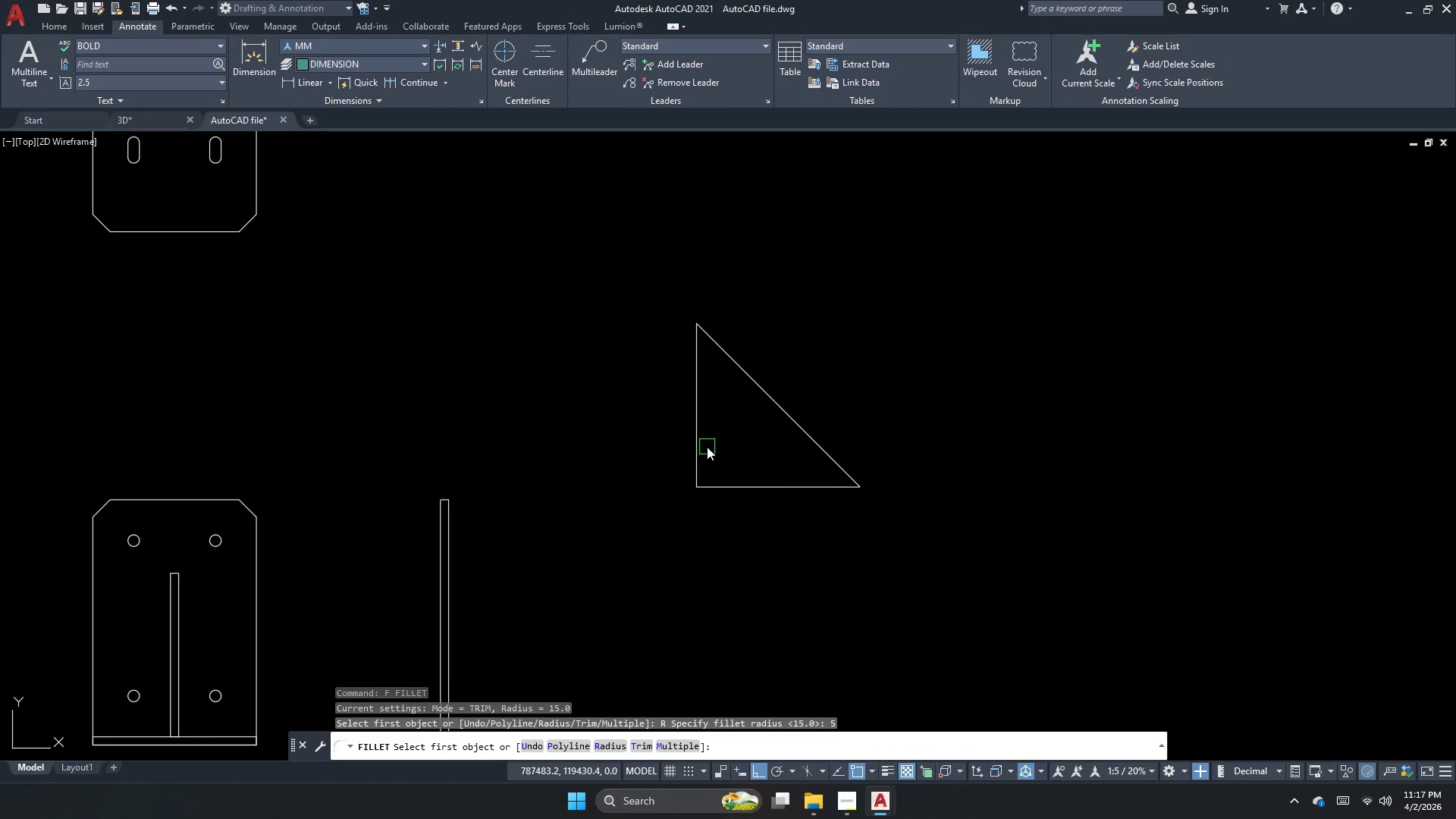 
left_click_drag(start_coordinate=[707, 447], to_coordinate=[707, 459])
 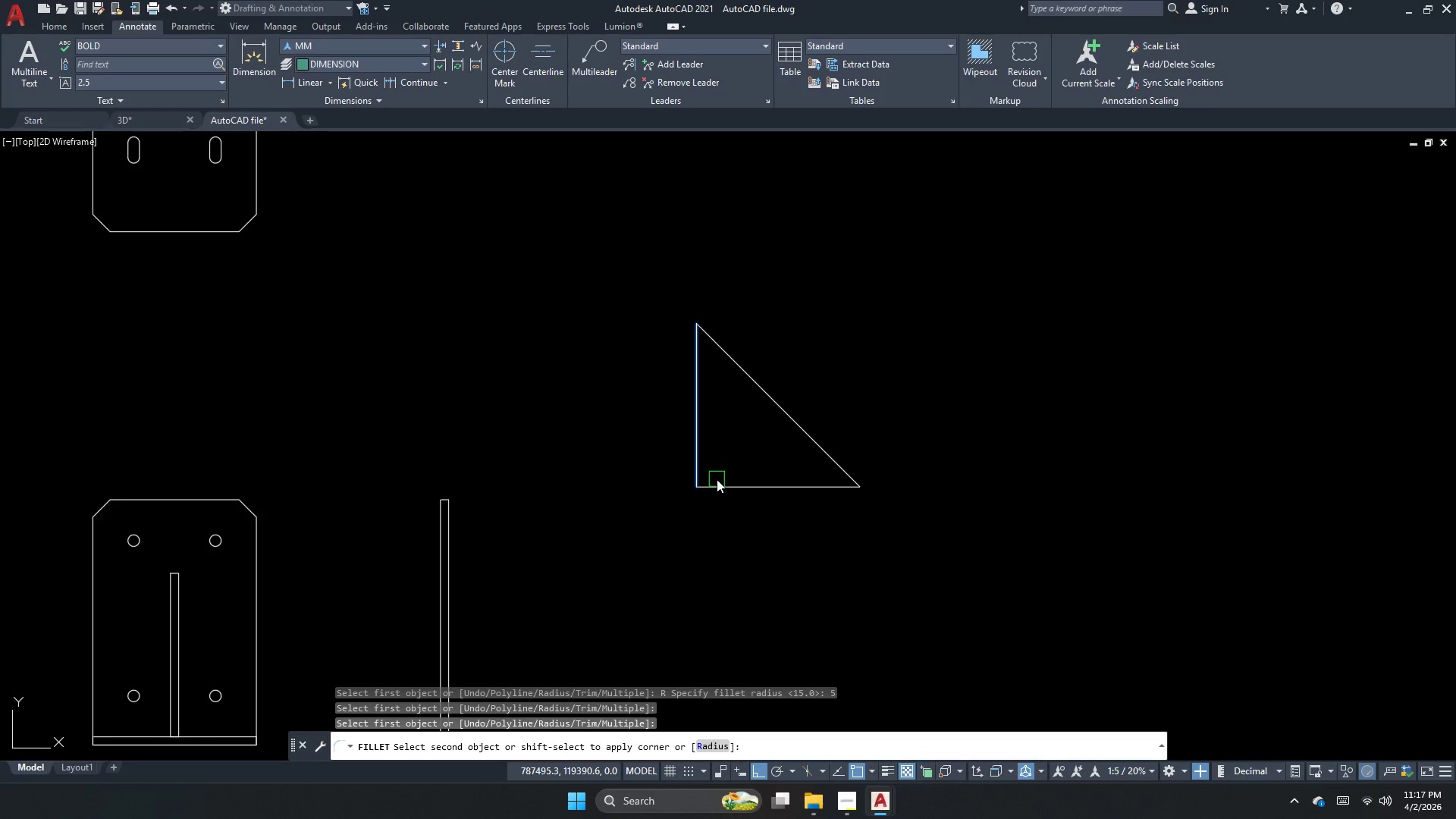 
left_click([720, 486])
 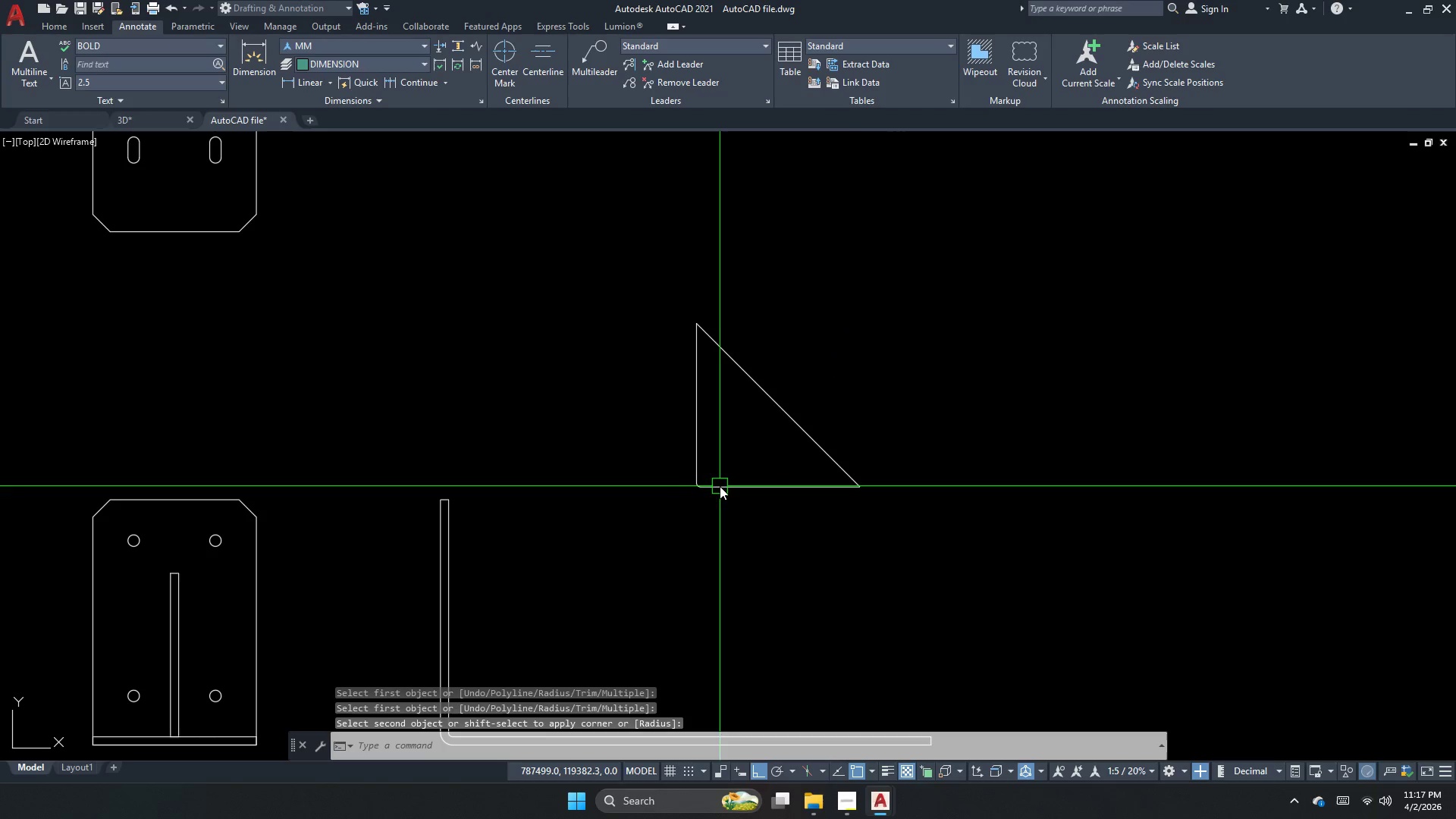 
key(Escape)
 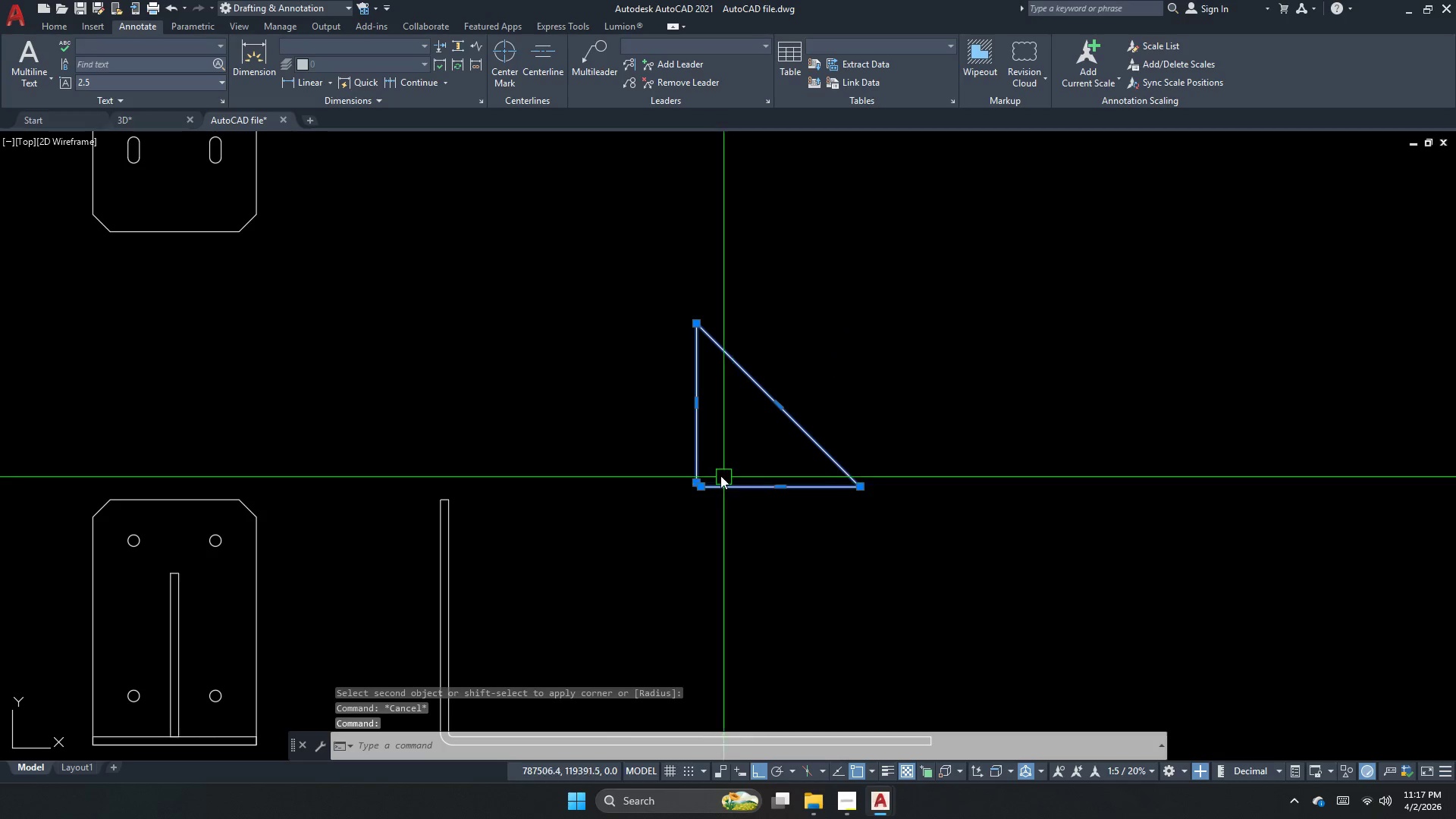 
key(M)
 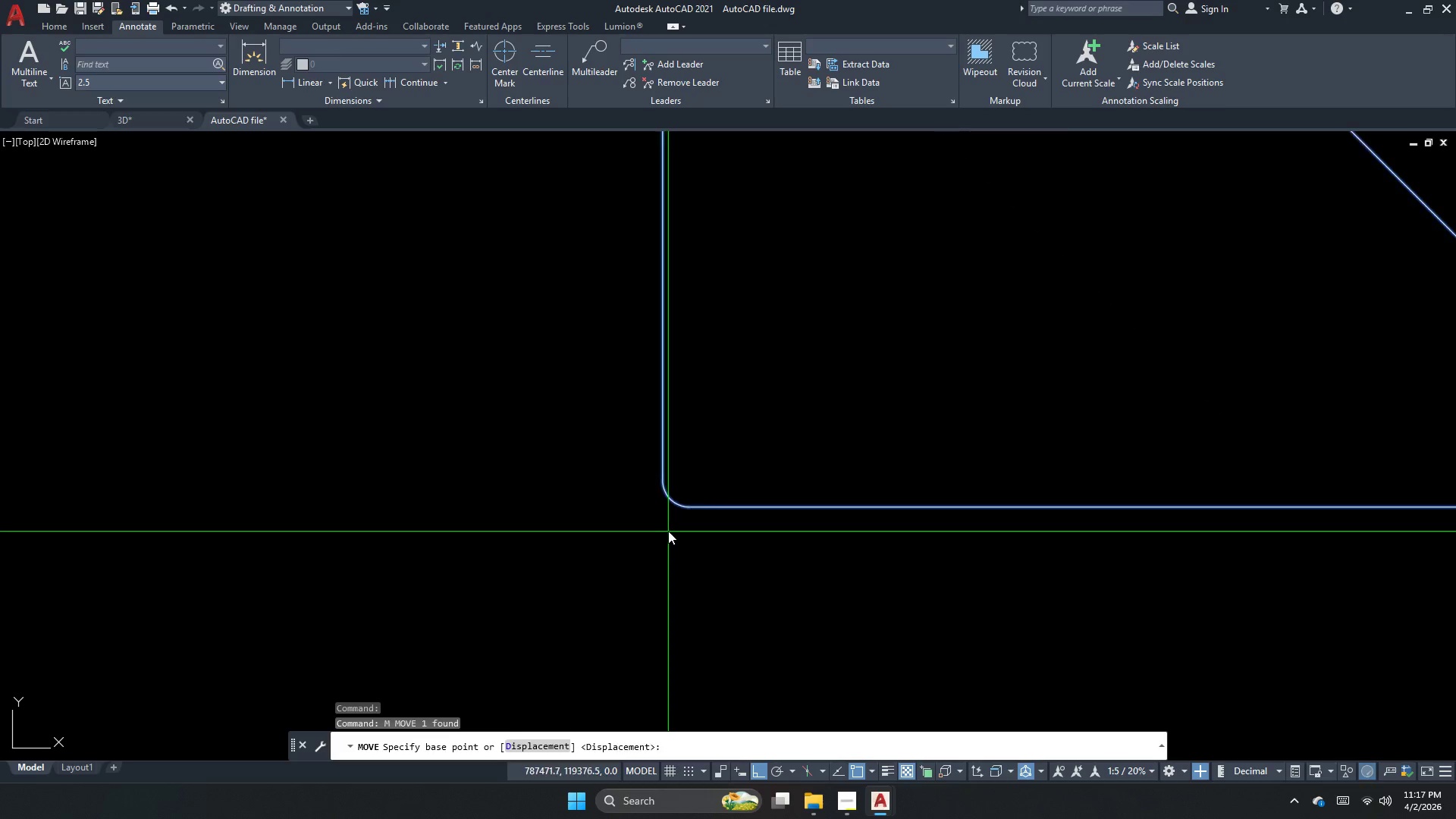 
key(Space)
 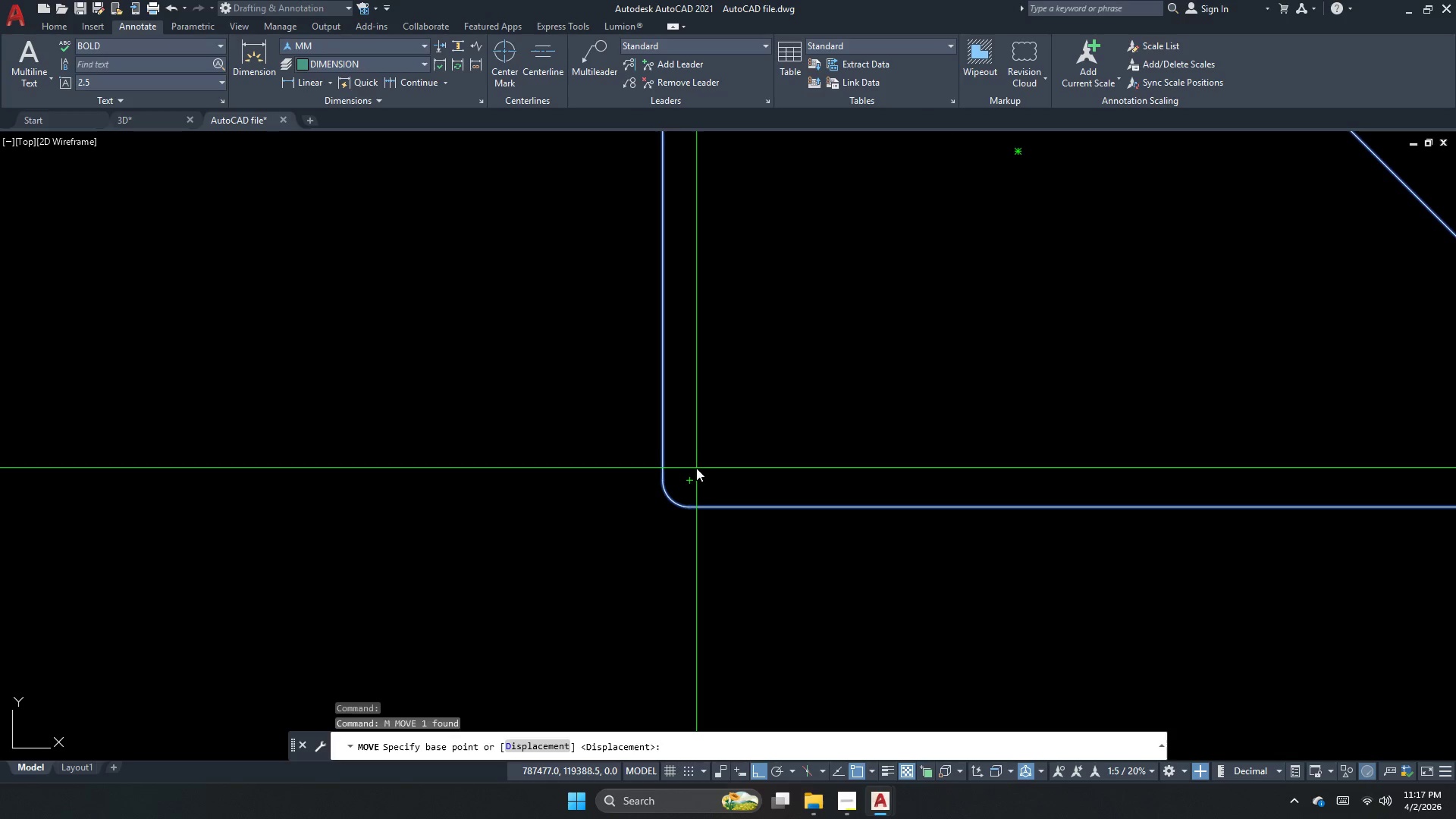 
scroll: coordinate [668, 532], scroll_direction: up, amount: 4.0
 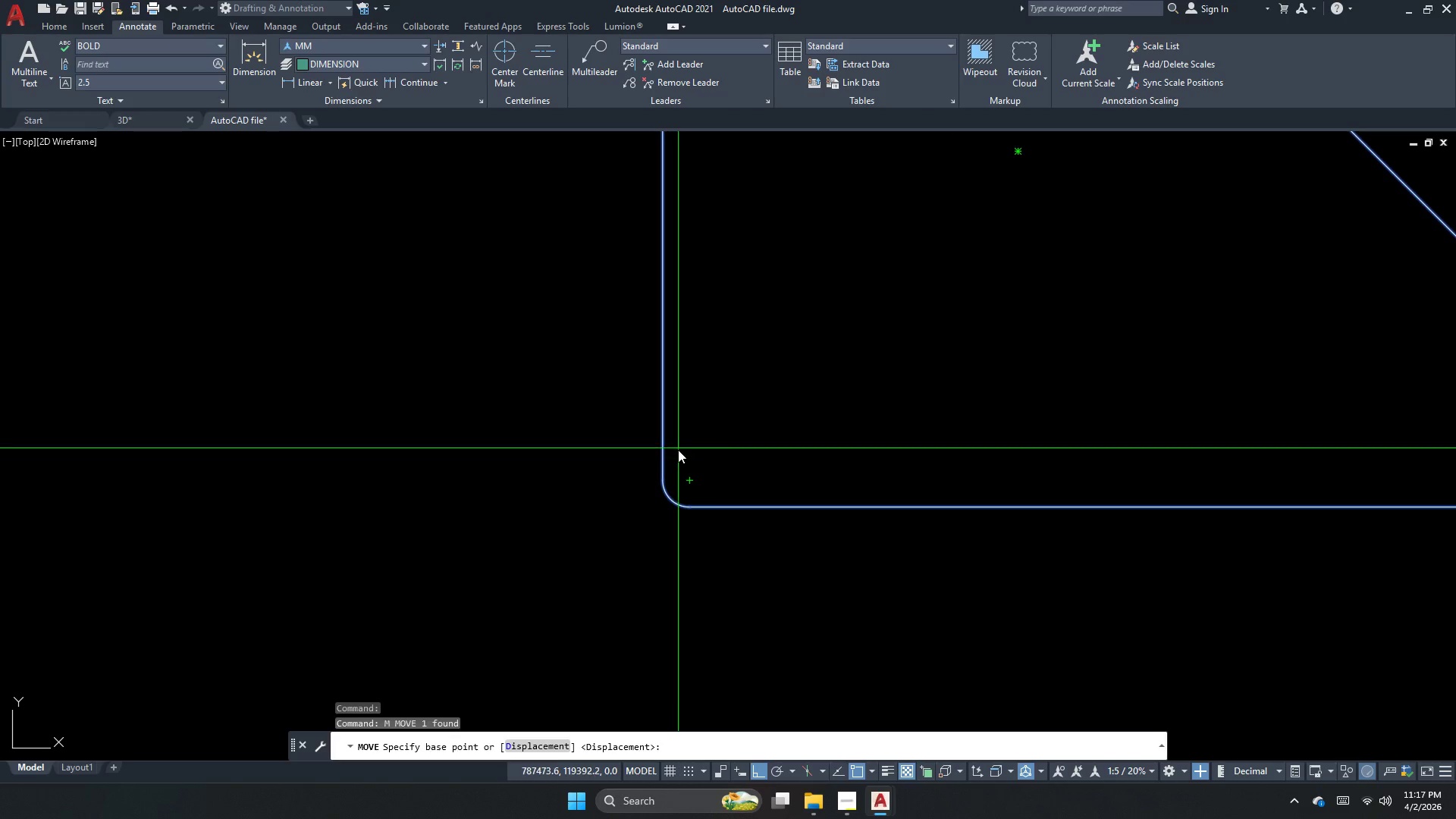 
left_click([684, 486])
 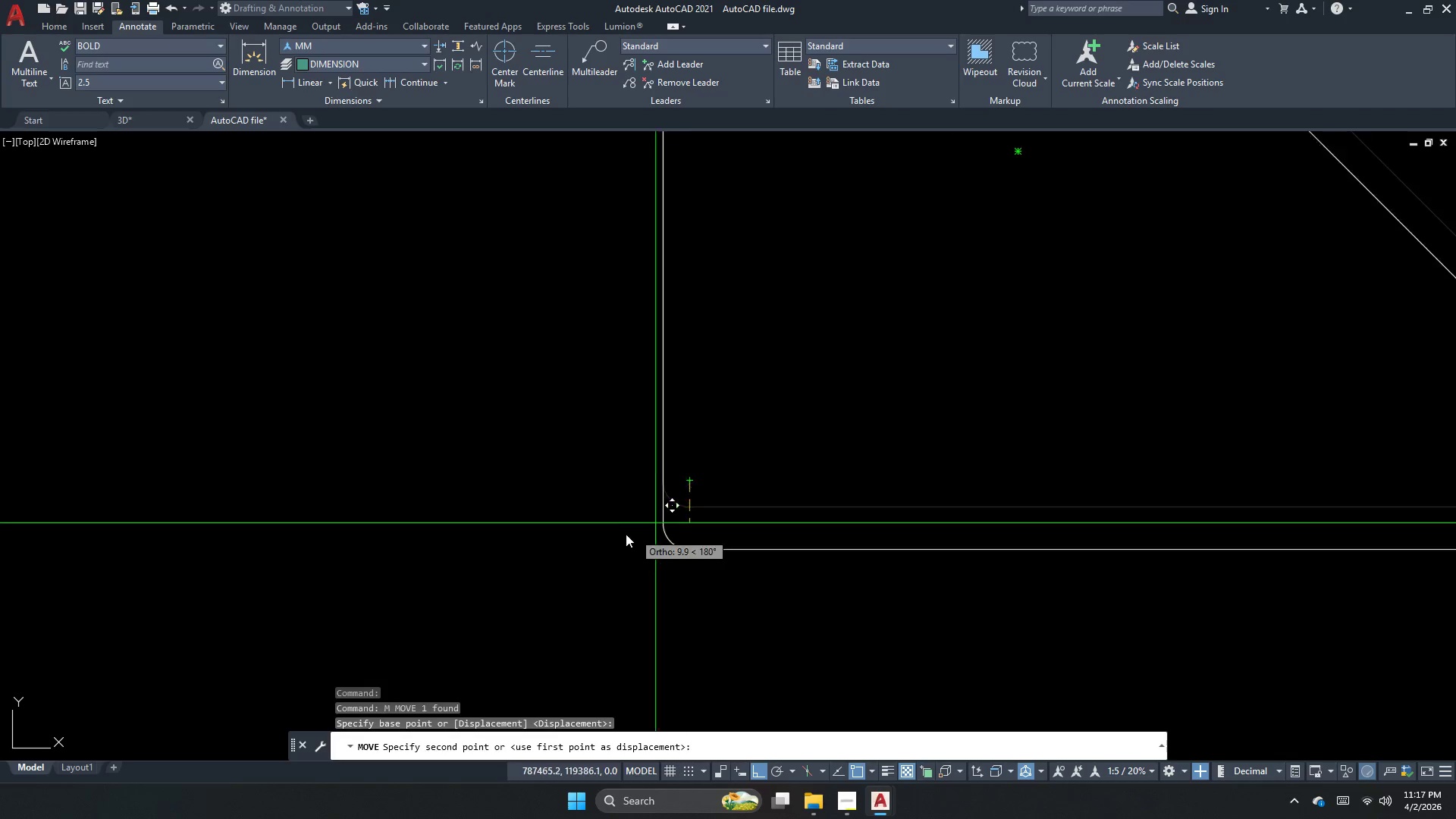 
scroll: coordinate [616, 433], scroll_direction: down, amount: 3.0
 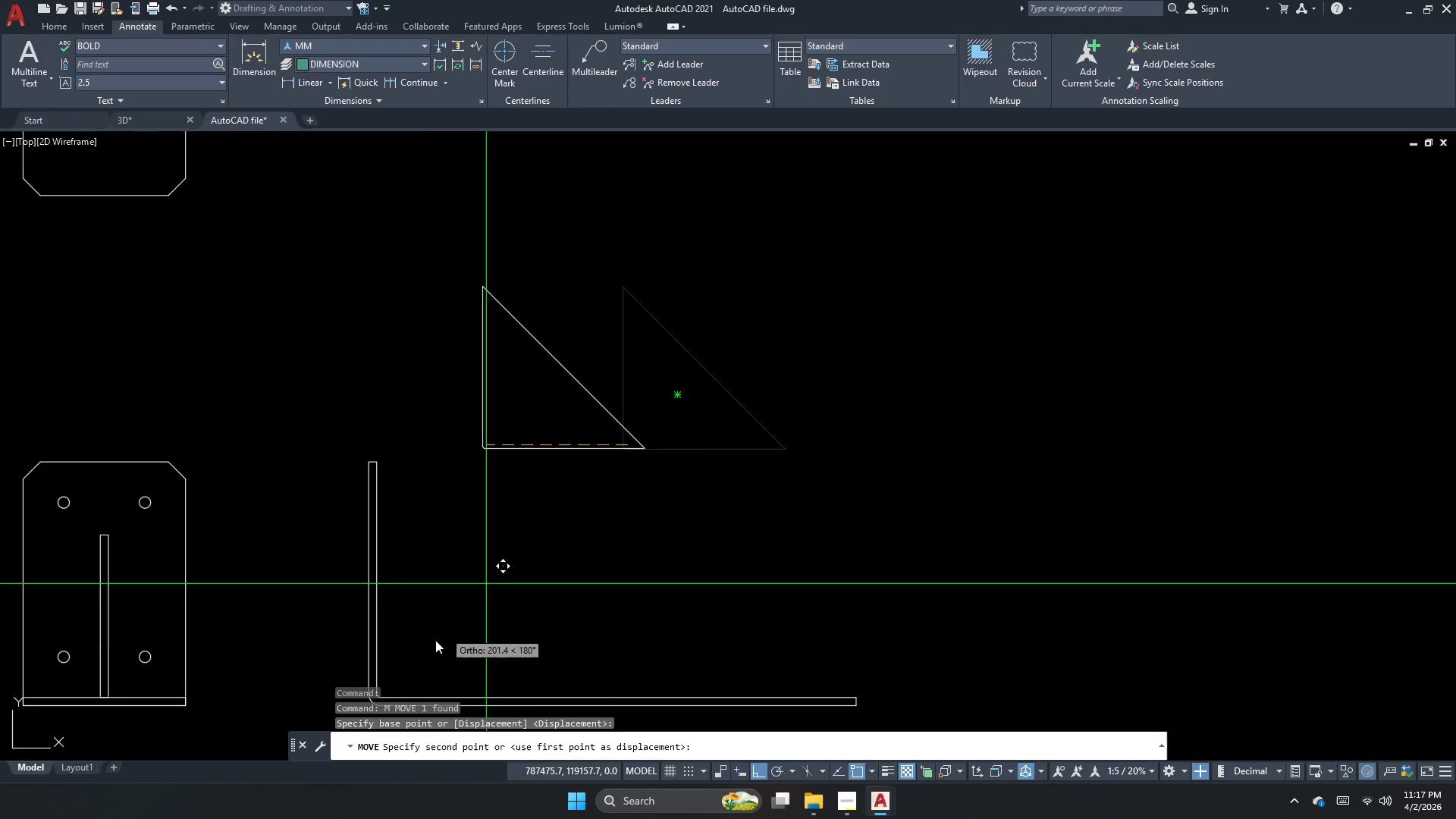 
scroll: coordinate [392, 689], scroll_direction: up, amount: 2.0
 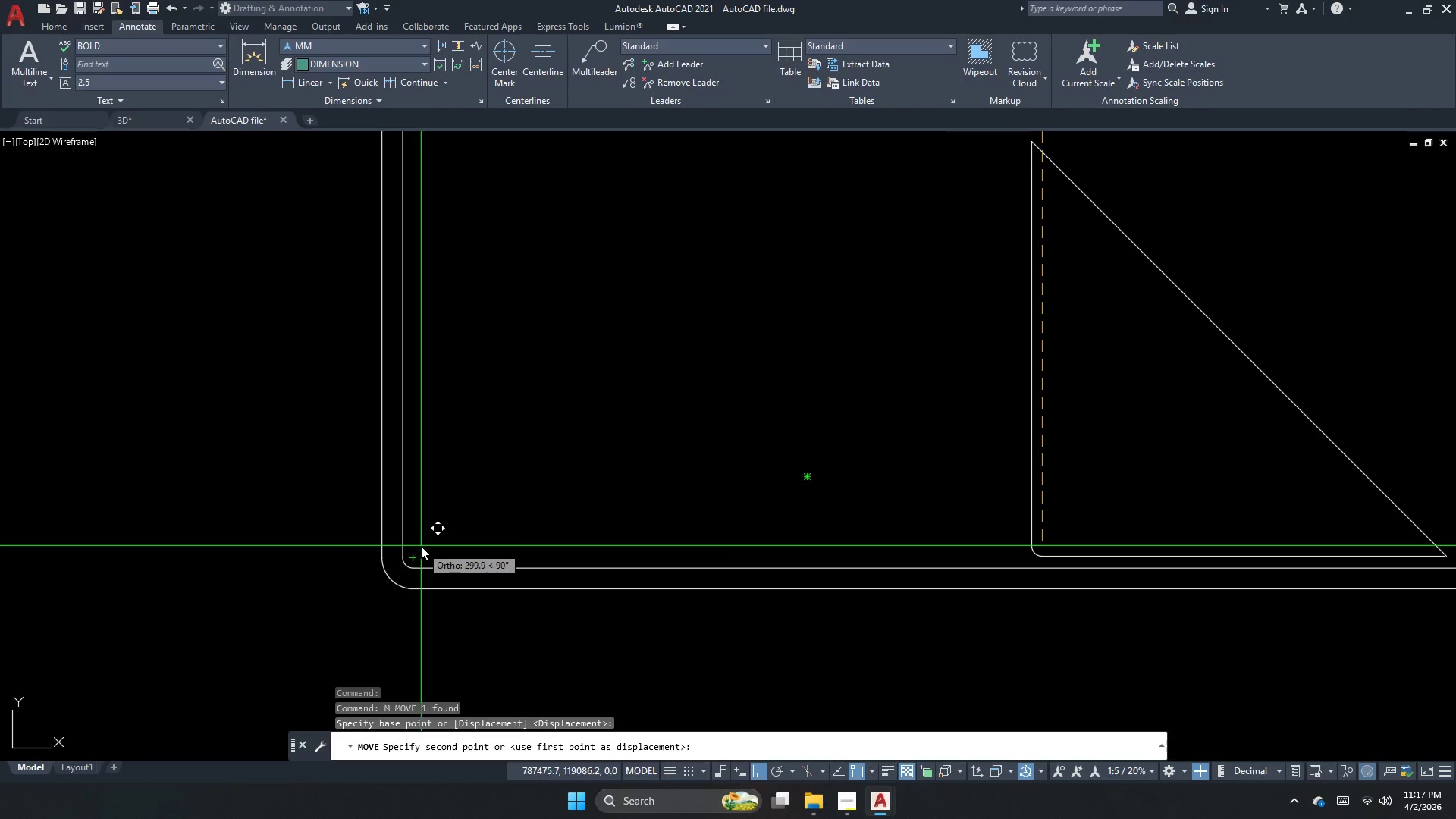 
left_click([413, 556])
 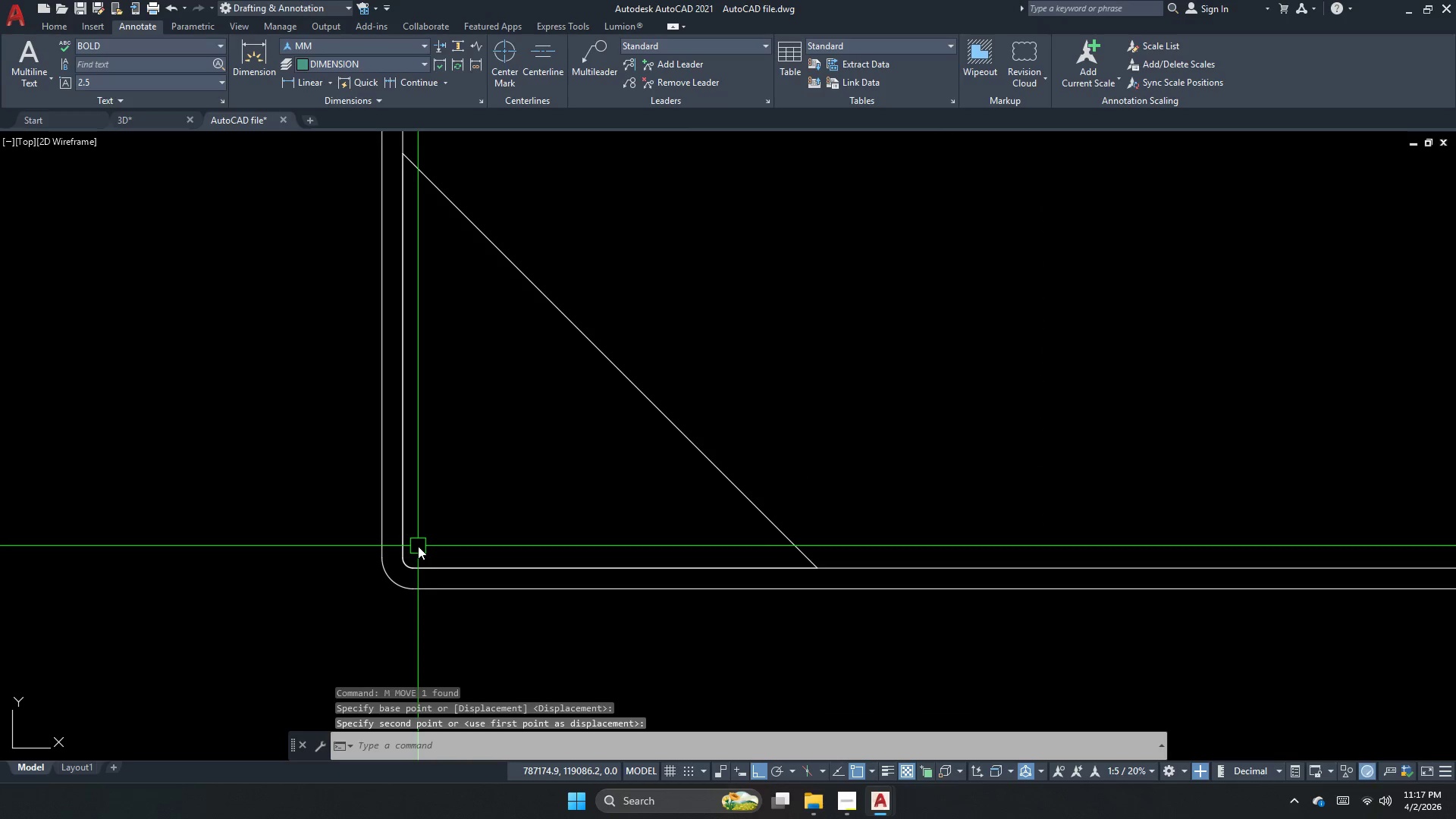 
scroll: coordinate [406, 567], scroll_direction: down, amount: 1.0
 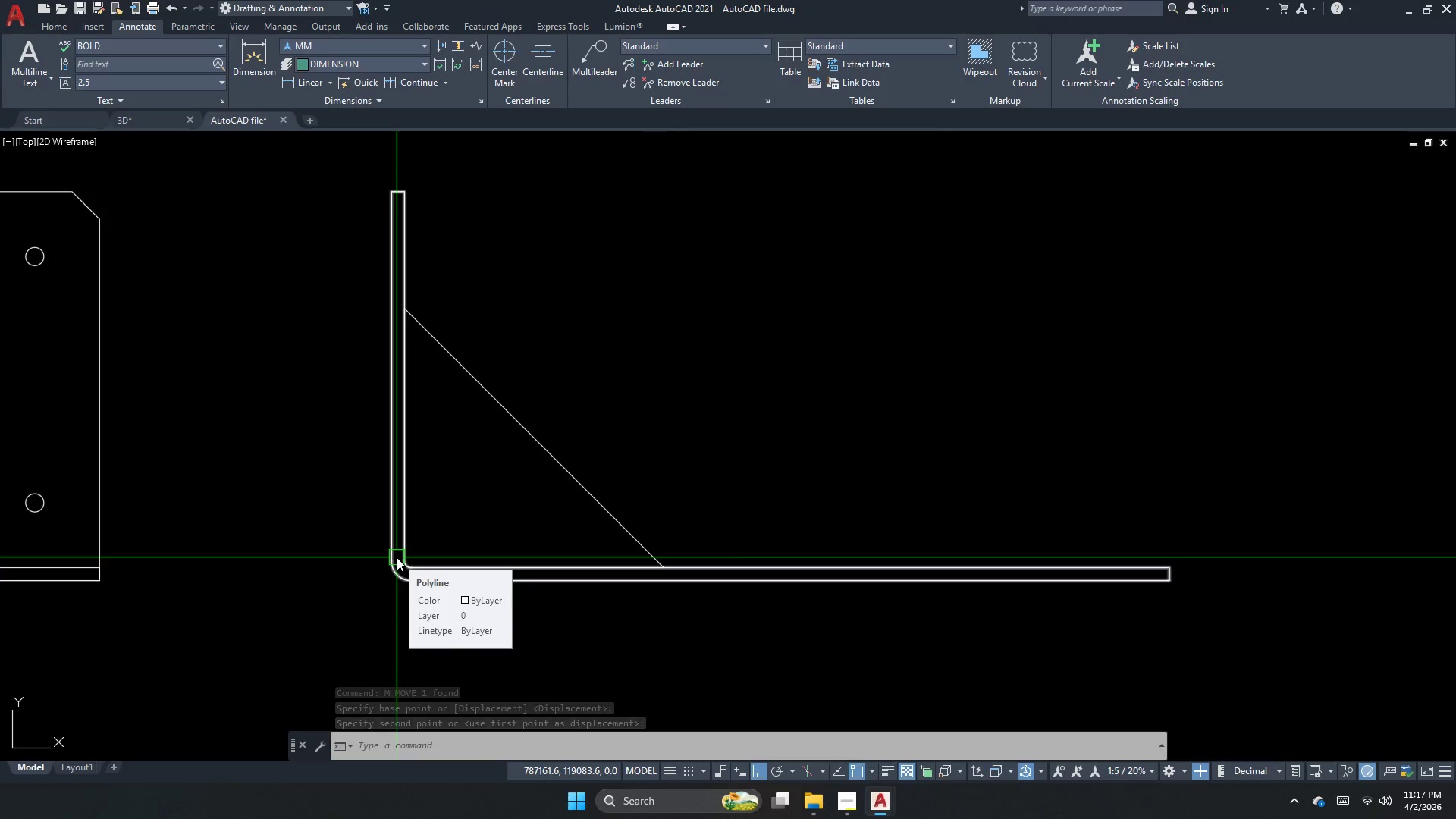 
wait(7.27)
 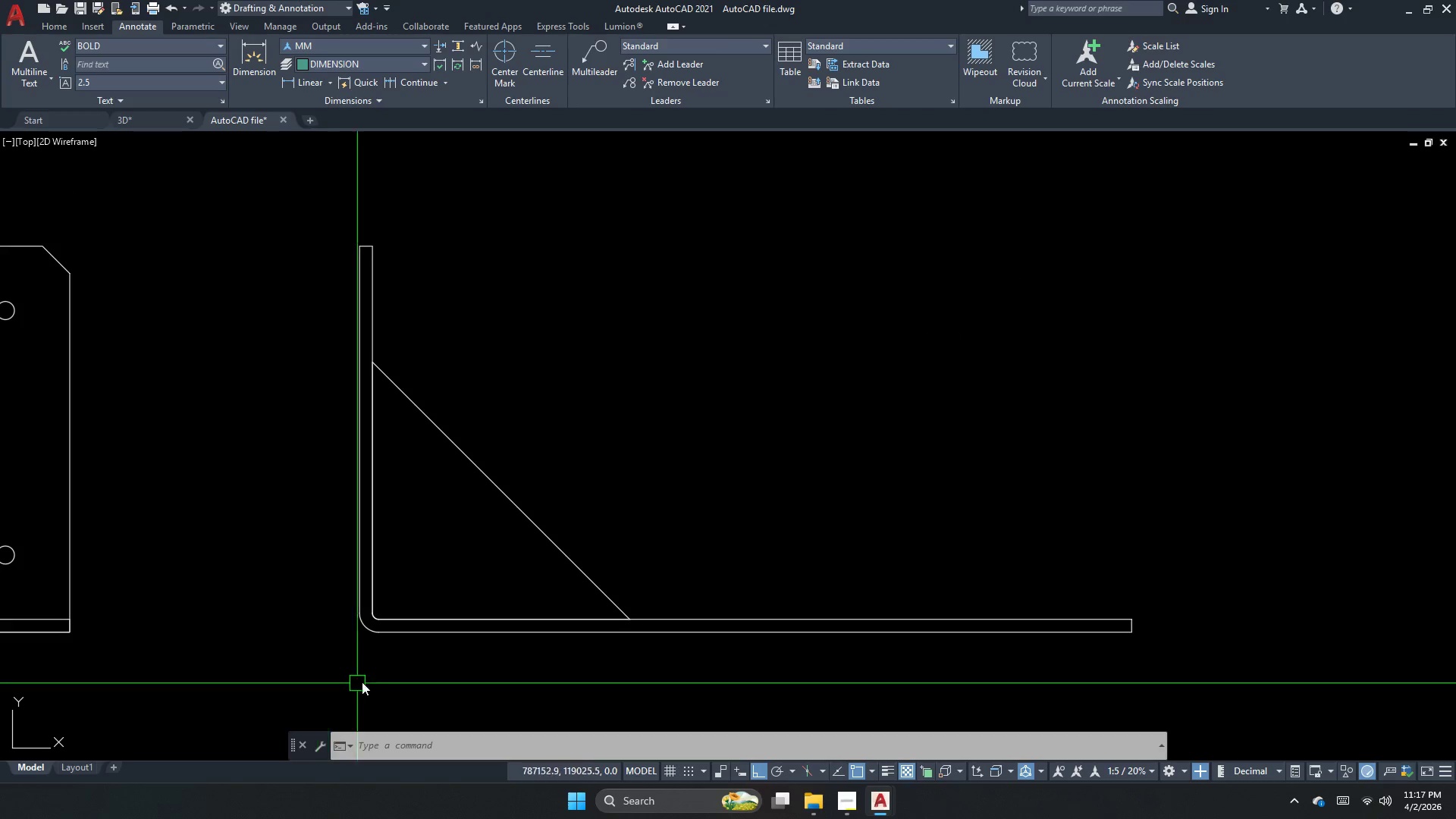 
left_click_drag(start_coordinate=[579, 740], to_coordinate=[557, 669])
 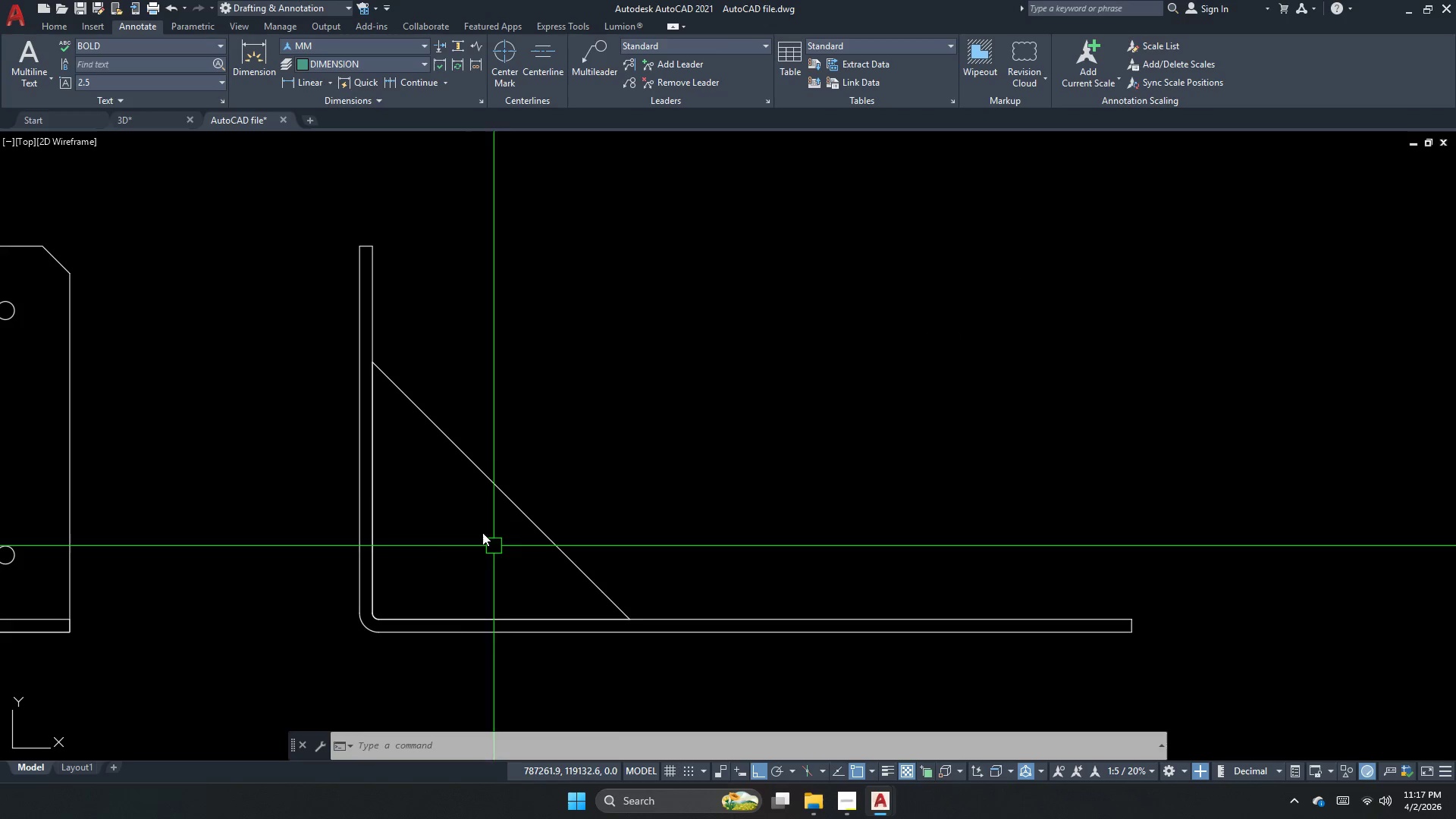 
scroll: coordinate [311, 624], scroll_direction: none, amount: 0.0
 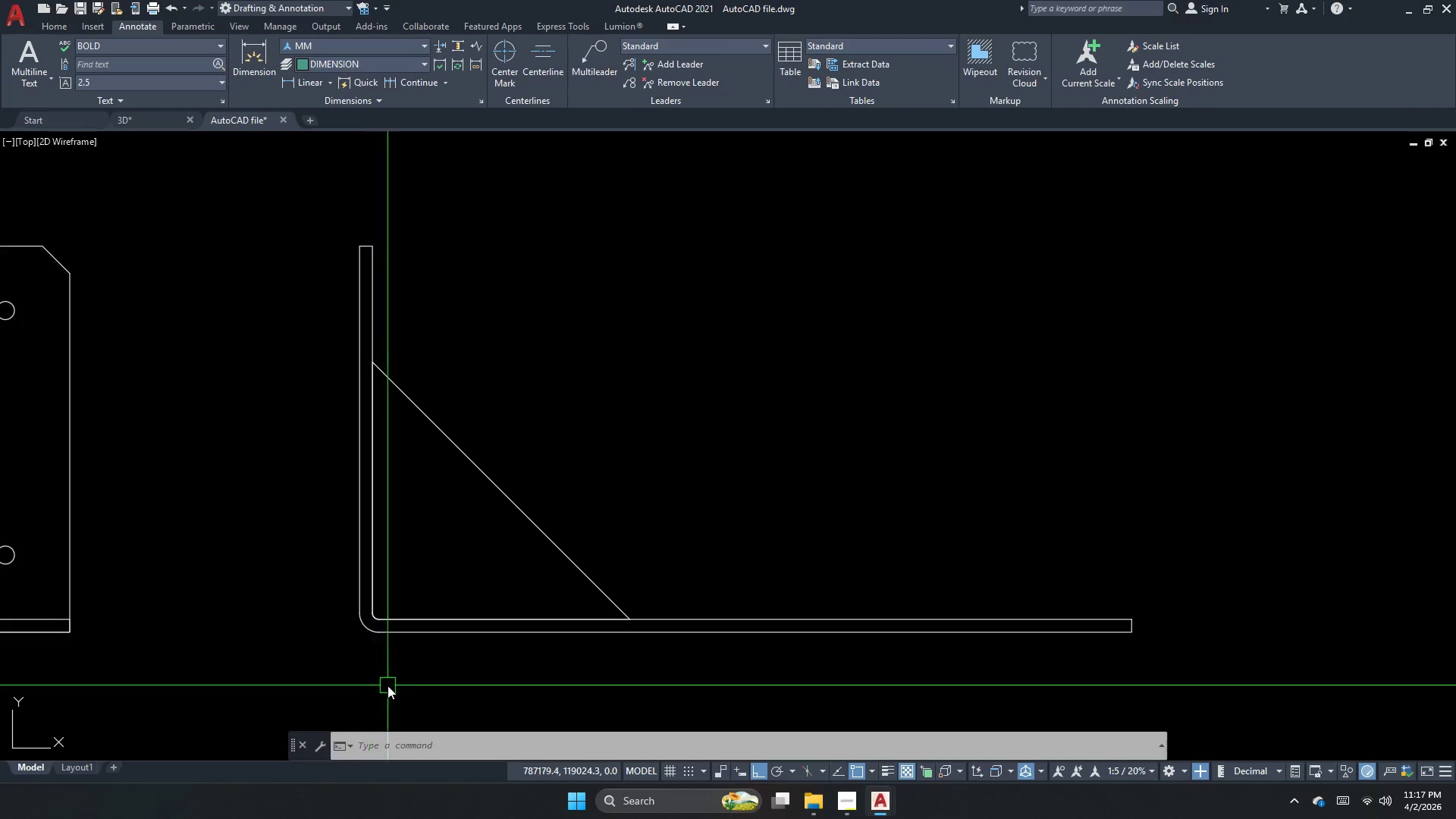 
left_click_drag(start_coordinate=[474, 512], to_coordinate=[473, 507])
 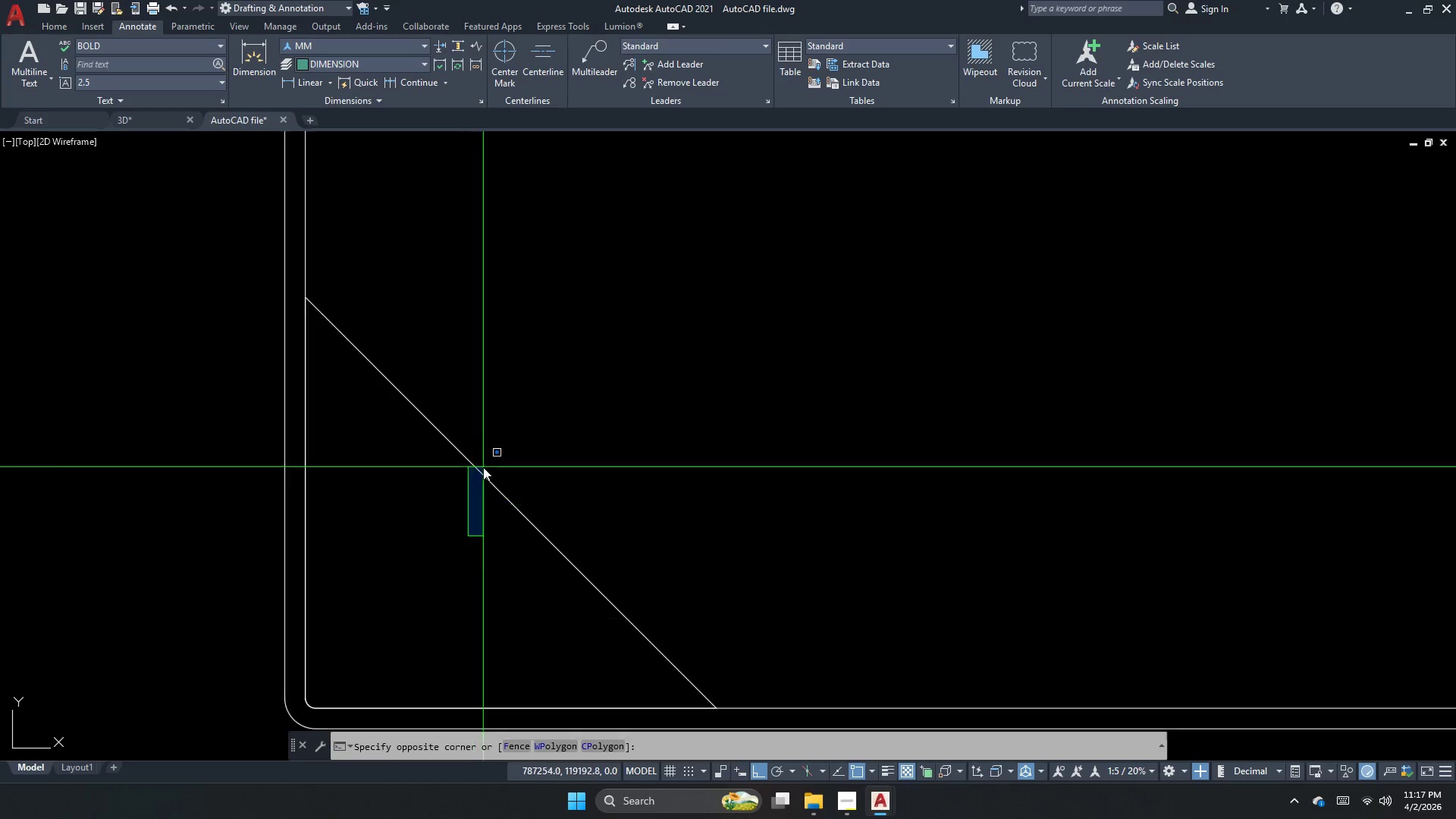 
key(Escape)
 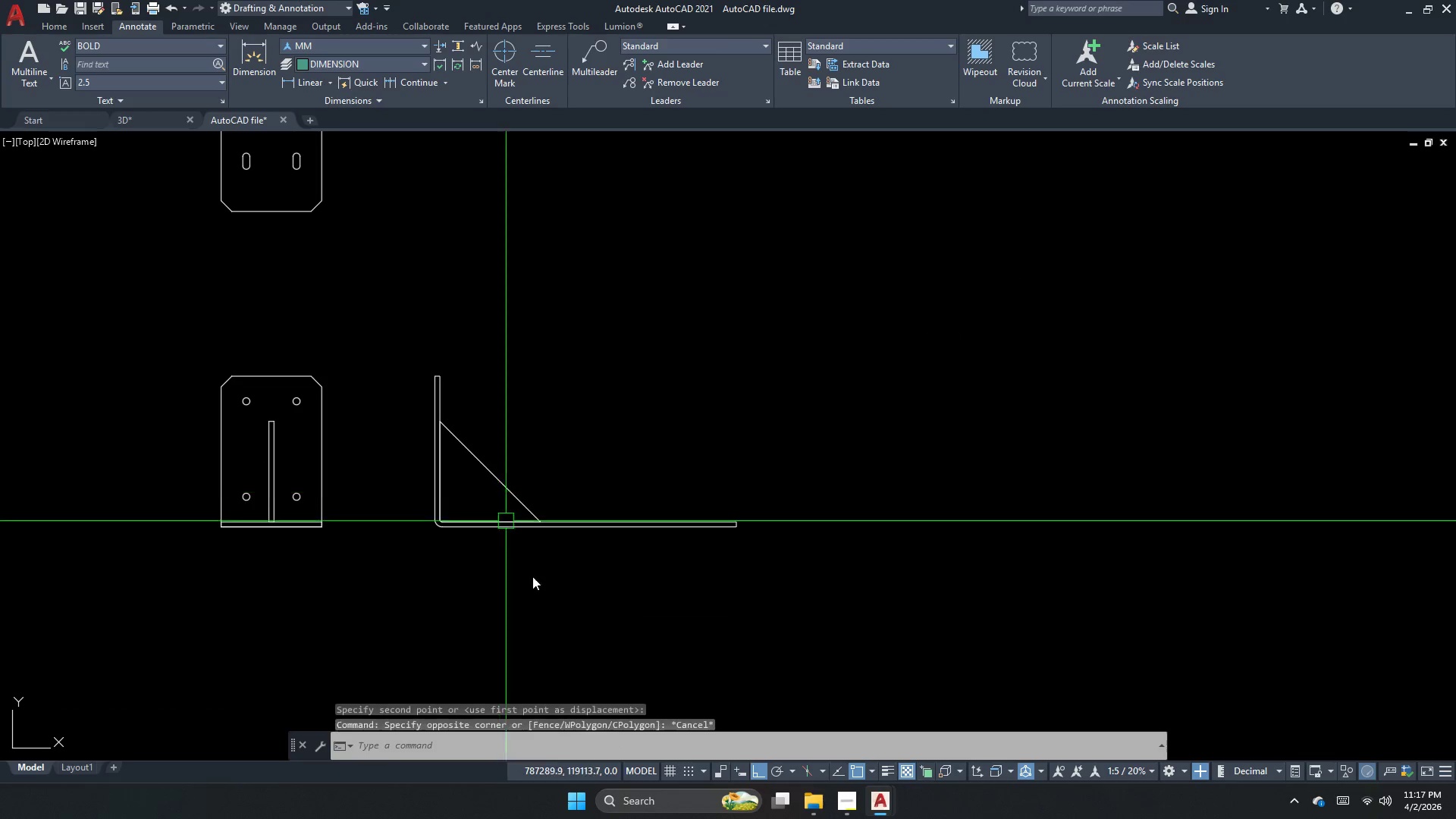 
scroll: coordinate [483, 461], scroll_direction: down, amount: 2.0
 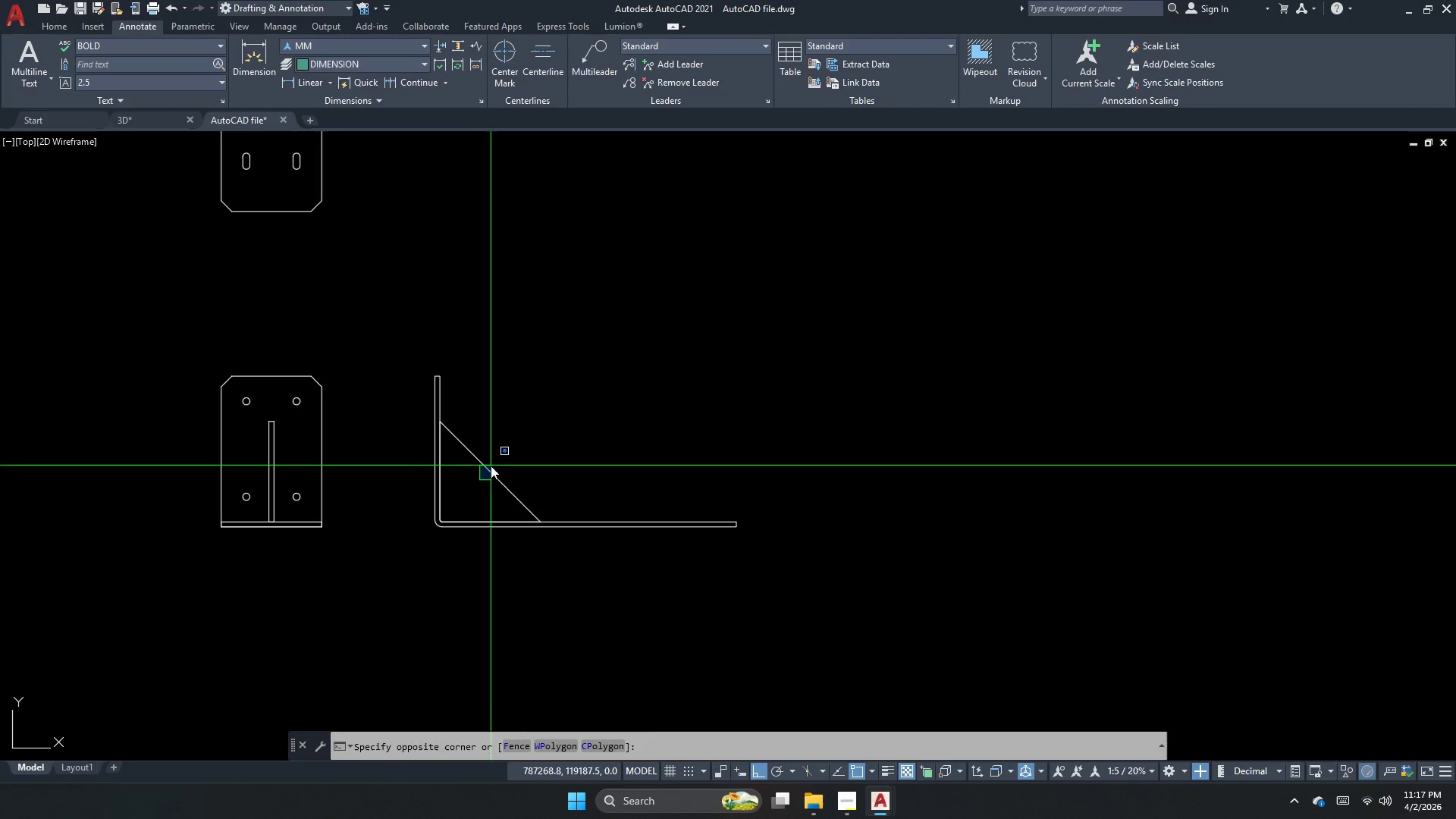 
left_click_drag(start_coordinate=[538, 573], to_coordinate=[508, 478])
 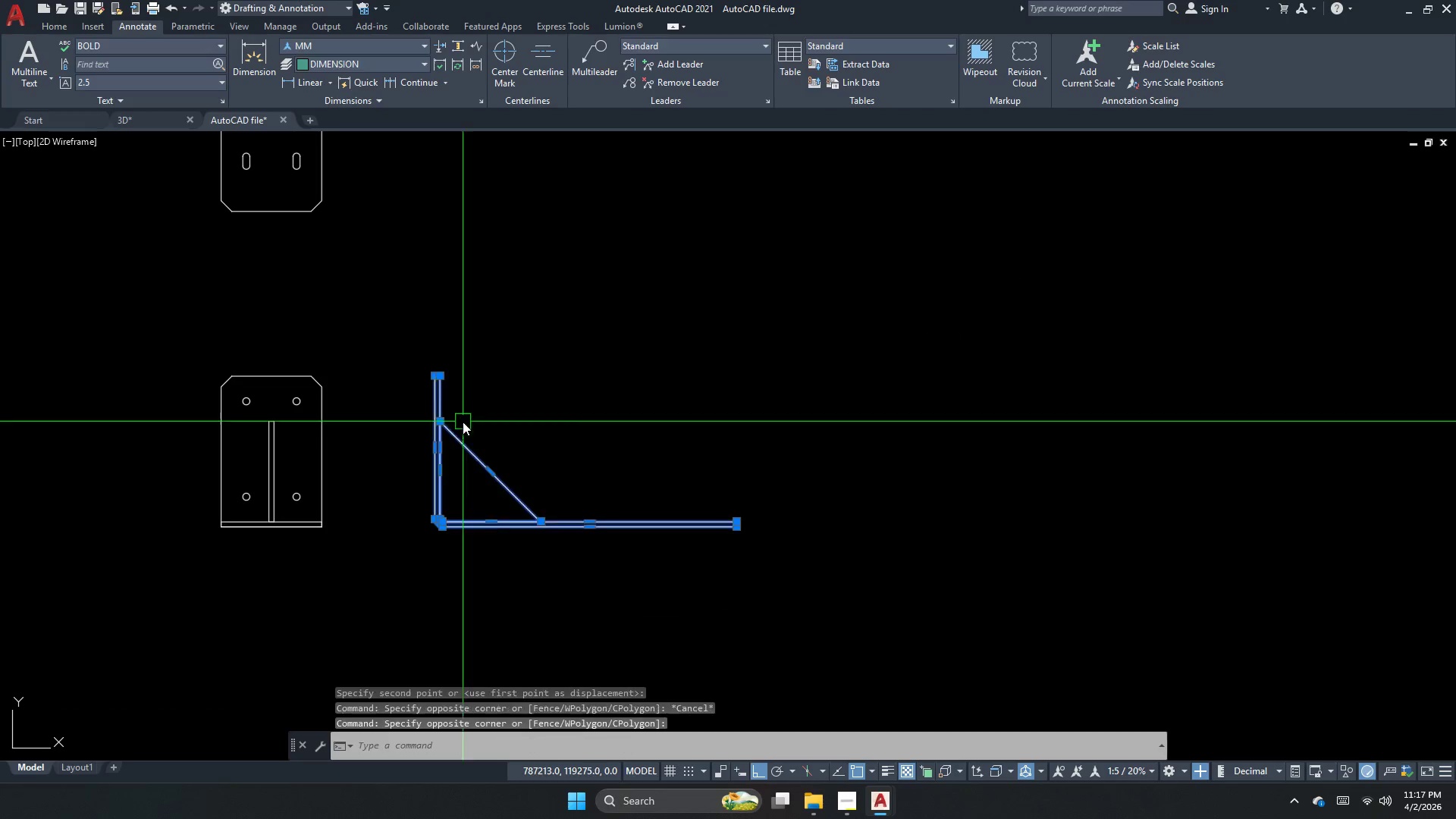 
key(Escape)
 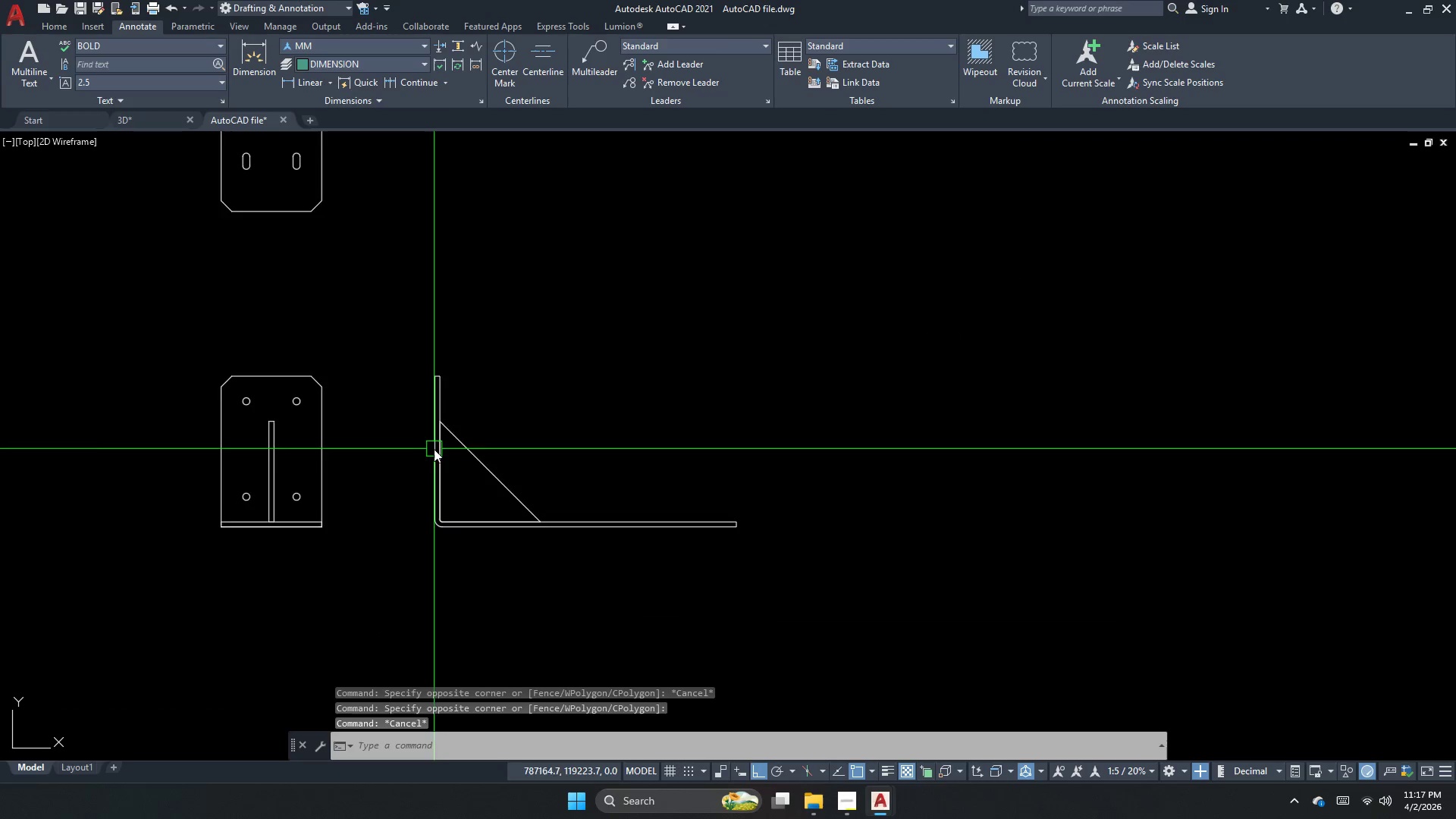 
key(Escape)
 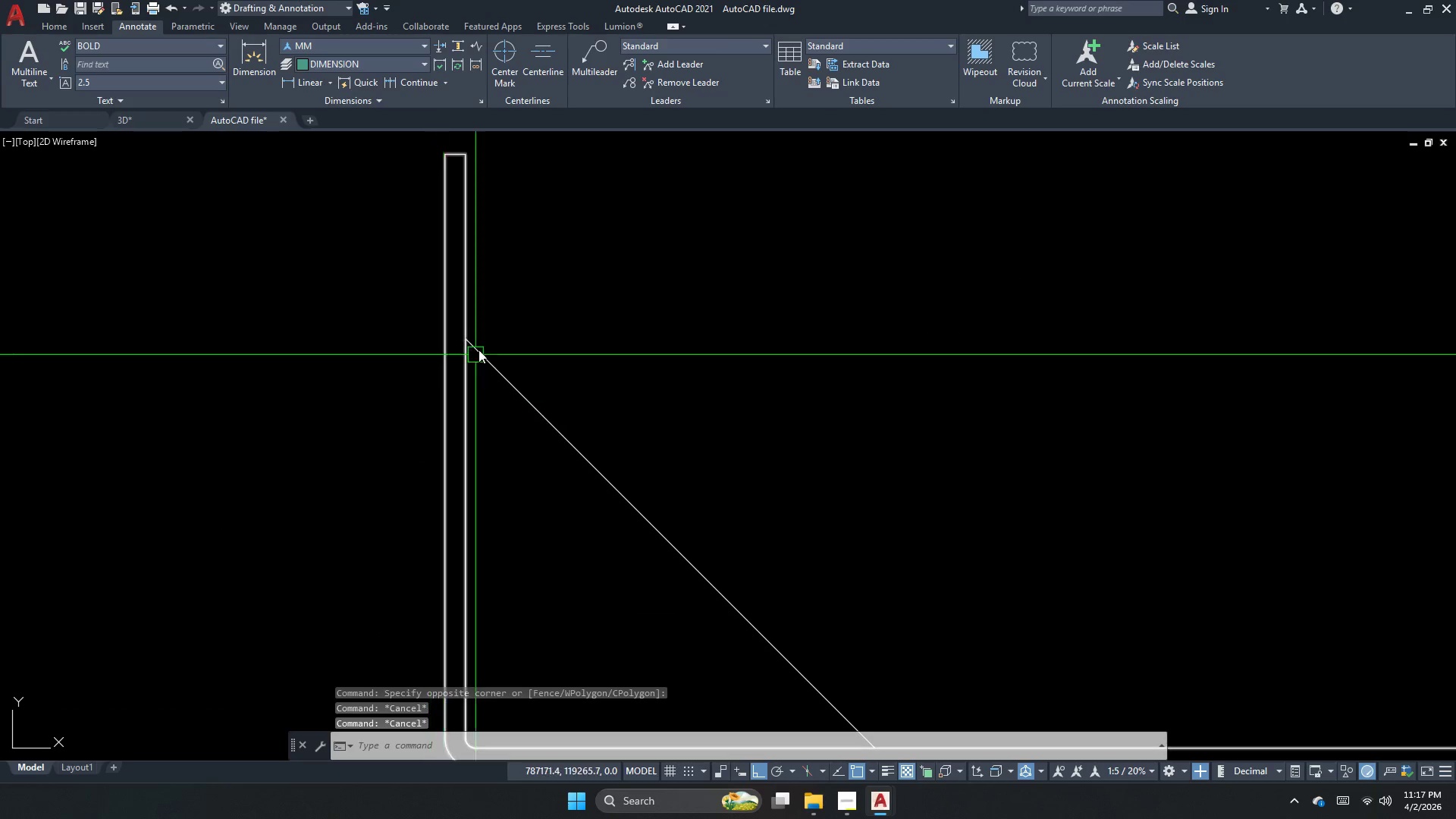 
scroll: coordinate [429, 449], scroll_direction: up, amount: 3.0
 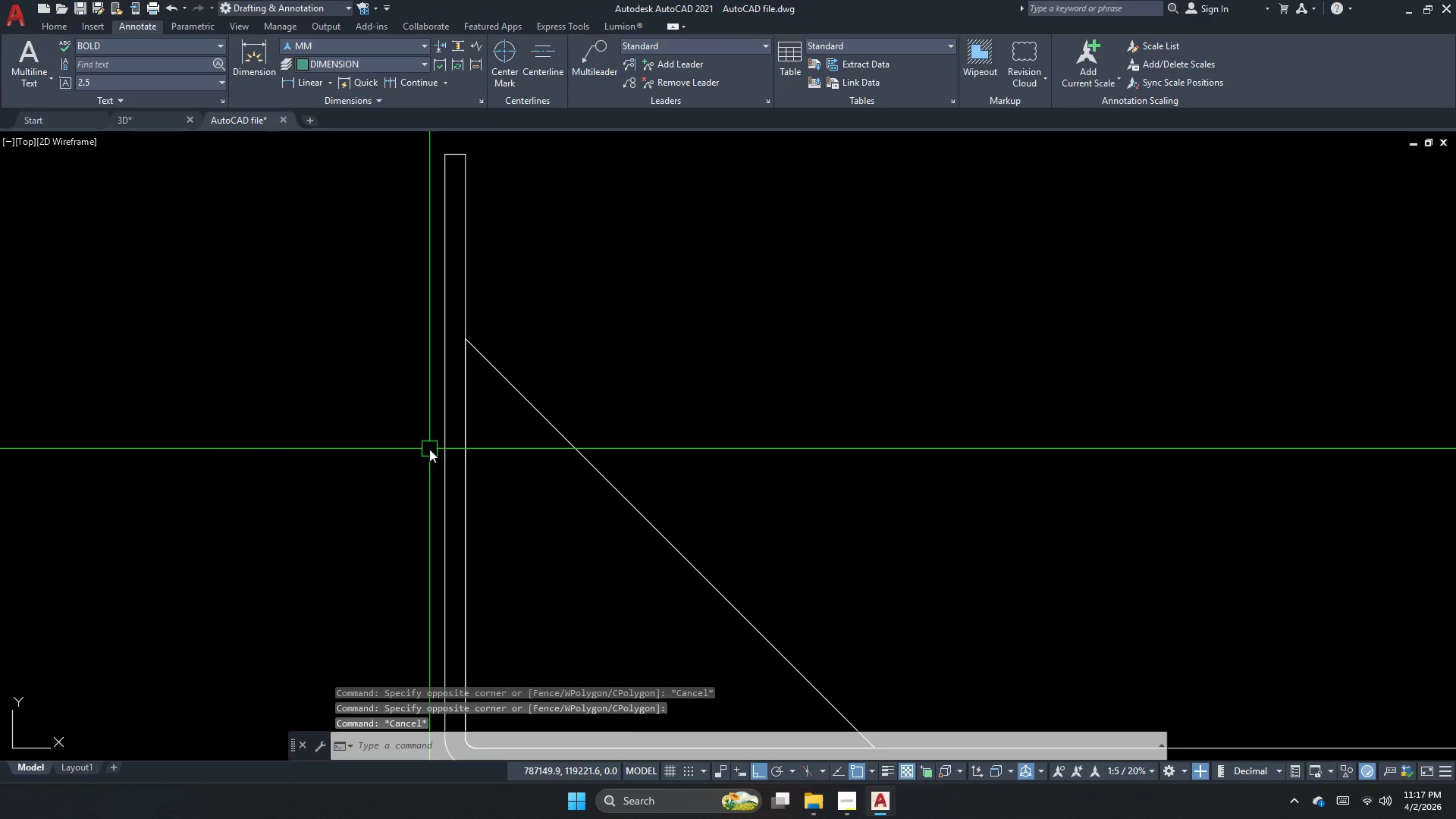 
key(C)
 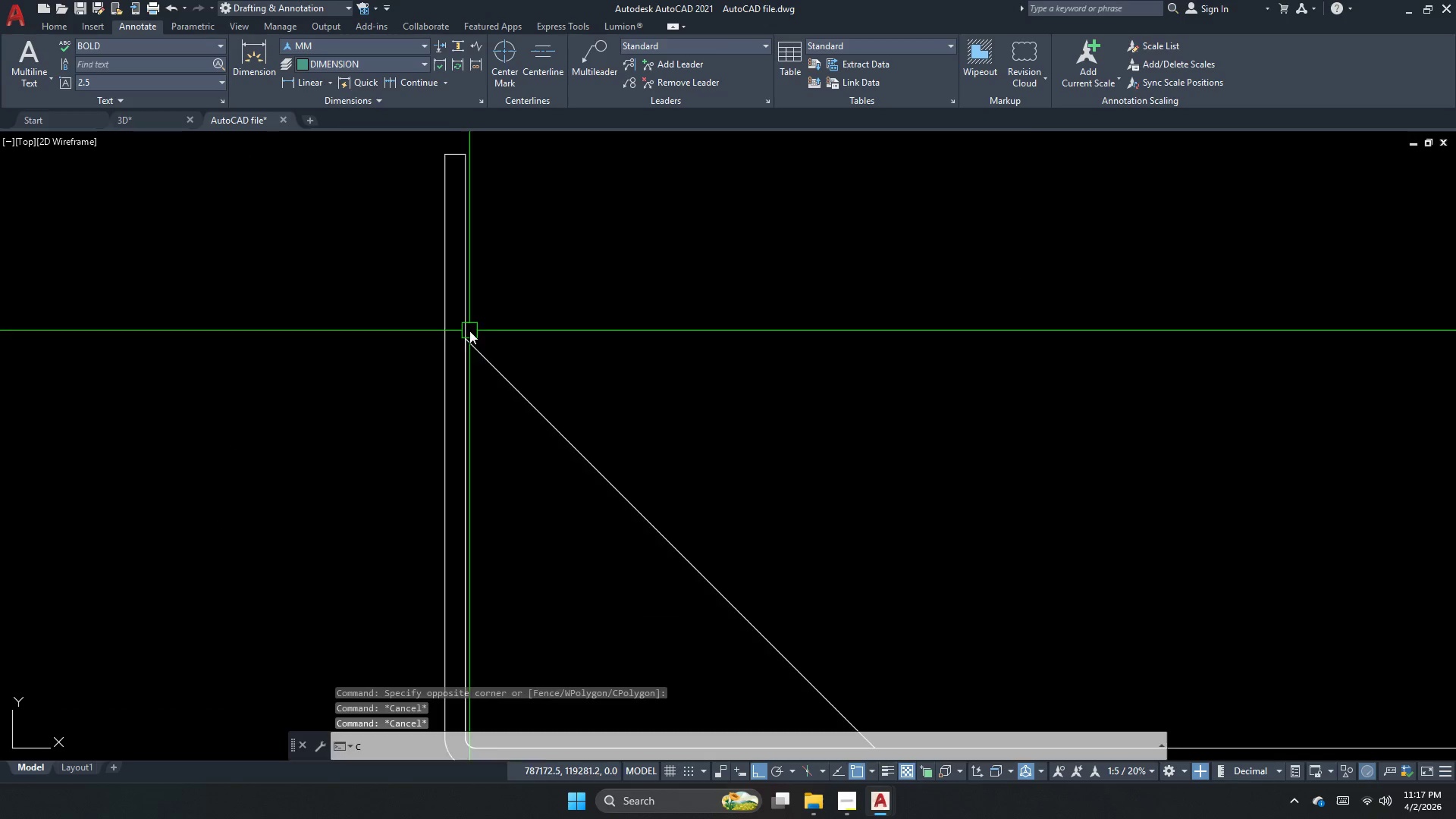 
key(Space)
 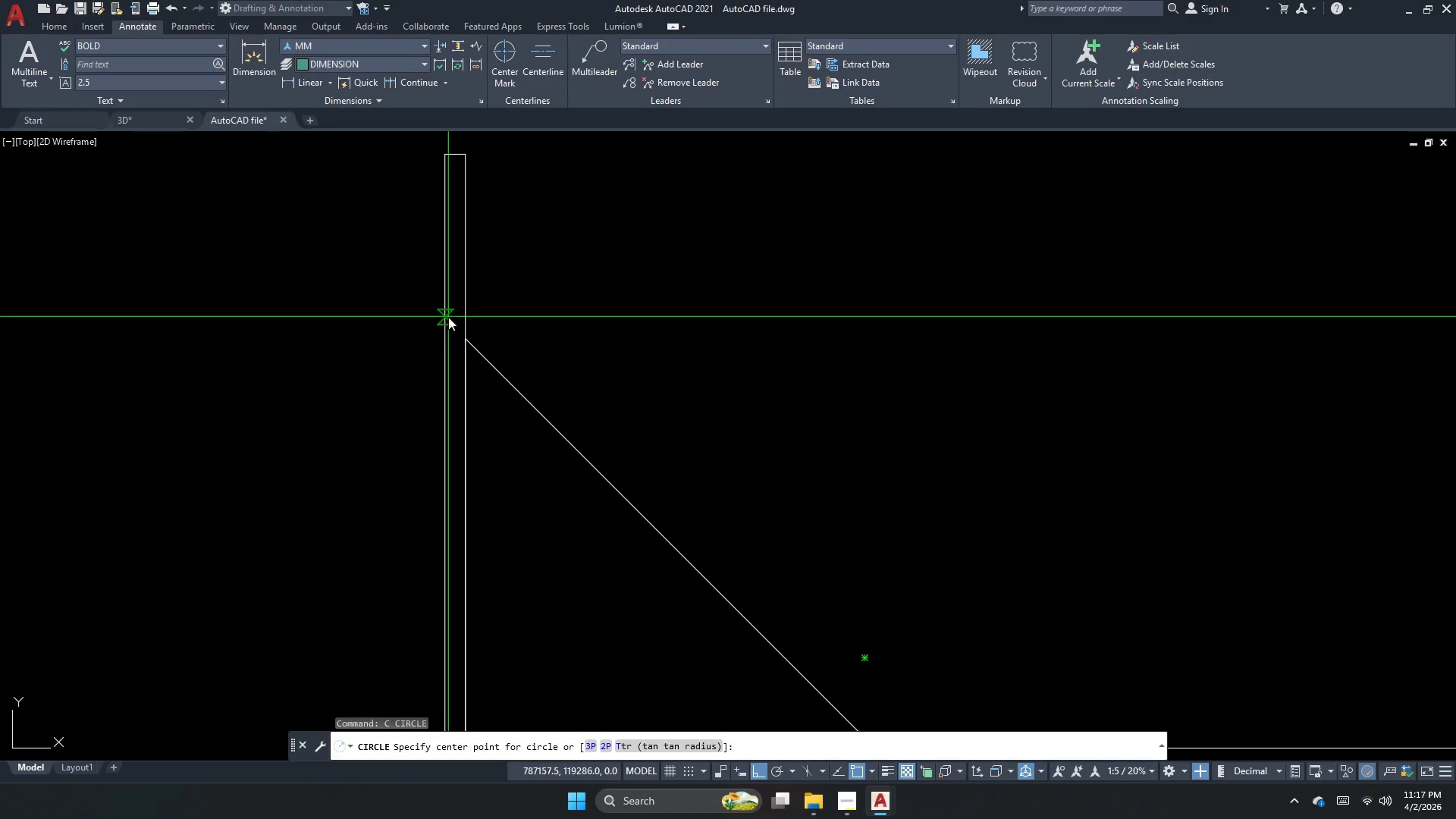 
scroll: coordinate [433, 514], scroll_direction: down, amount: 4.0
 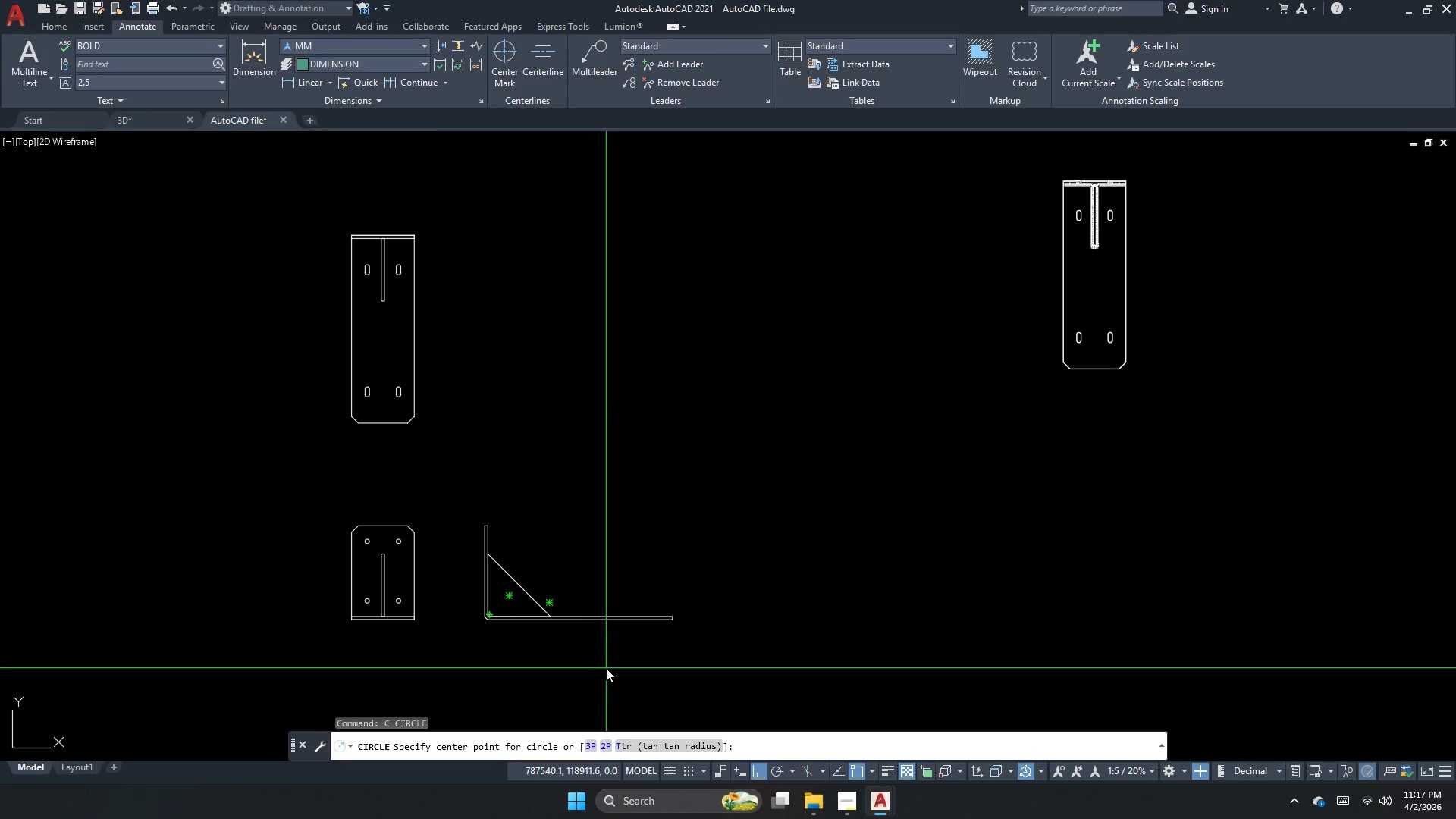 
key(Escape)
 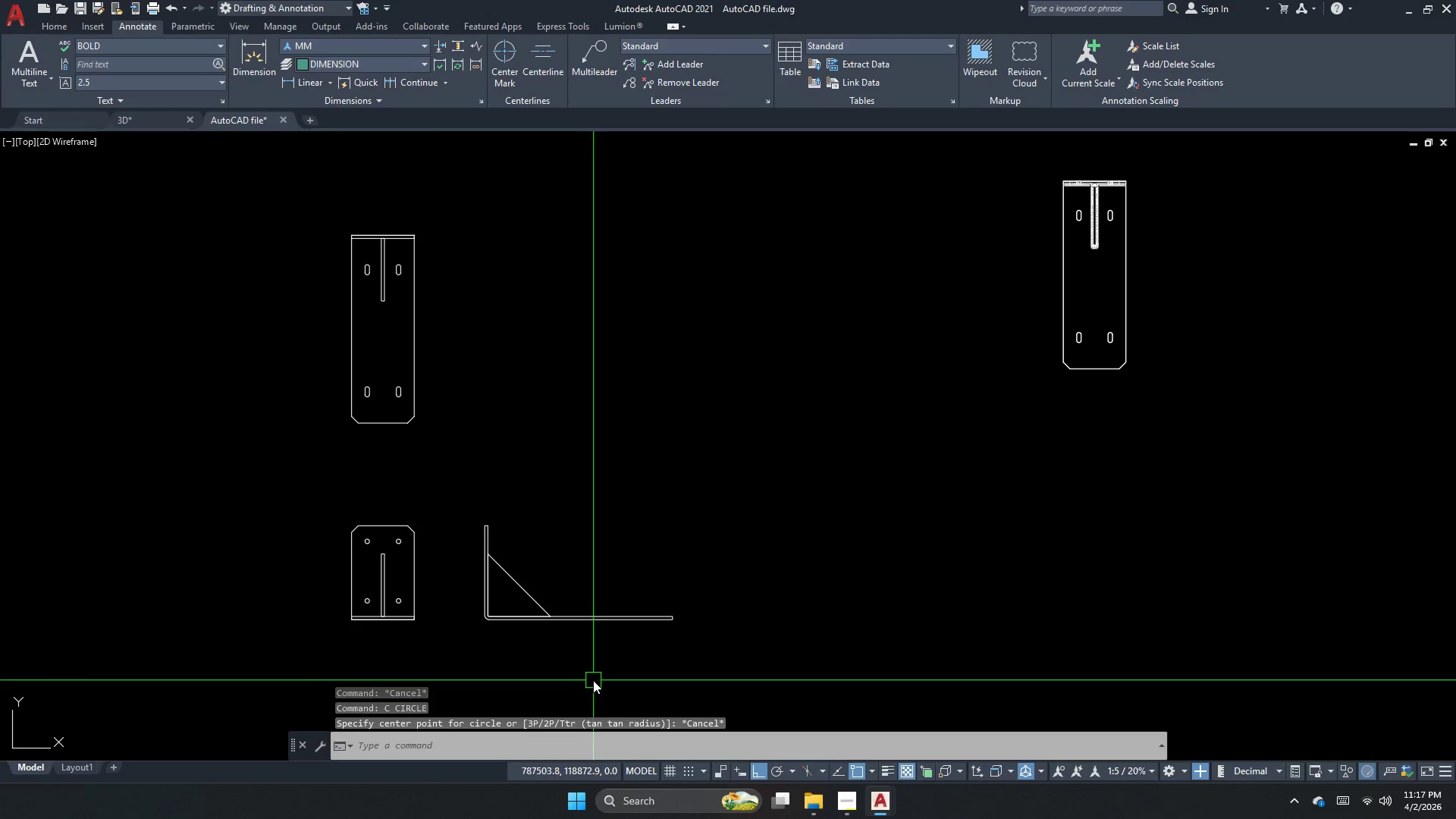 
left_click_drag(start_coordinate=[592, 680], to_coordinate=[576, 667])
 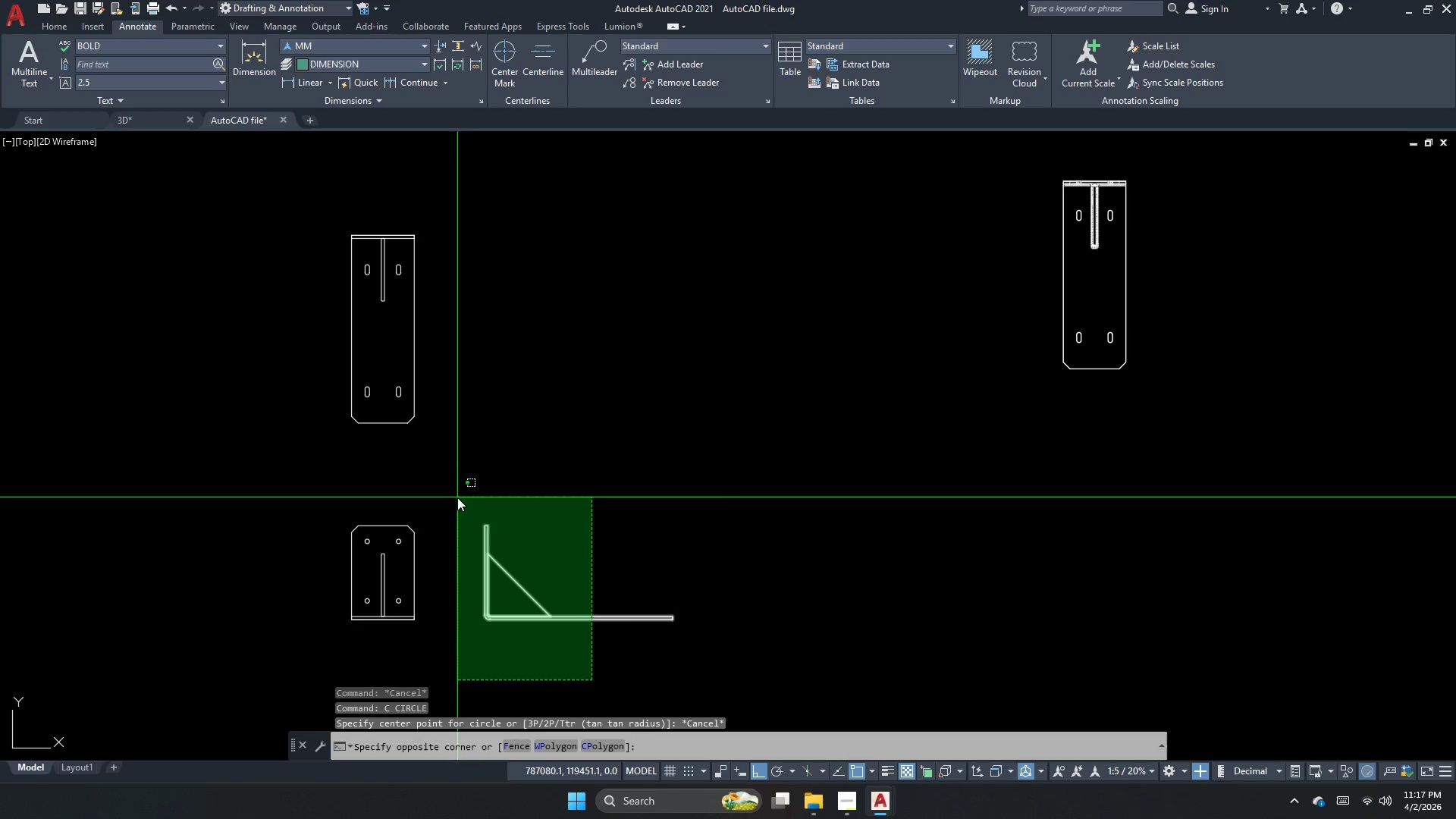 
double_click([444, 486])
 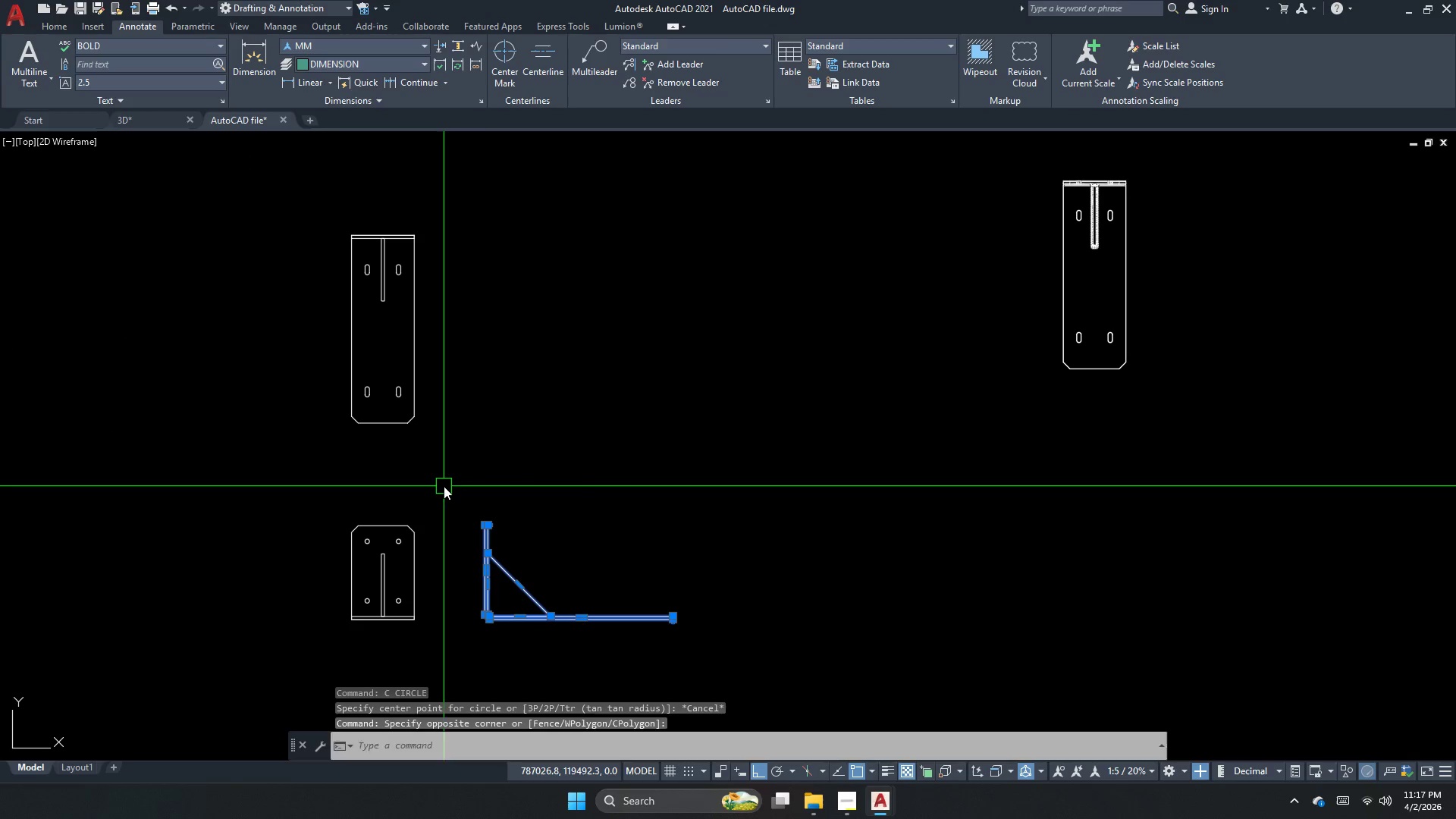 
key(M)
 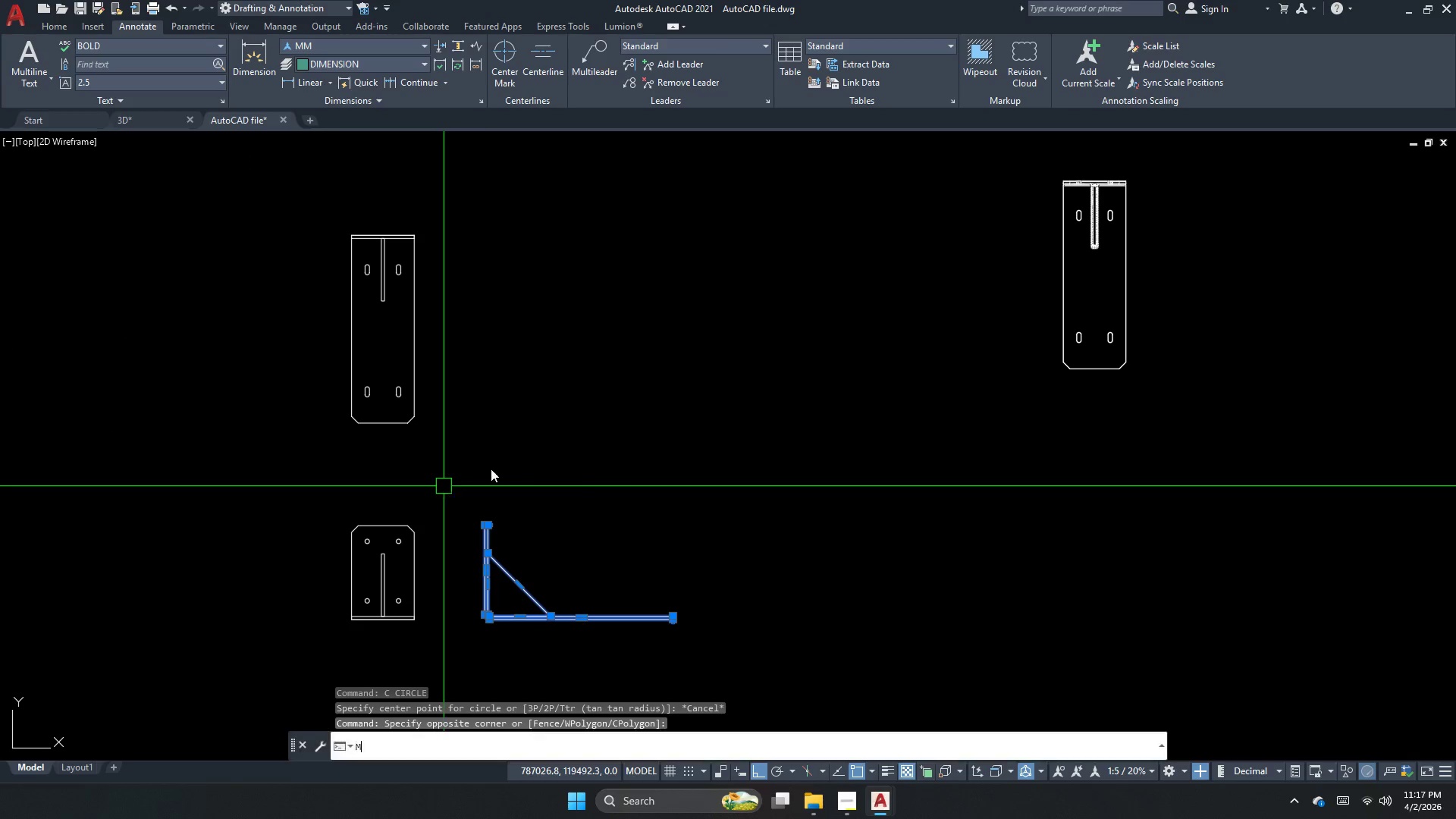 
key(Space)
 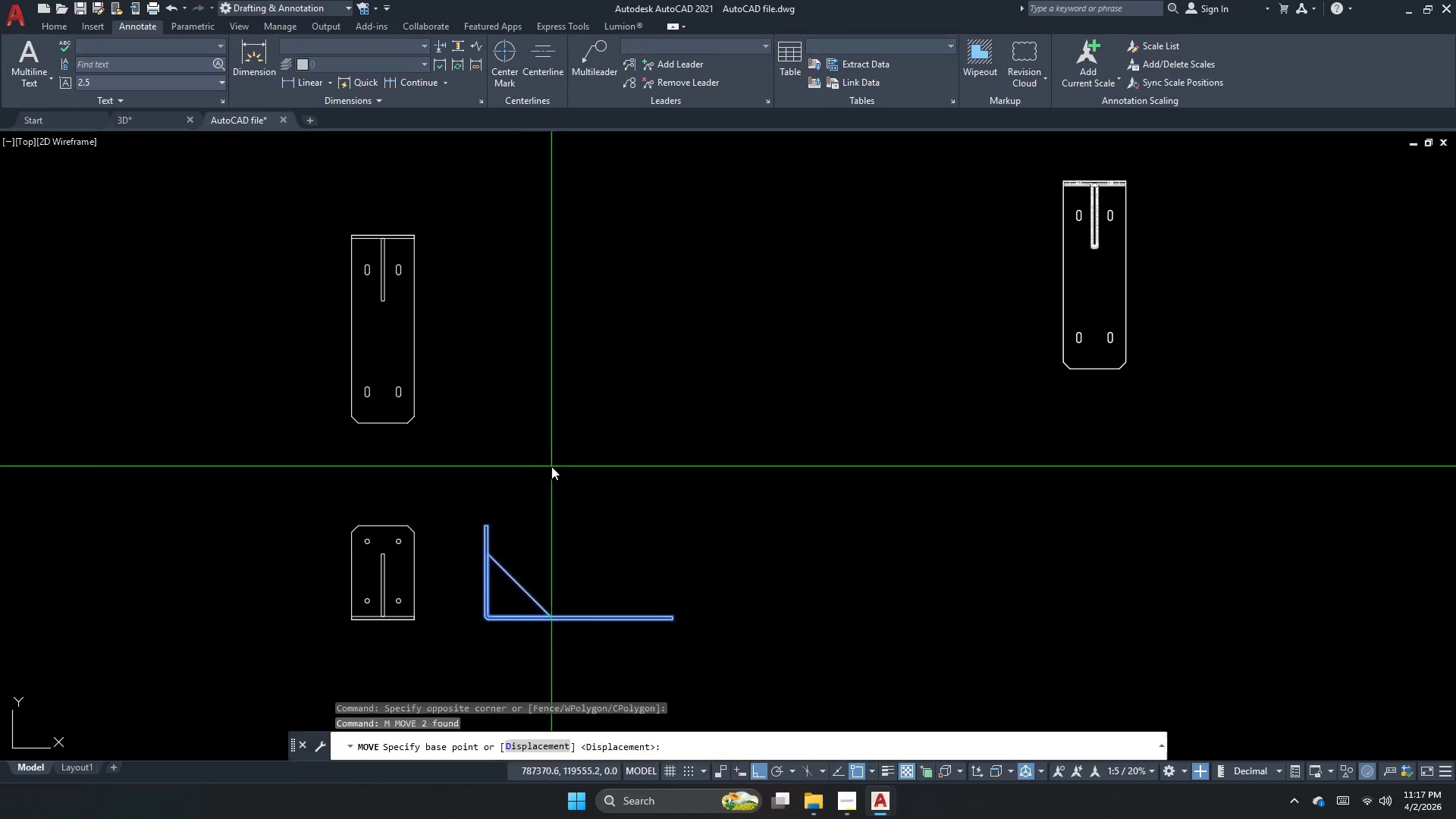 
left_click_drag(start_coordinate=[552, 469], to_coordinate=[592, 475])
 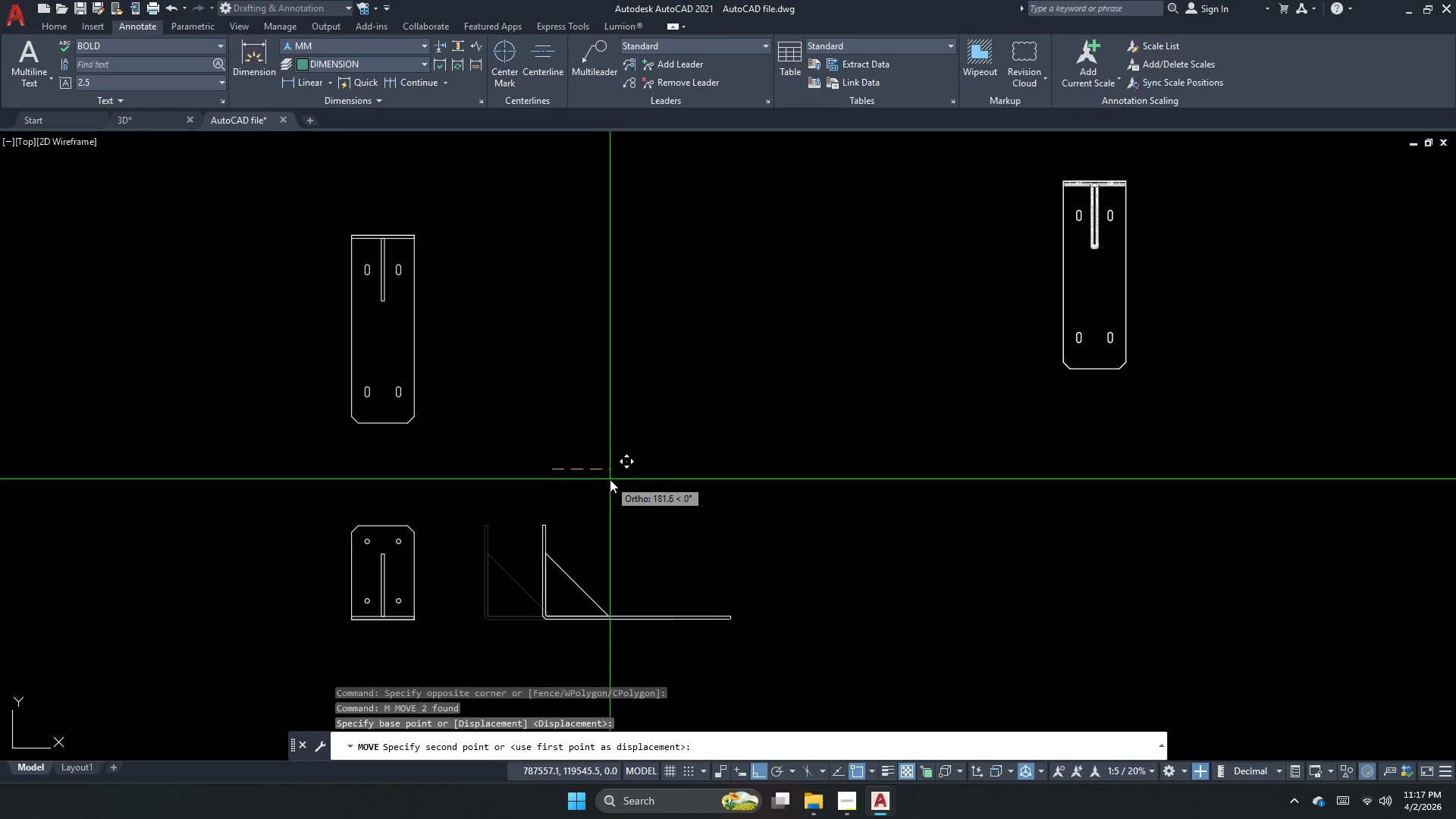 
left_click([610, 479])
 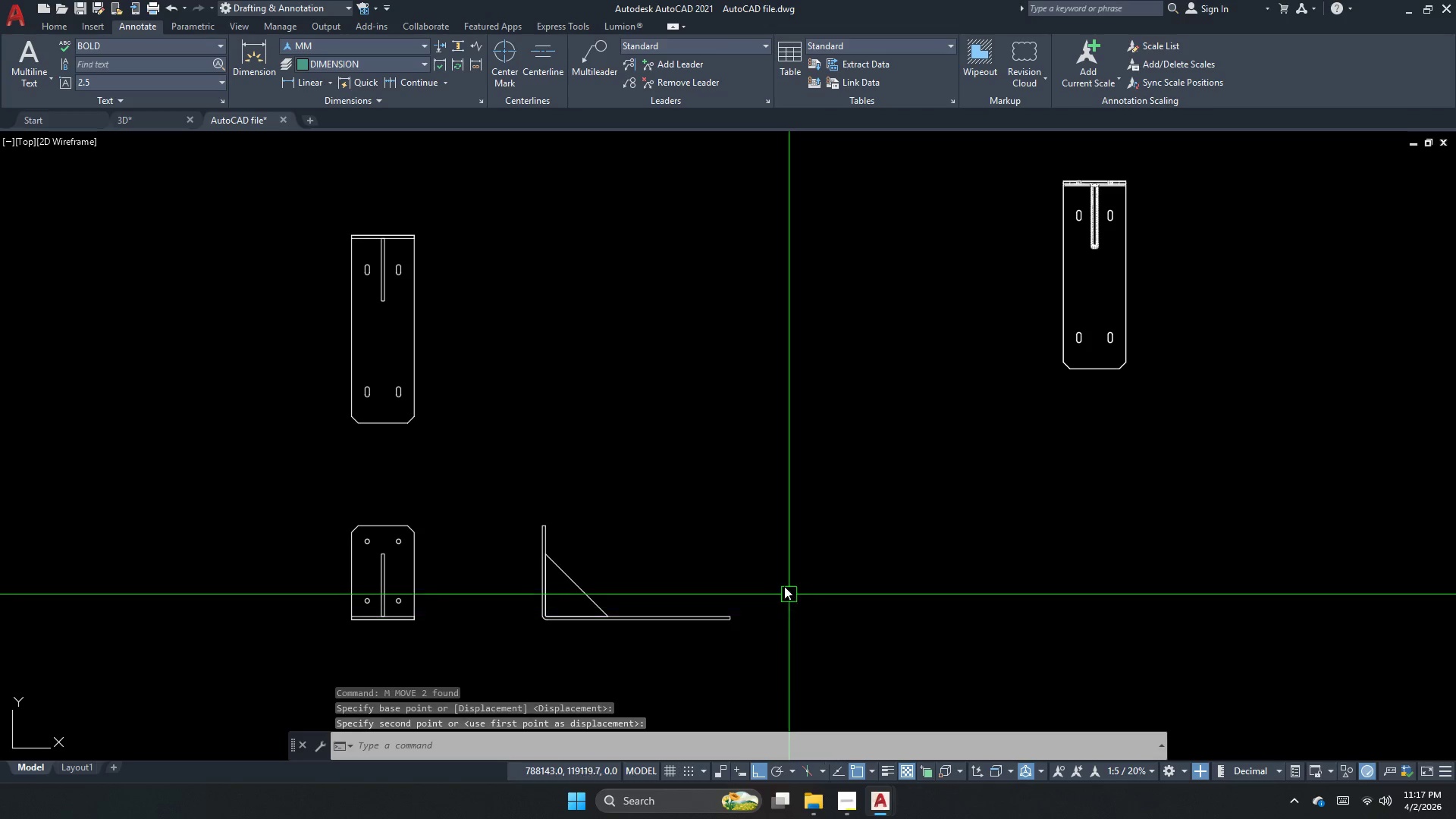 
scroll: coordinate [384, 558], scroll_direction: up, amount: 3.0
 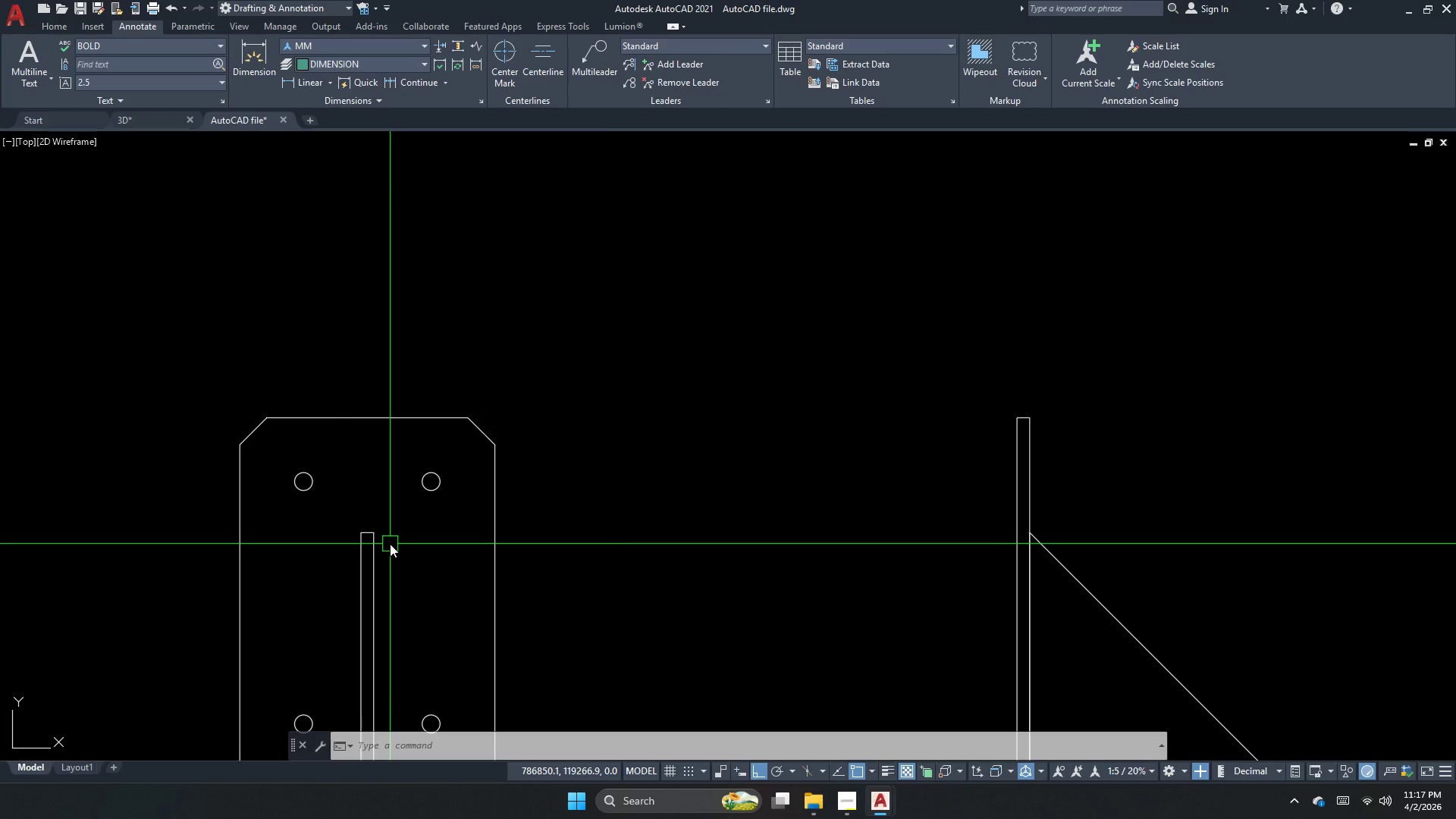 
scroll: coordinate [531, 505], scroll_direction: down, amount: 4.0
 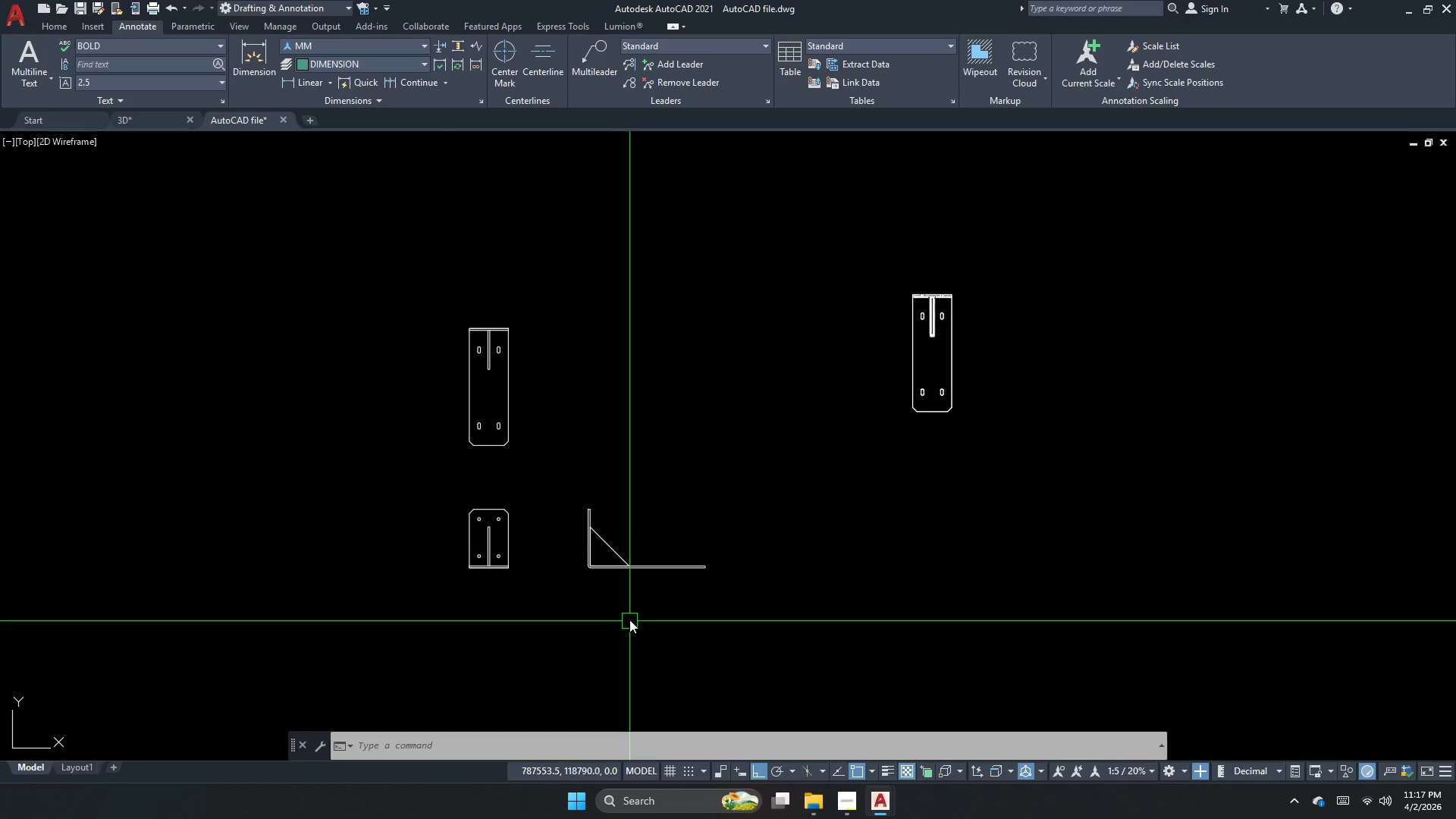 
scroll: coordinate [671, 552], scroll_direction: up, amount: 2.0
 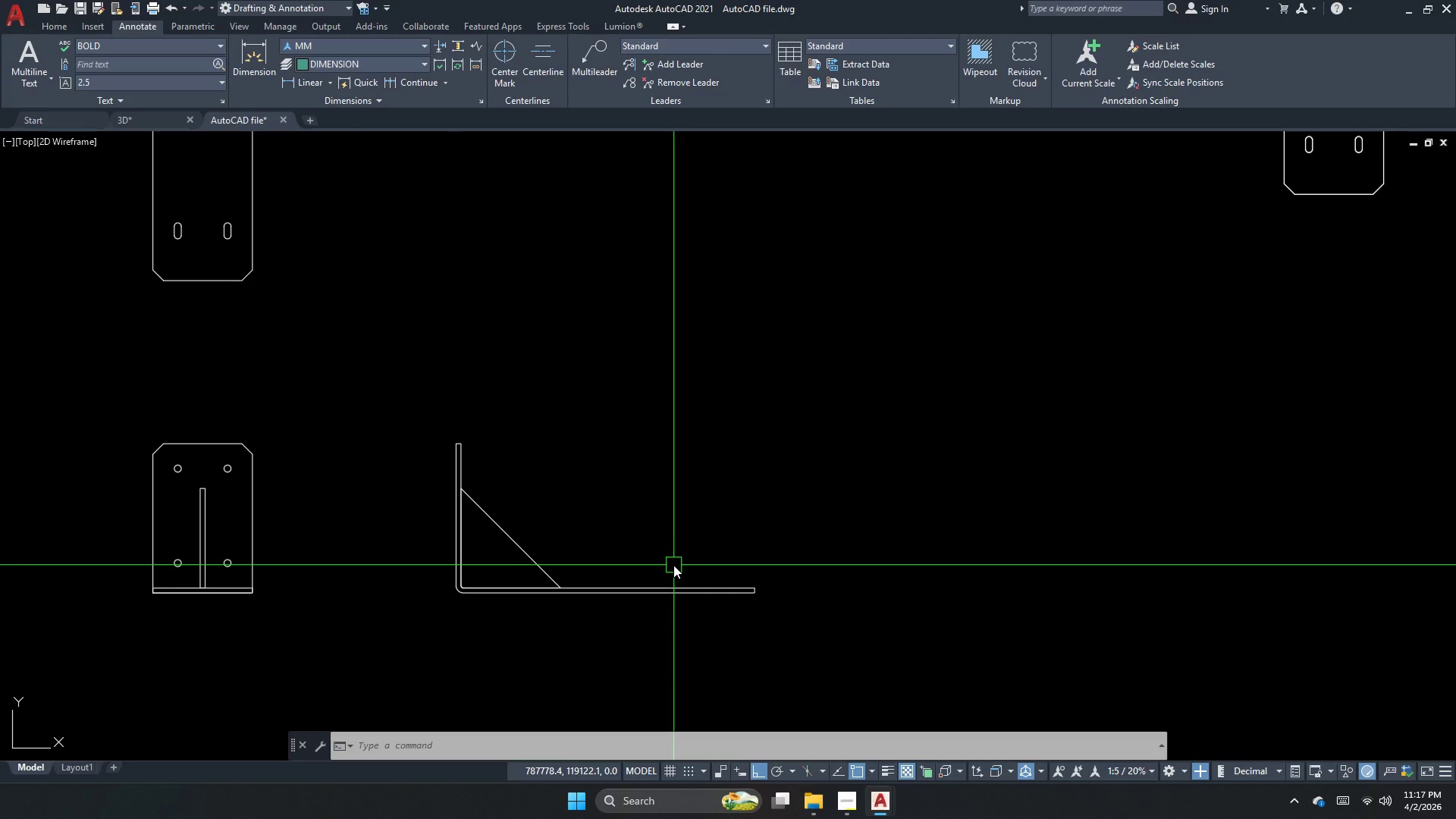 
wait(9.79)
 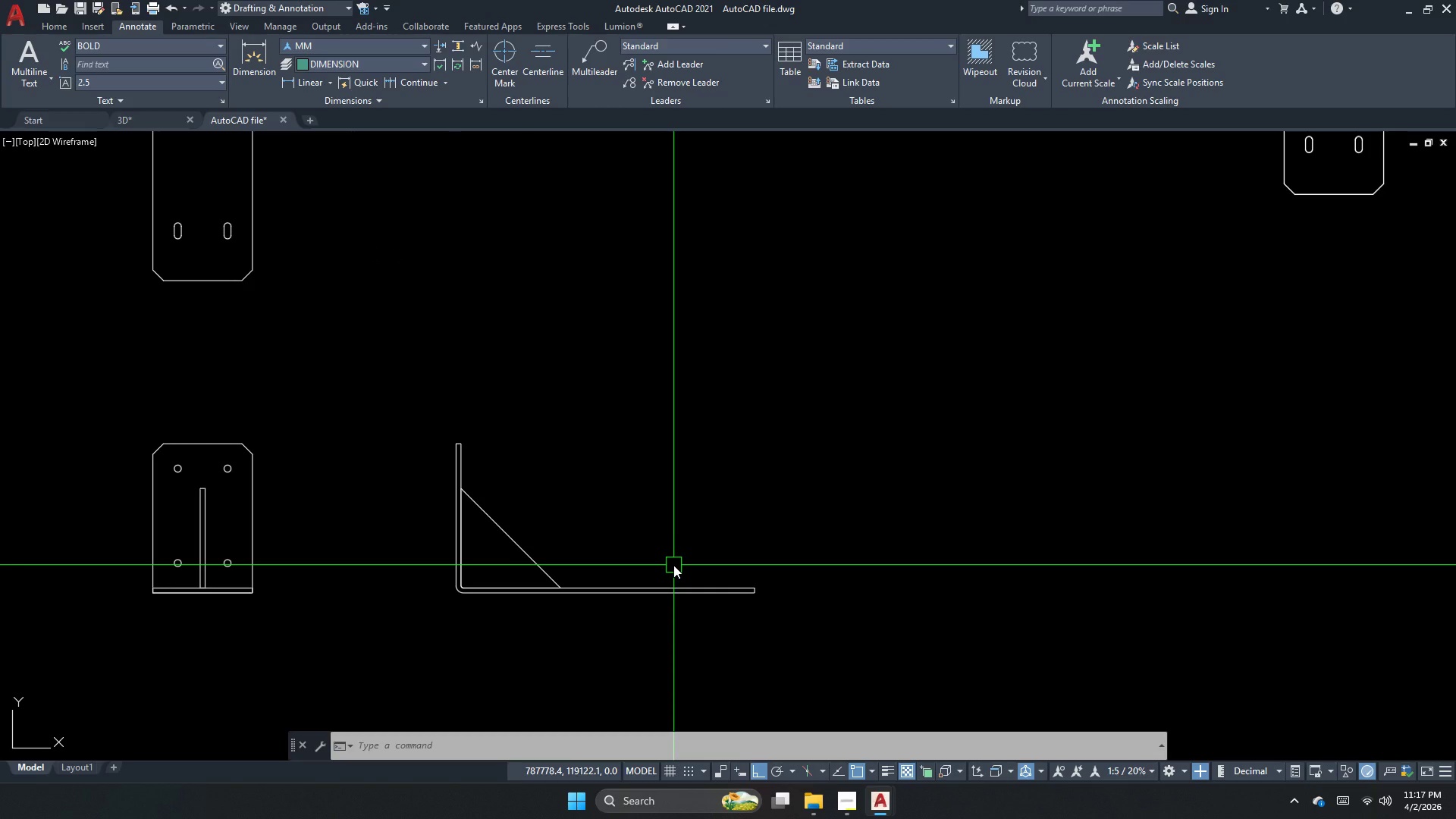 
scroll: coordinate [703, 657], scroll_direction: down, amount: 4.0
 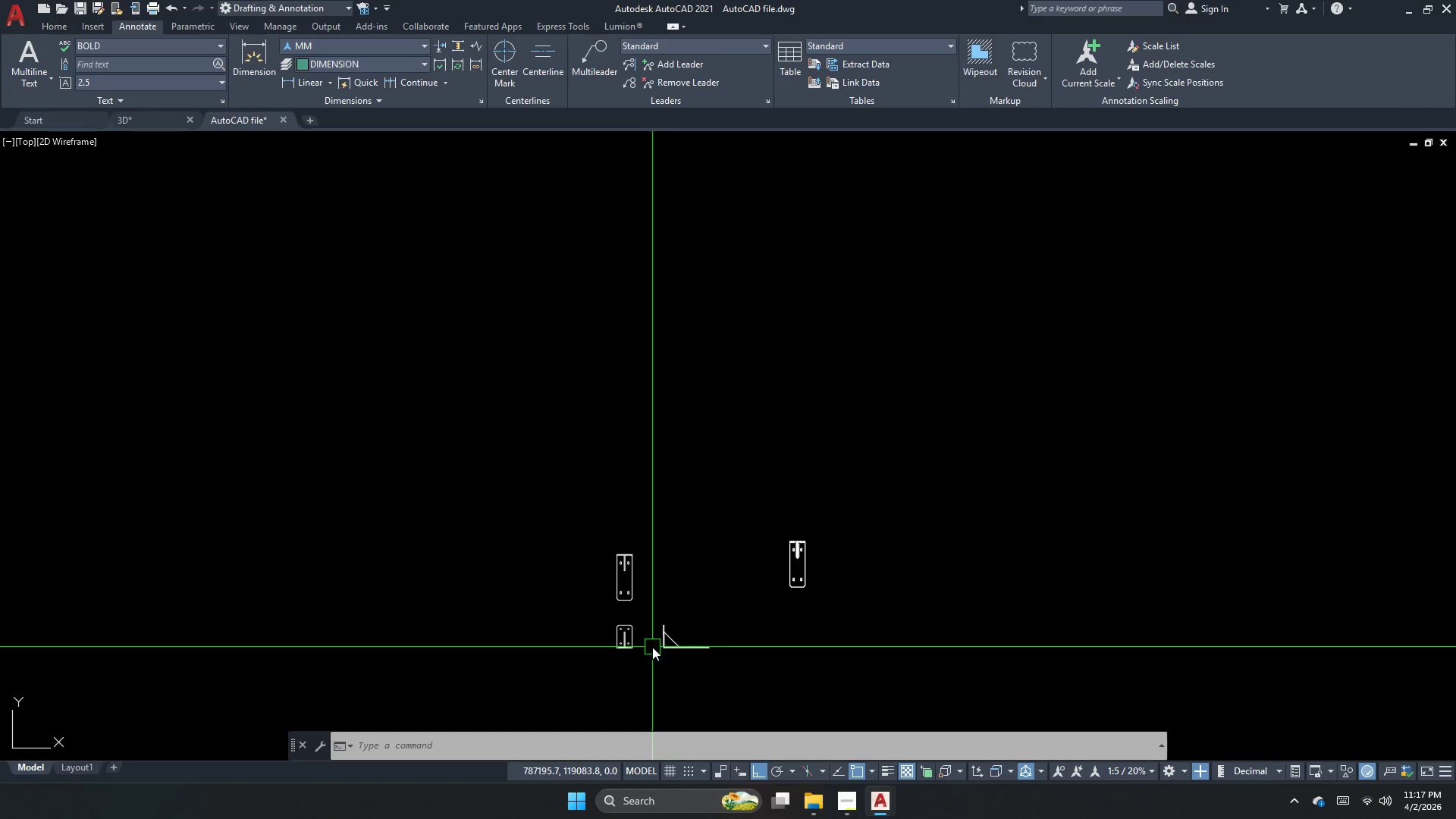 
scroll: coordinate [745, 632], scroll_direction: up, amount: 5.0
 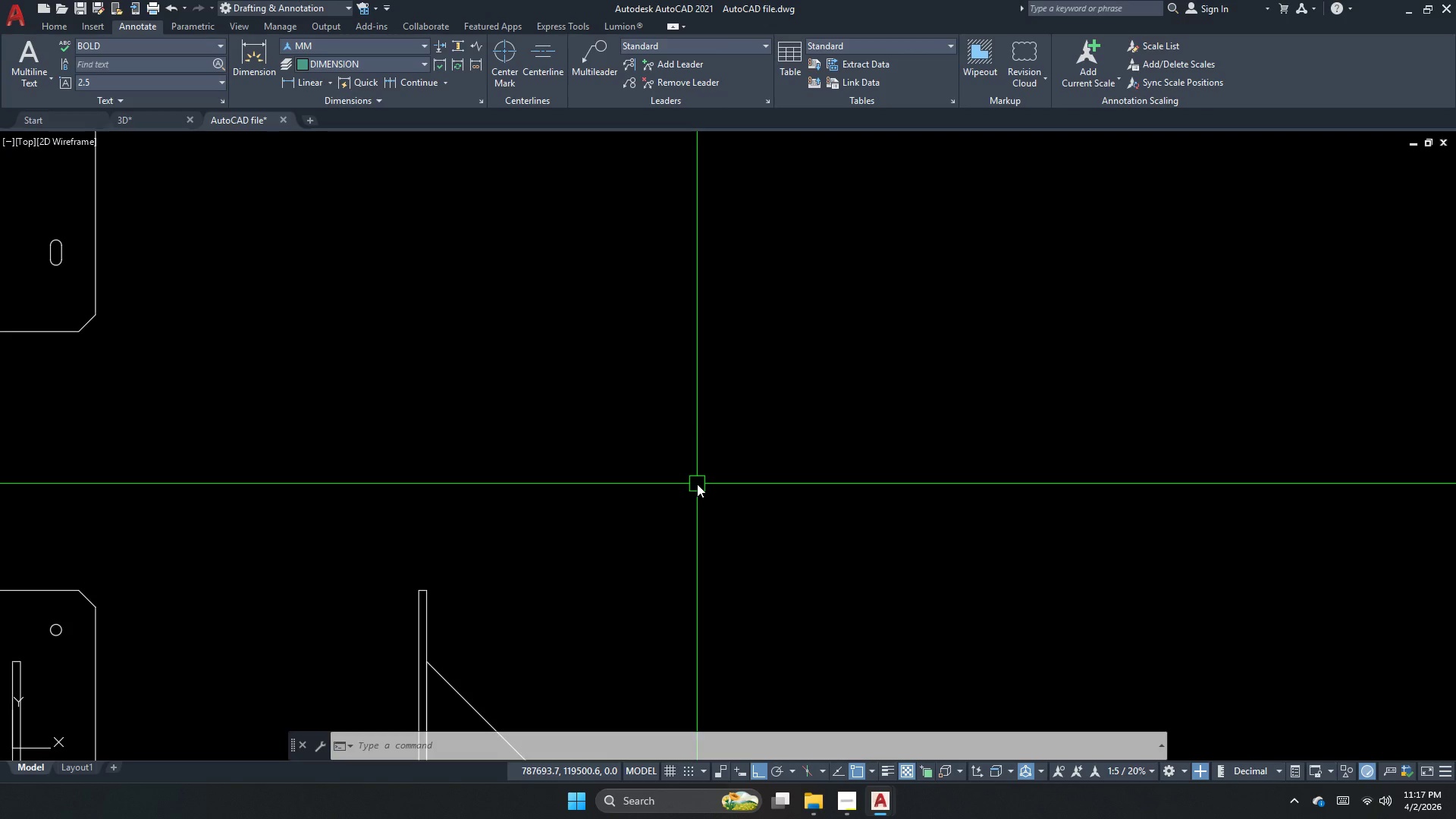 
wait(14.47)
 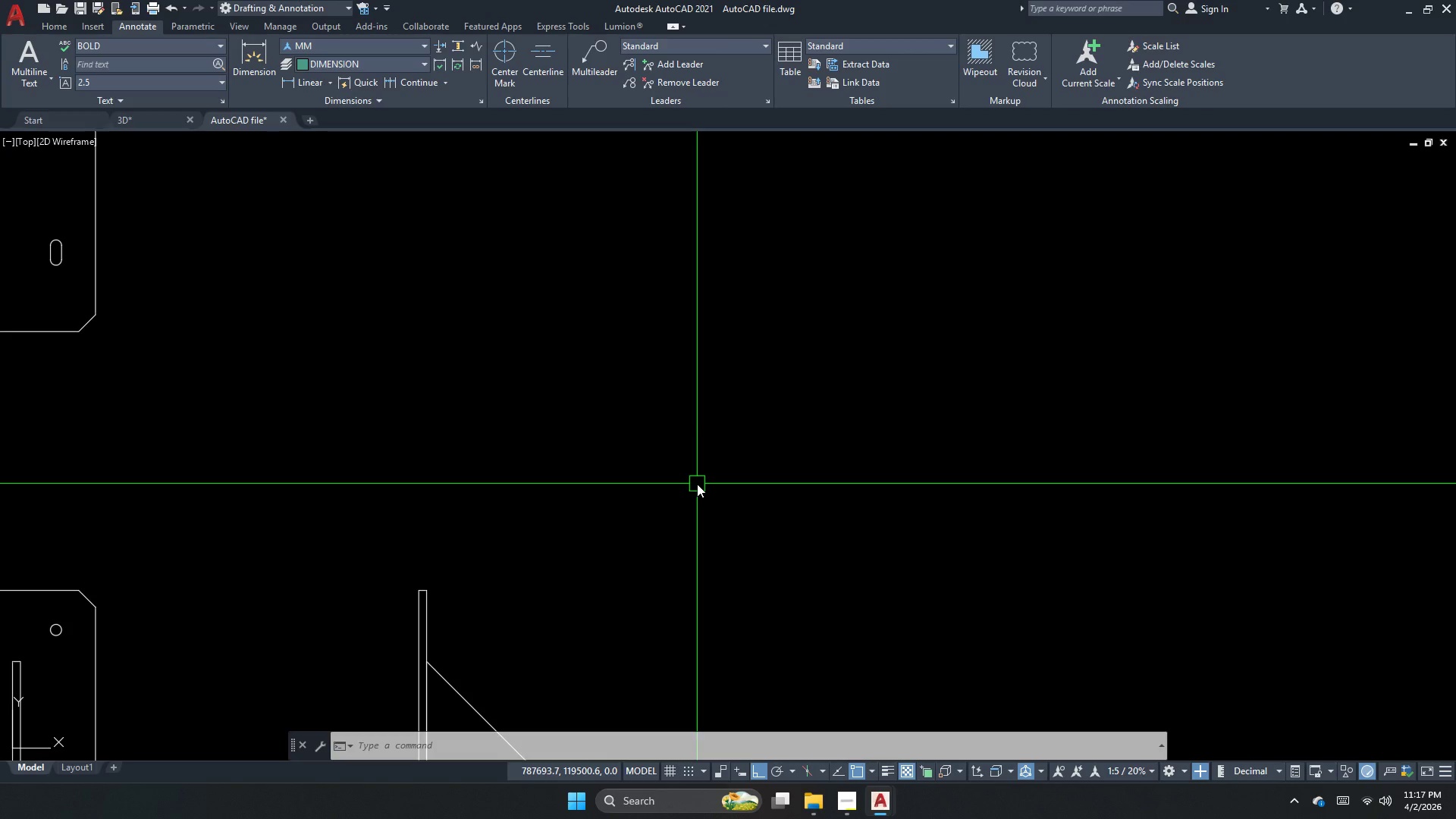 
scroll: coordinate [629, 491], scroll_direction: down, amount: 1.0
 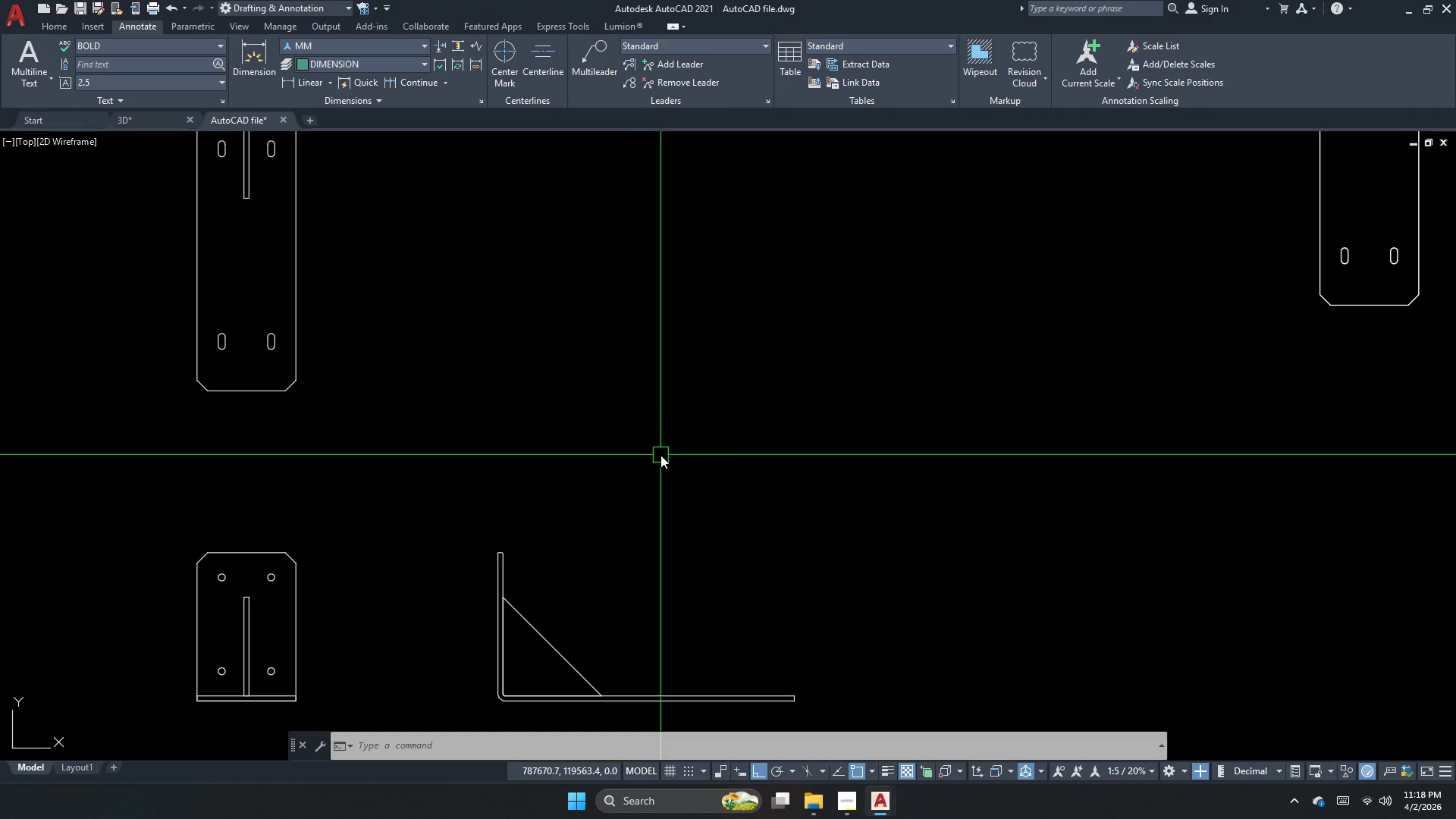 
wait(5.87)
 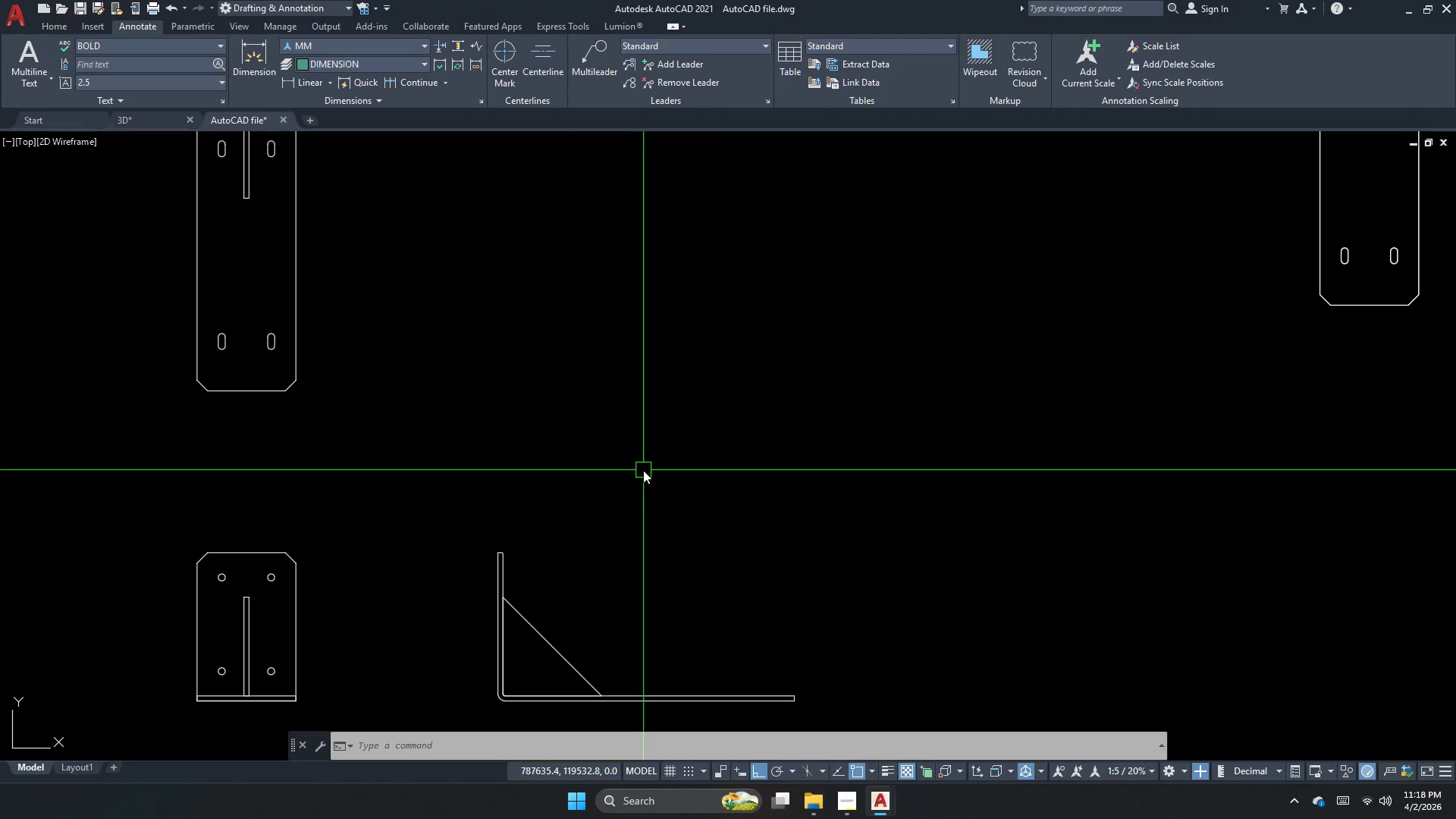 
scroll: coordinate [632, 537], scroll_direction: down, amount: 1.0
 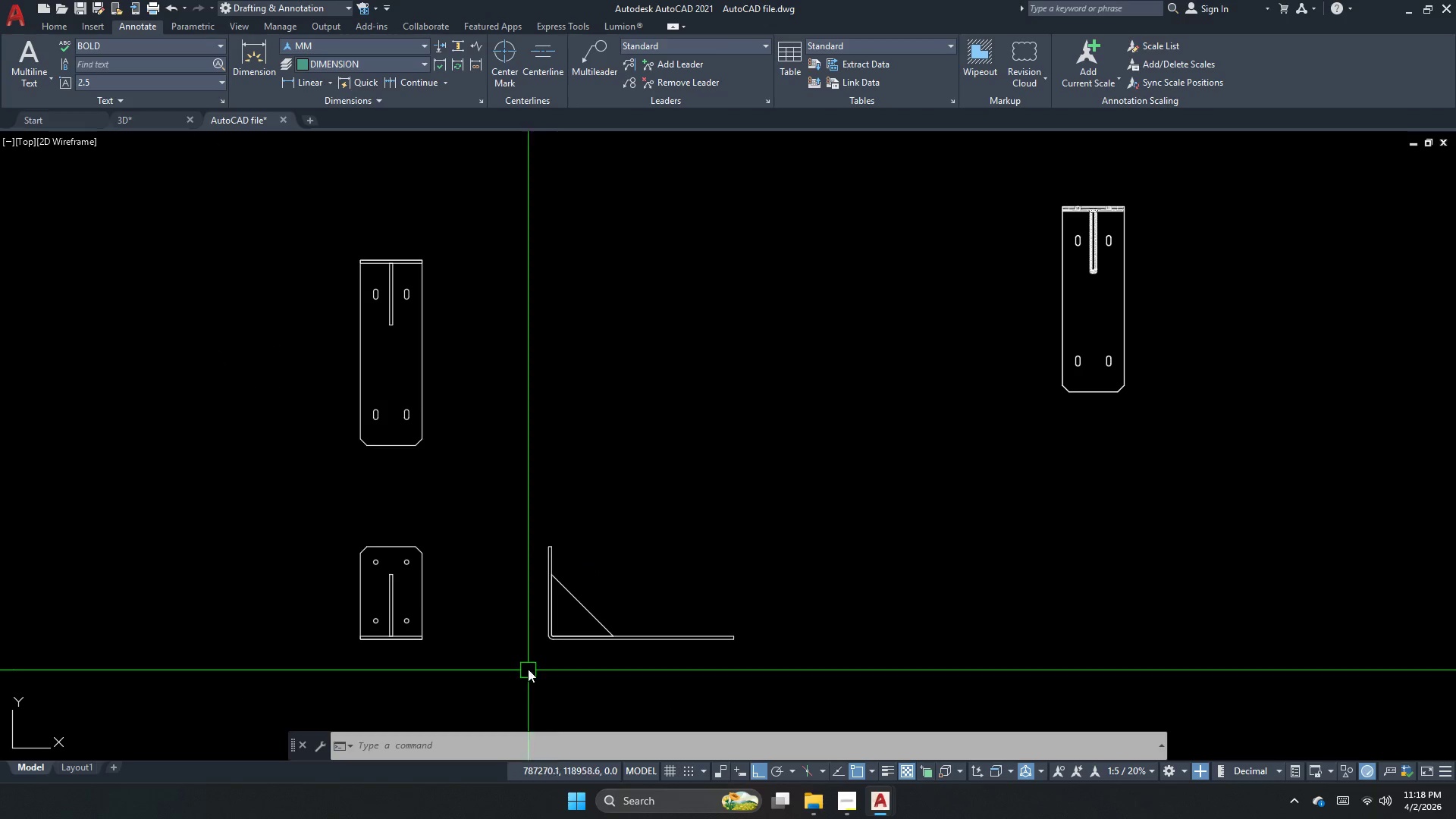 
scroll: coordinate [566, 618], scroll_direction: up, amount: 3.0
 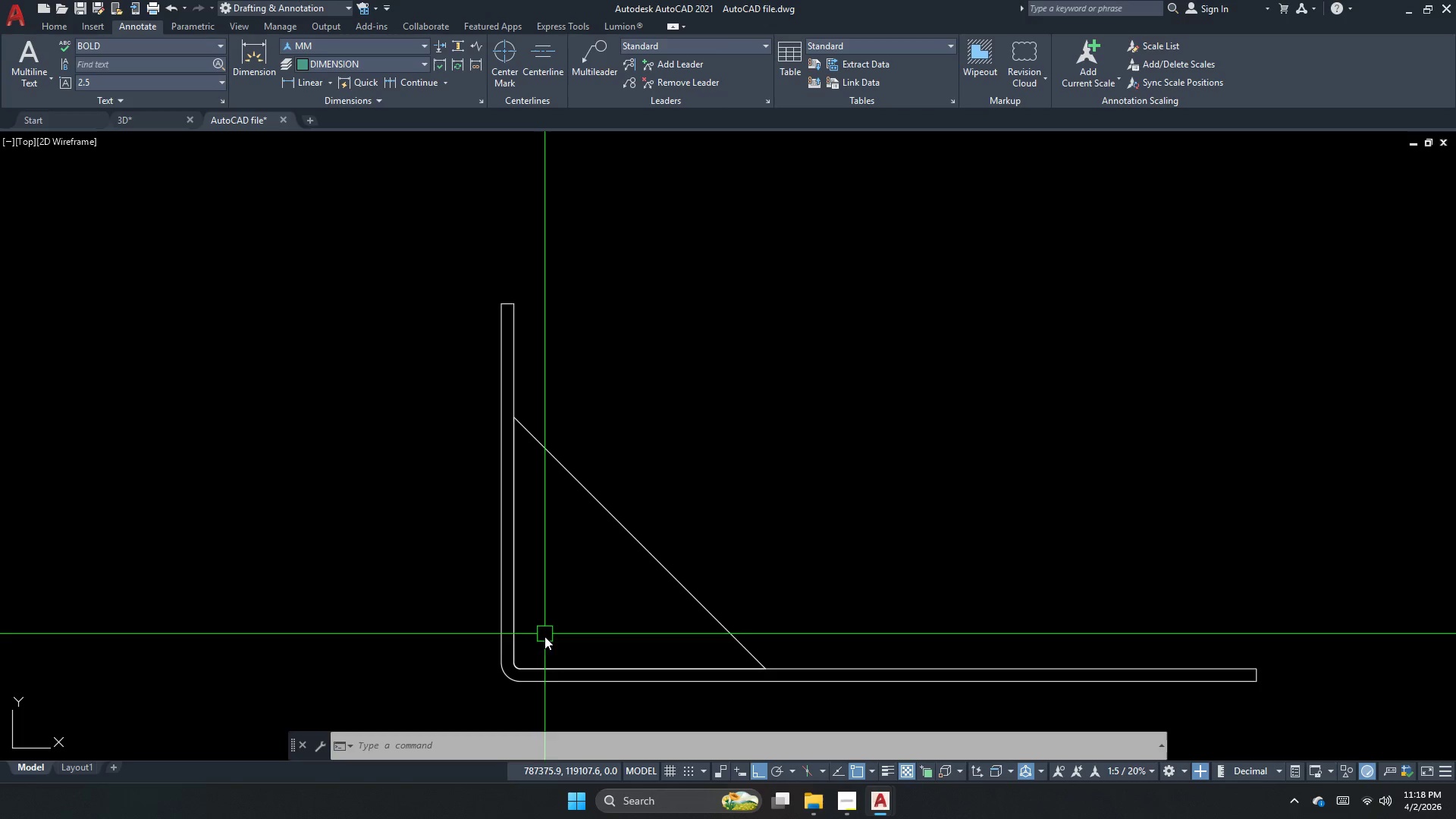 
wait(6.03)
 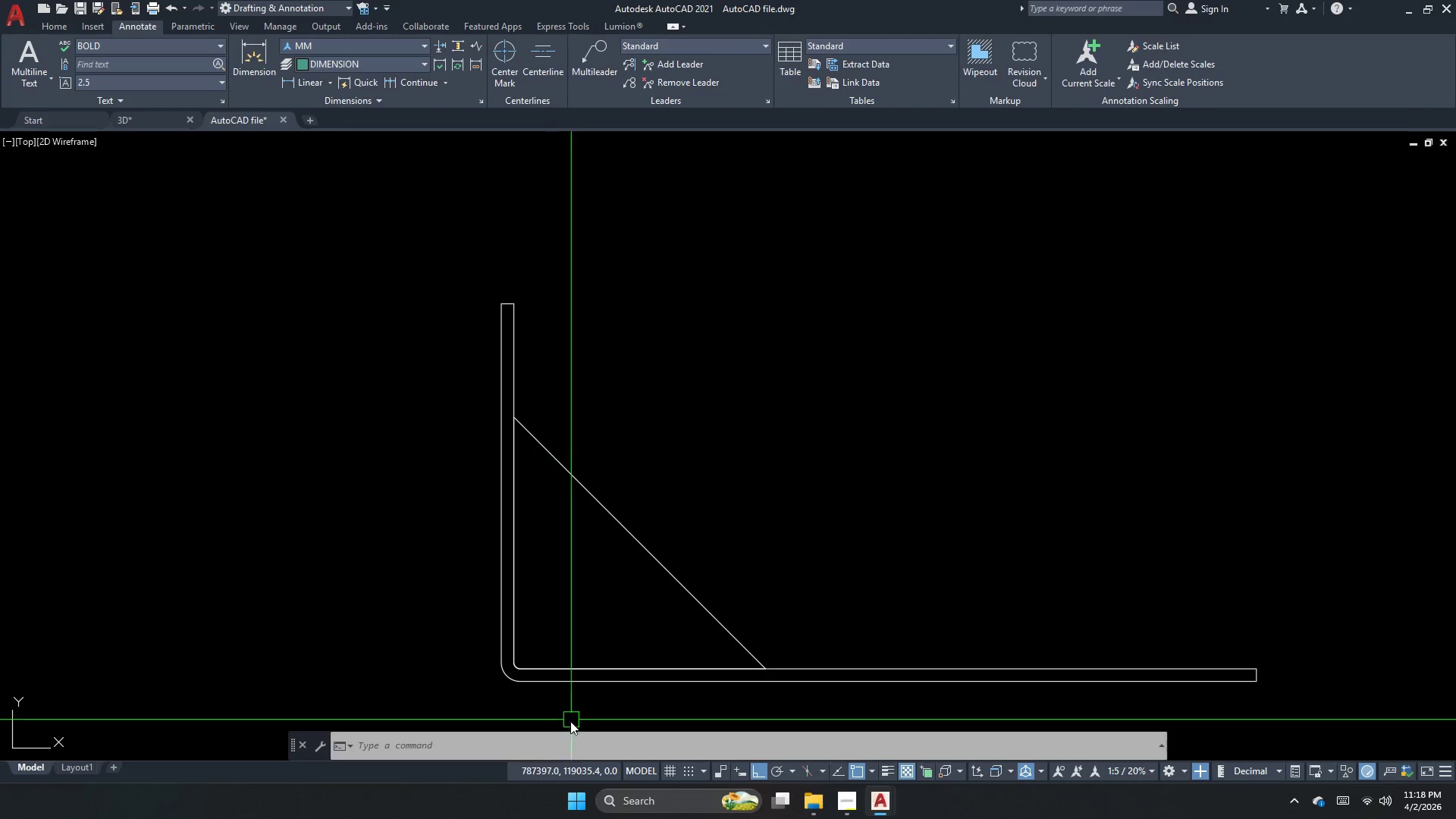 
scroll: coordinate [482, 739], scroll_direction: up, amount: 1.0
 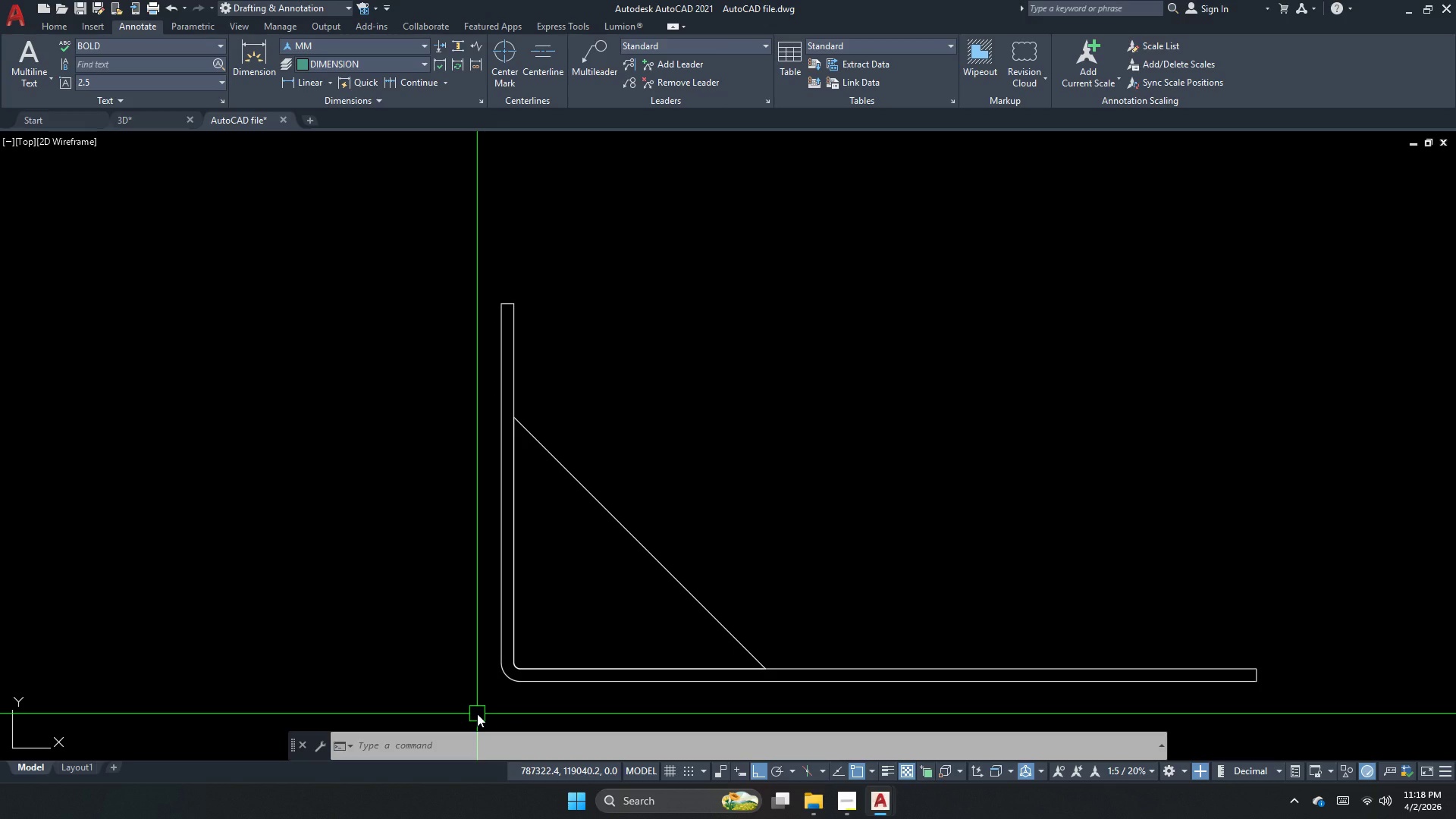 
wait(7.71)
 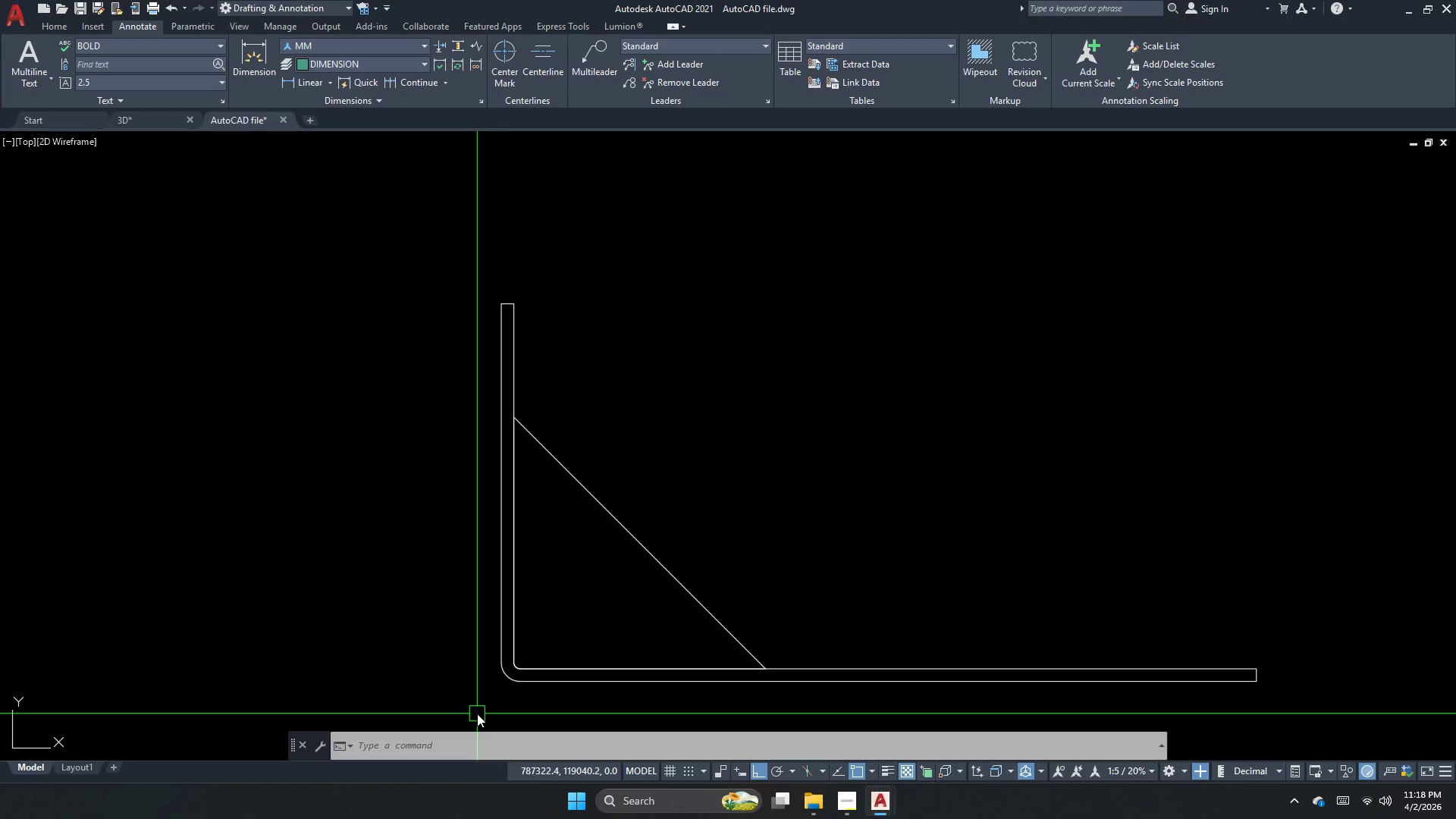 
scroll: coordinate [694, 578], scroll_direction: down, amount: 7.0
 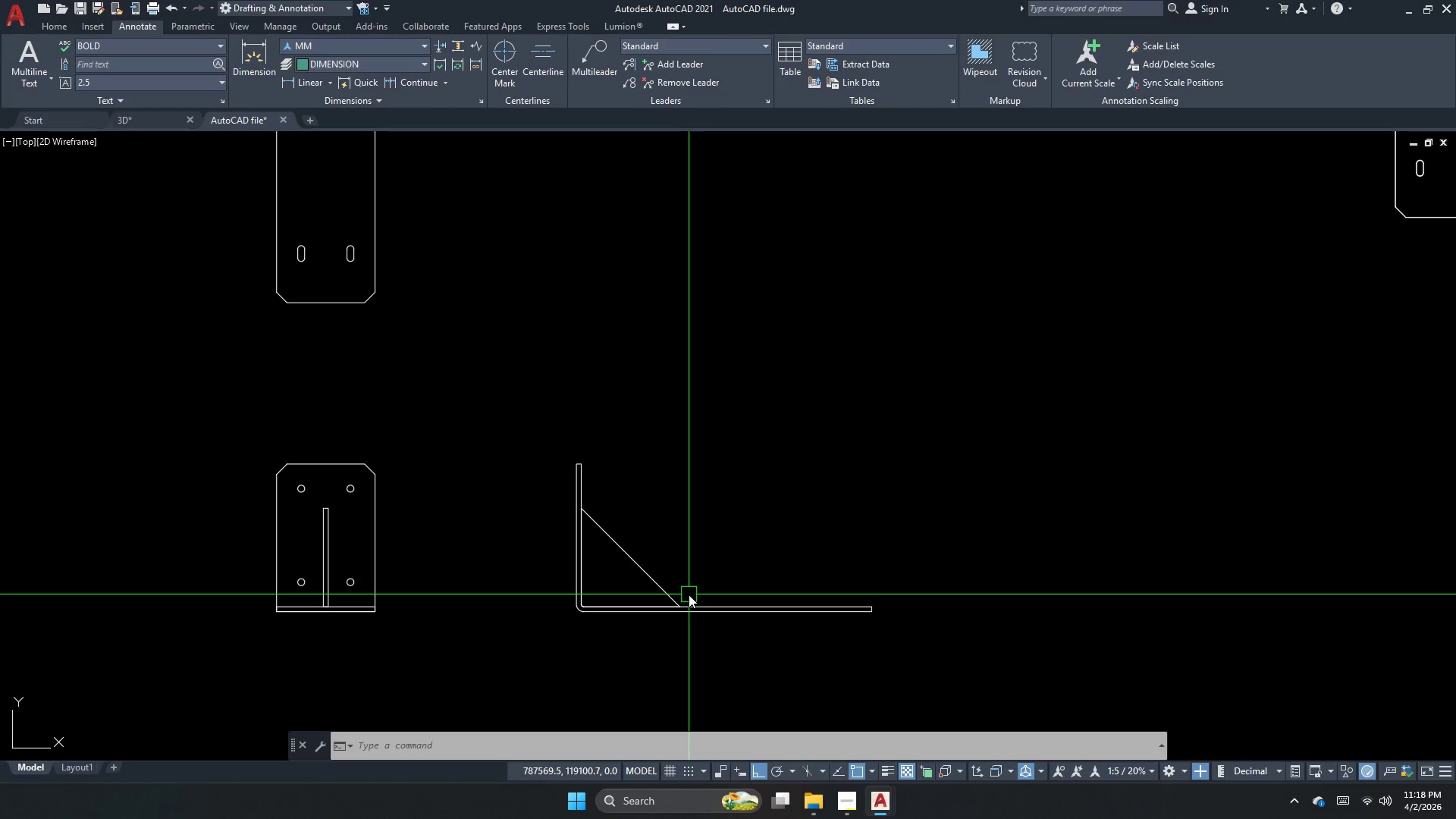 
mouse_move([667, 613])
 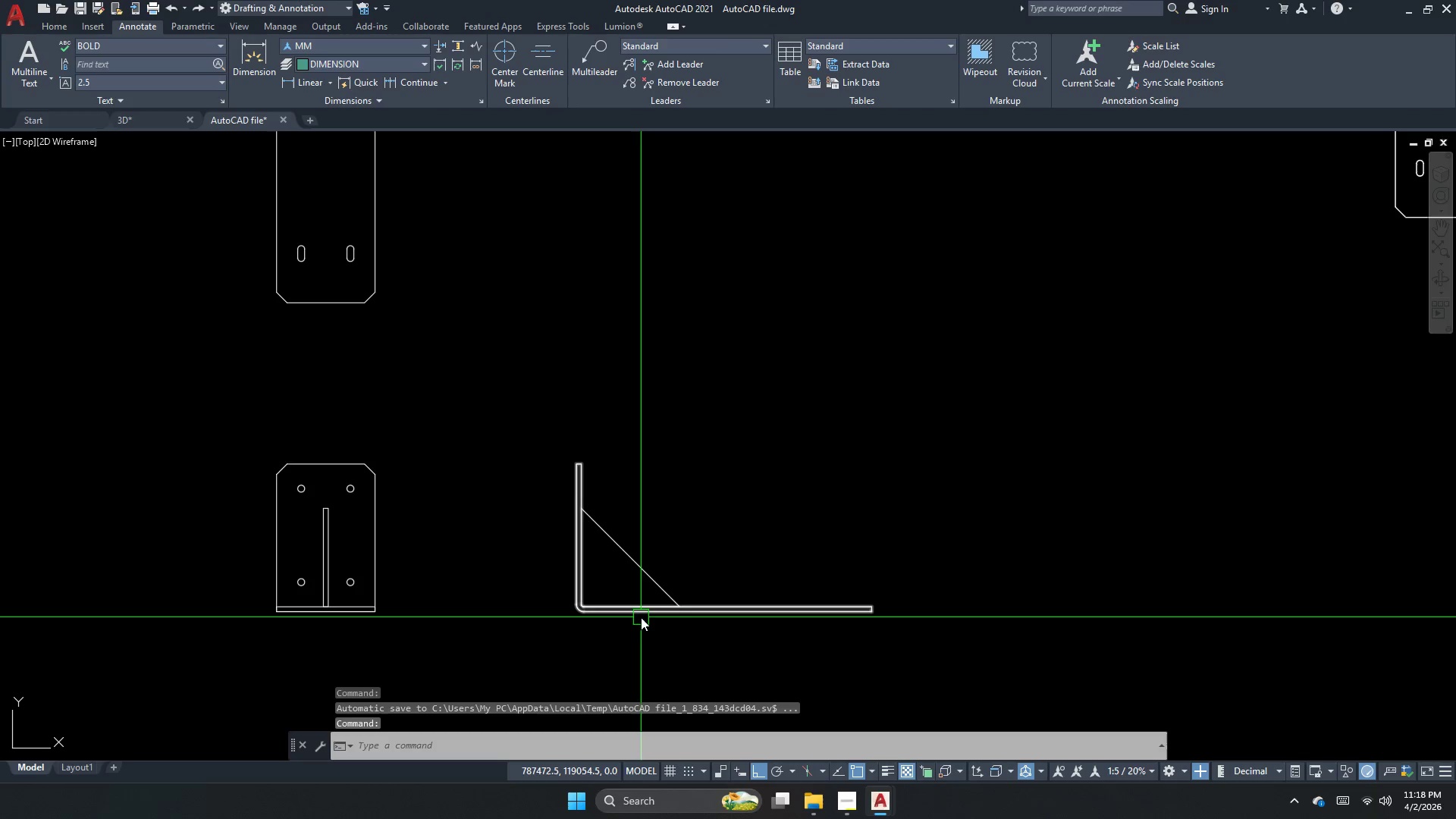 
scroll: coordinate [587, 534], scroll_direction: none, amount: 0.0
 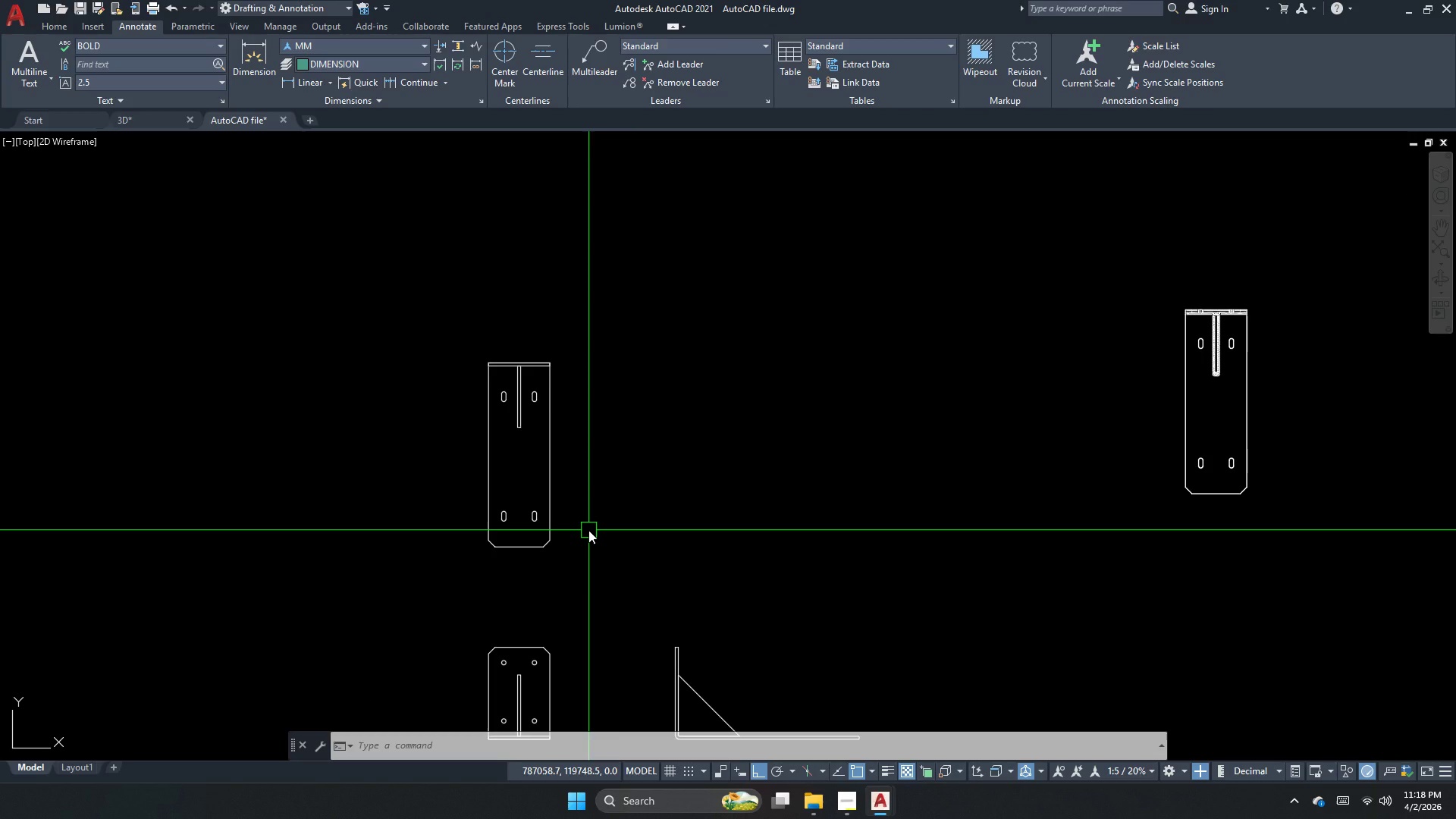 
wait(12.5)
 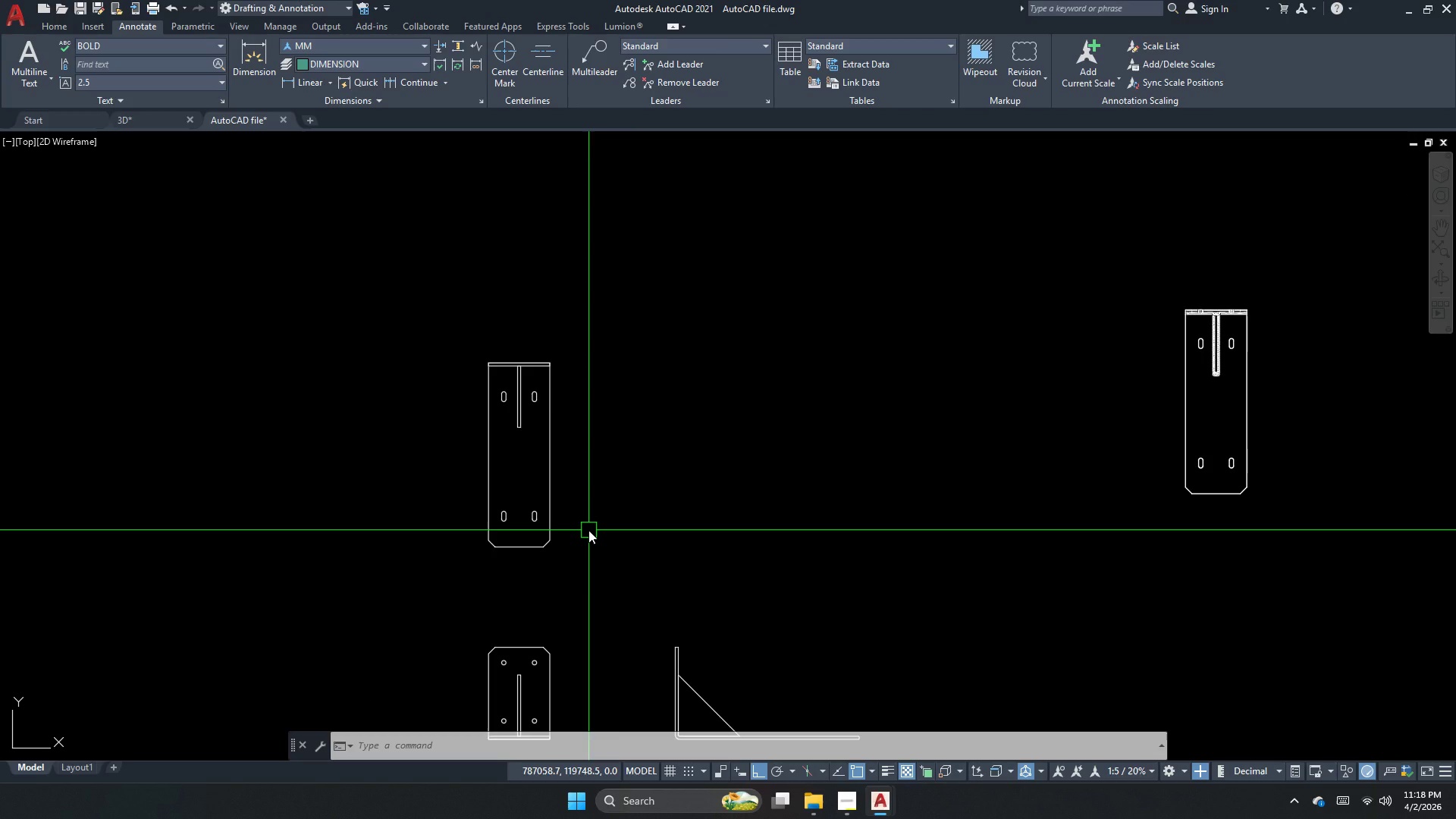 
scroll: coordinate [544, 494], scroll_direction: up, amount: 1.0
 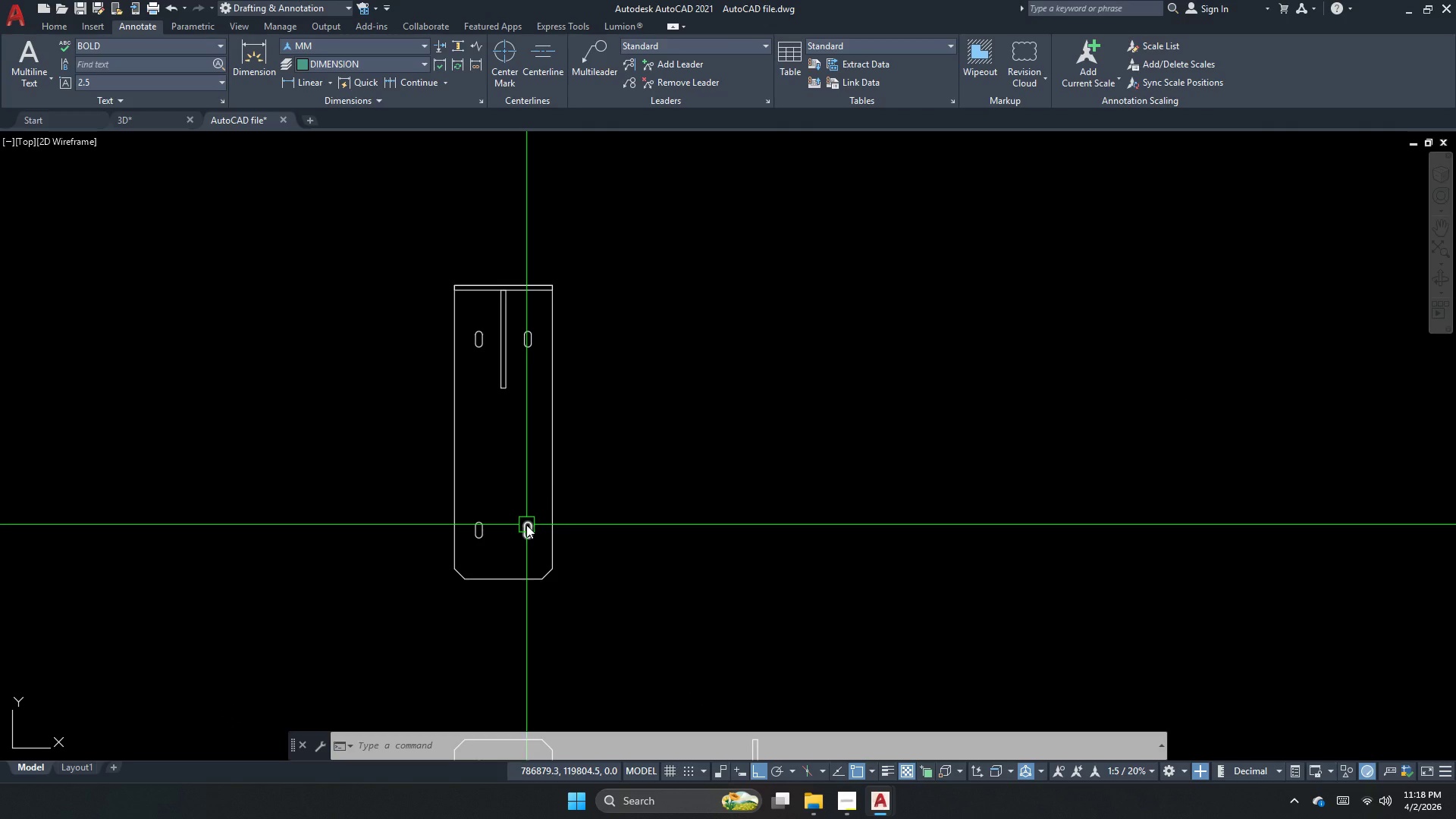 
key(Escape)
 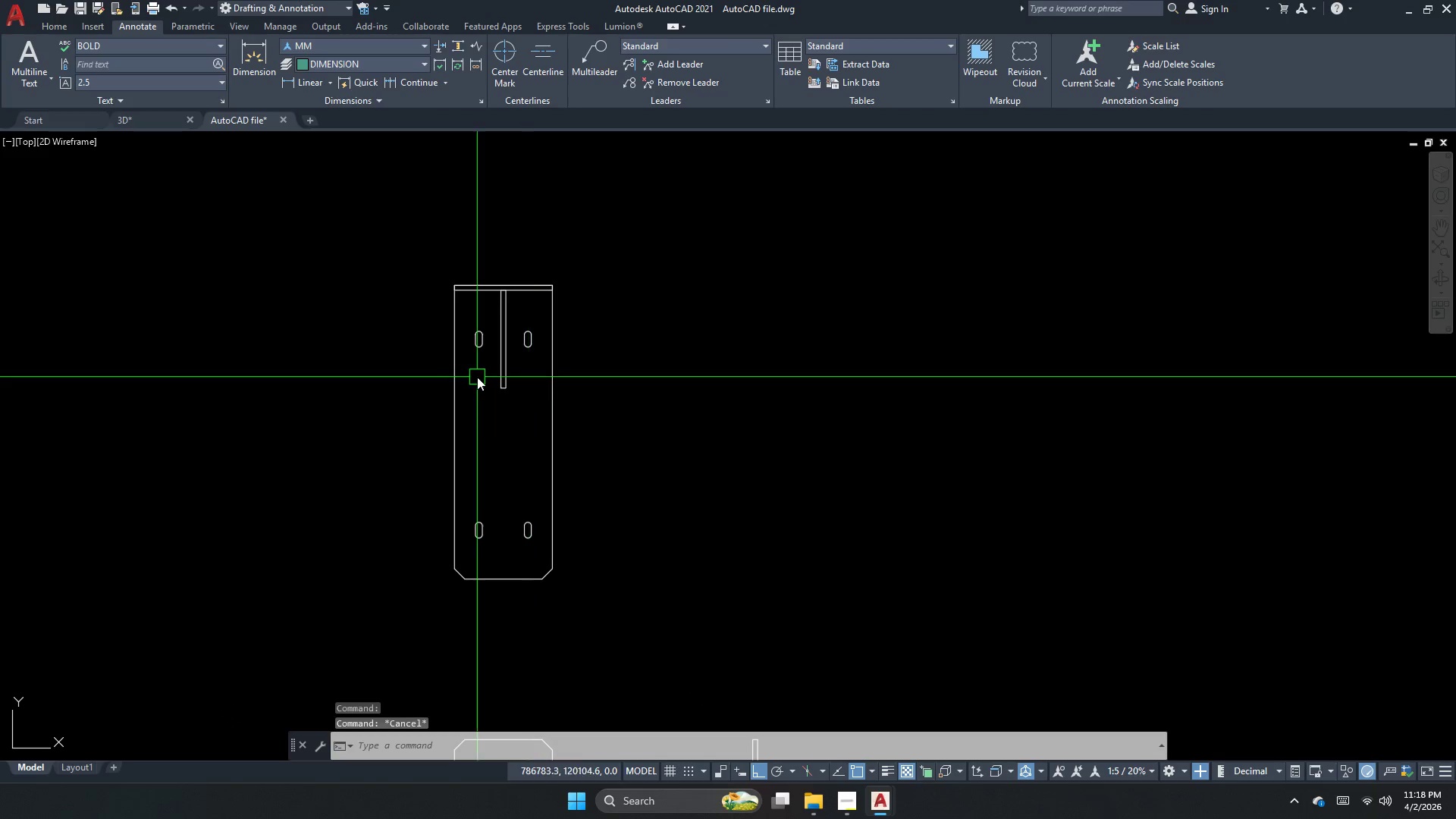 
scroll: coordinate [487, 356], scroll_direction: up, amount: 1.0
 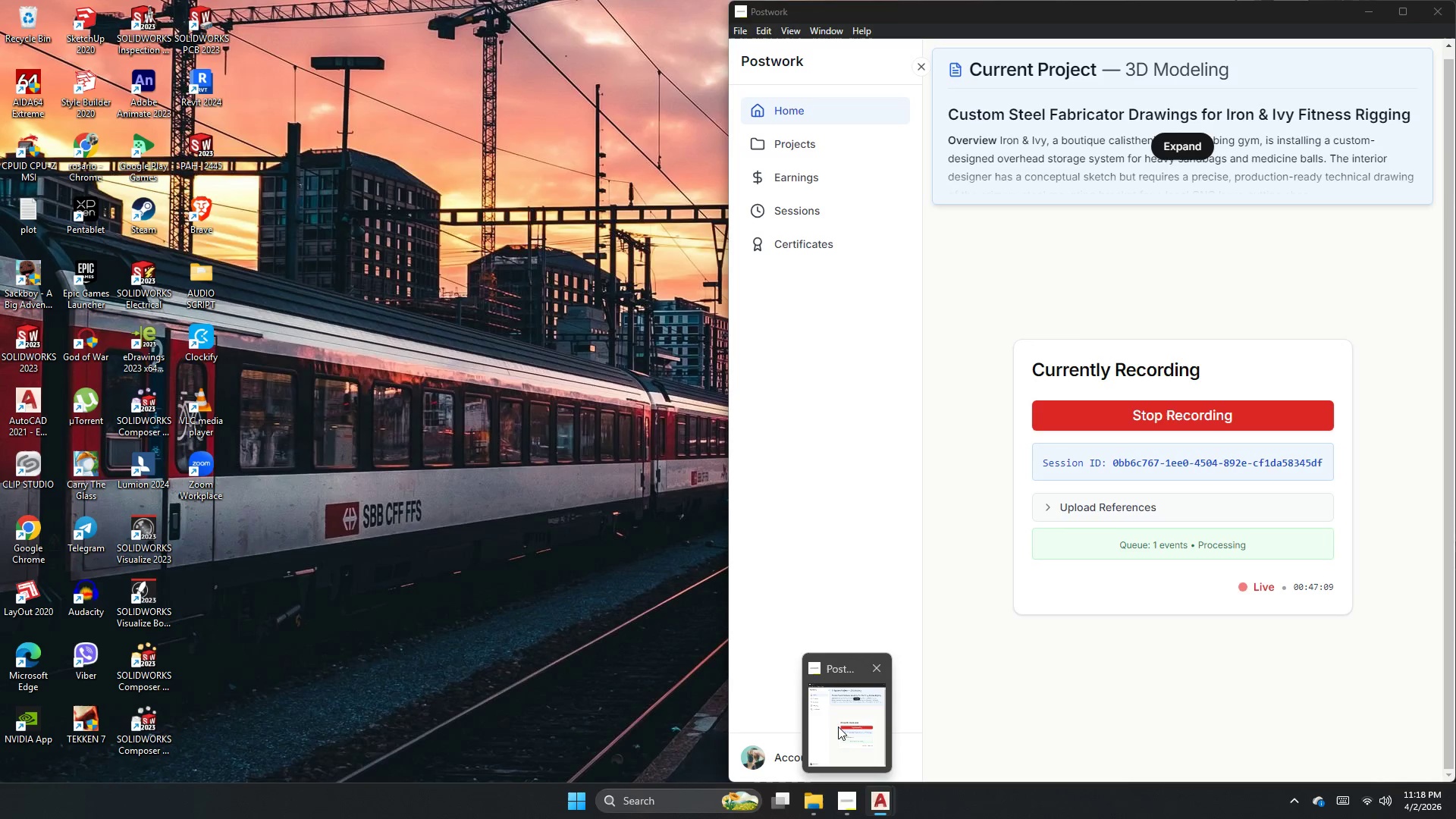 
left_click([846, 719])
 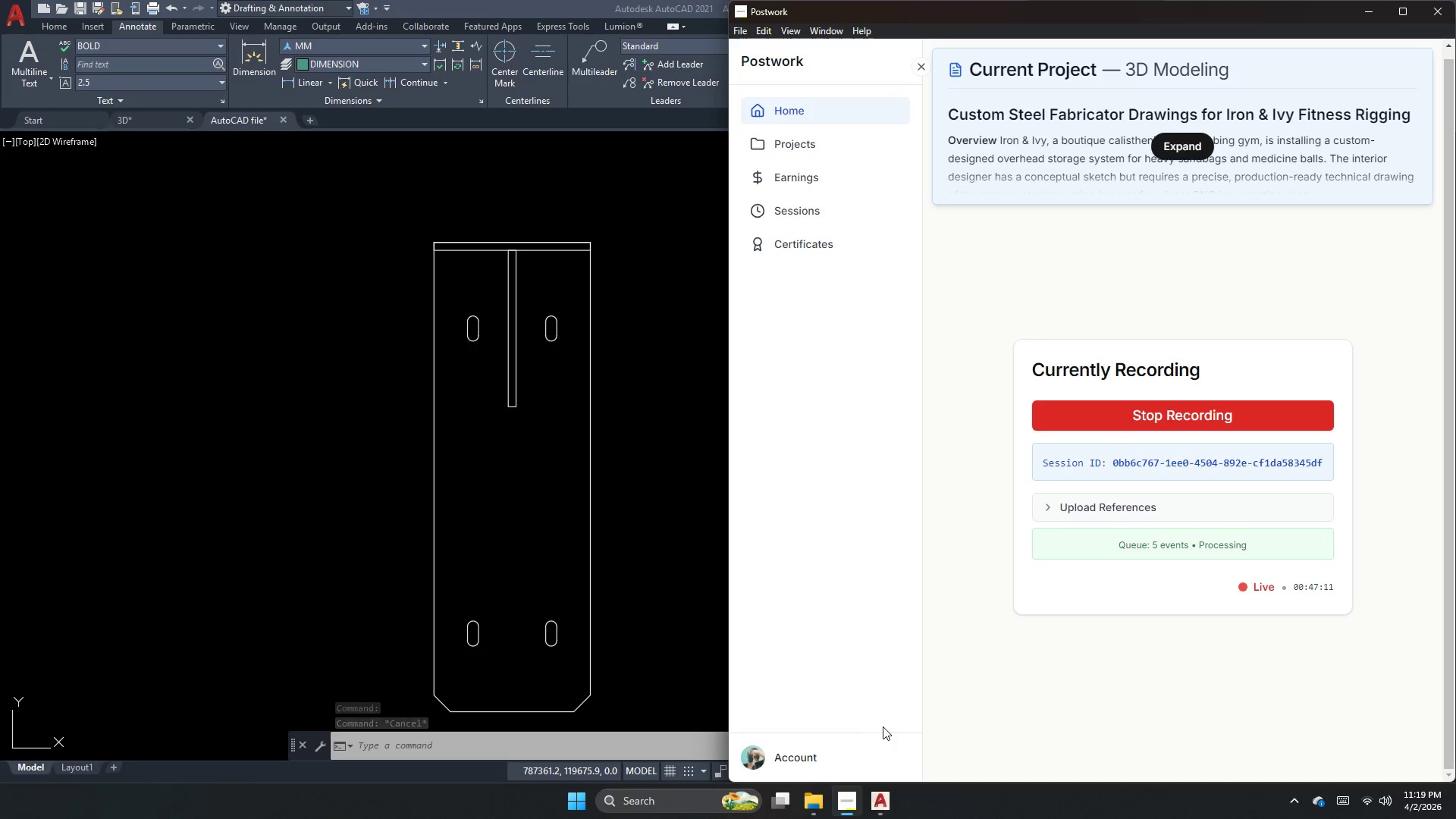 
left_click([435, 623])
 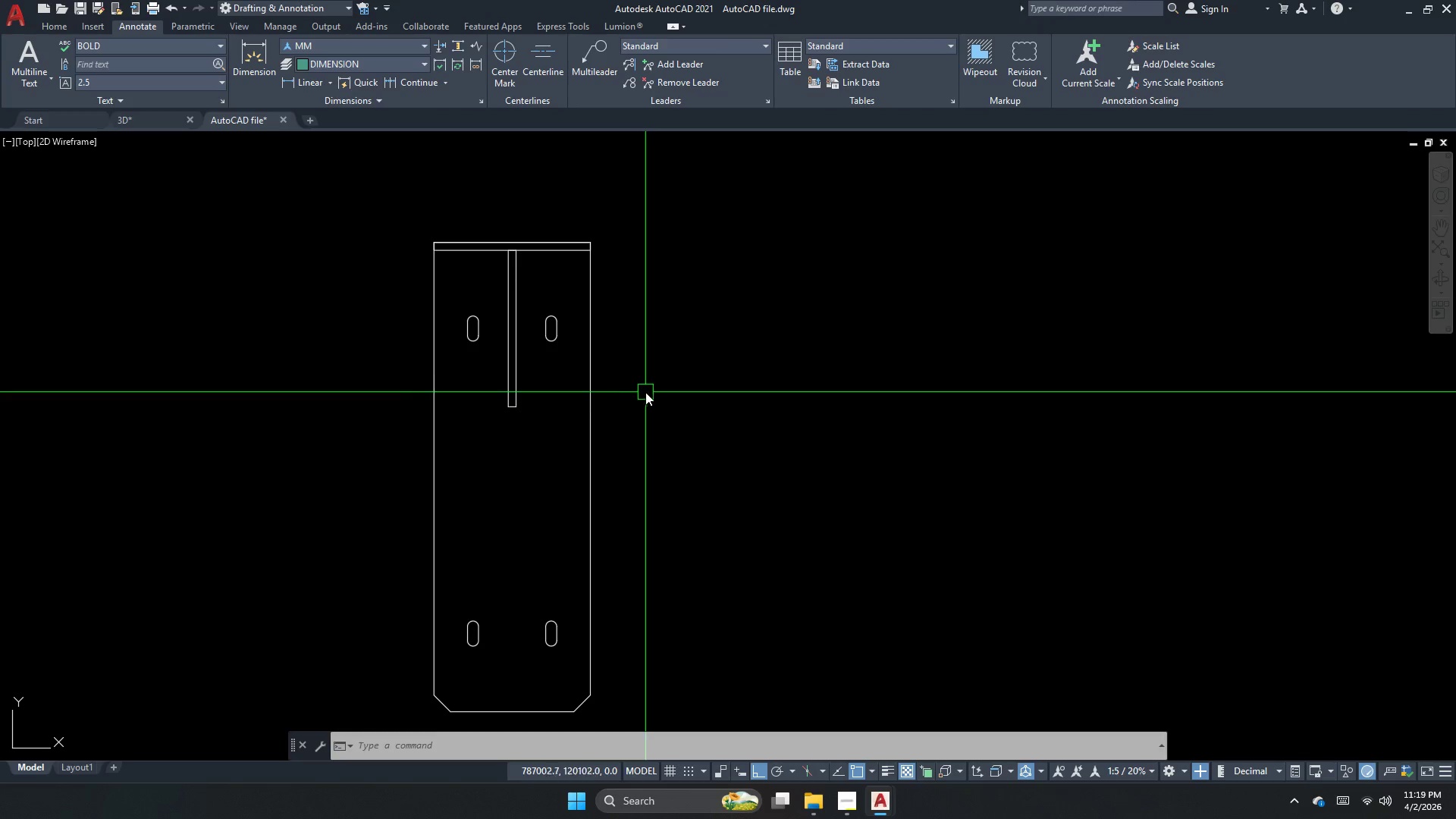 
left_click_drag(start_coordinate=[685, 600], to_coordinate=[585, 541])
 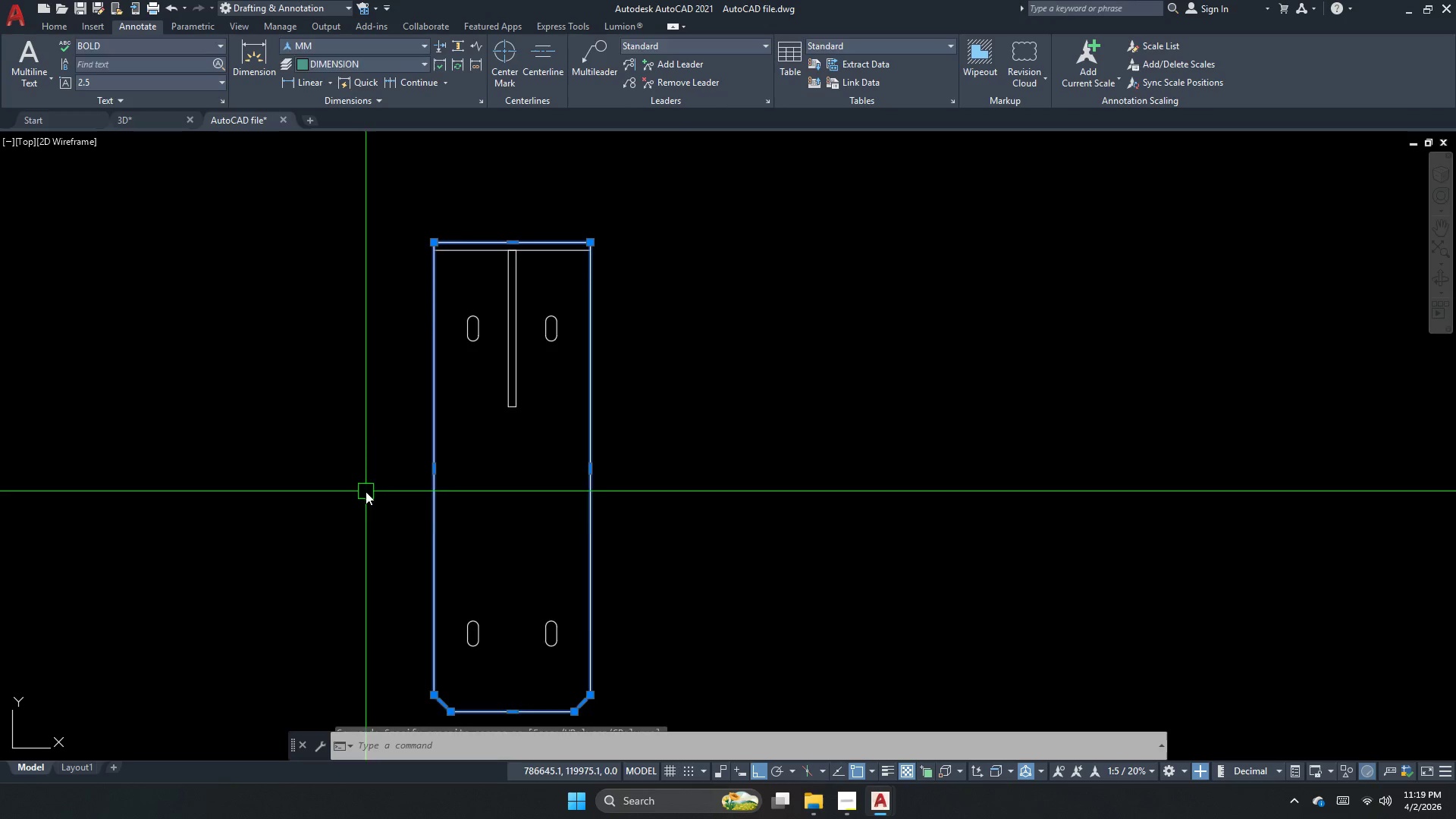 
scroll: coordinate [303, 436], scroll_direction: down, amount: 1.0
 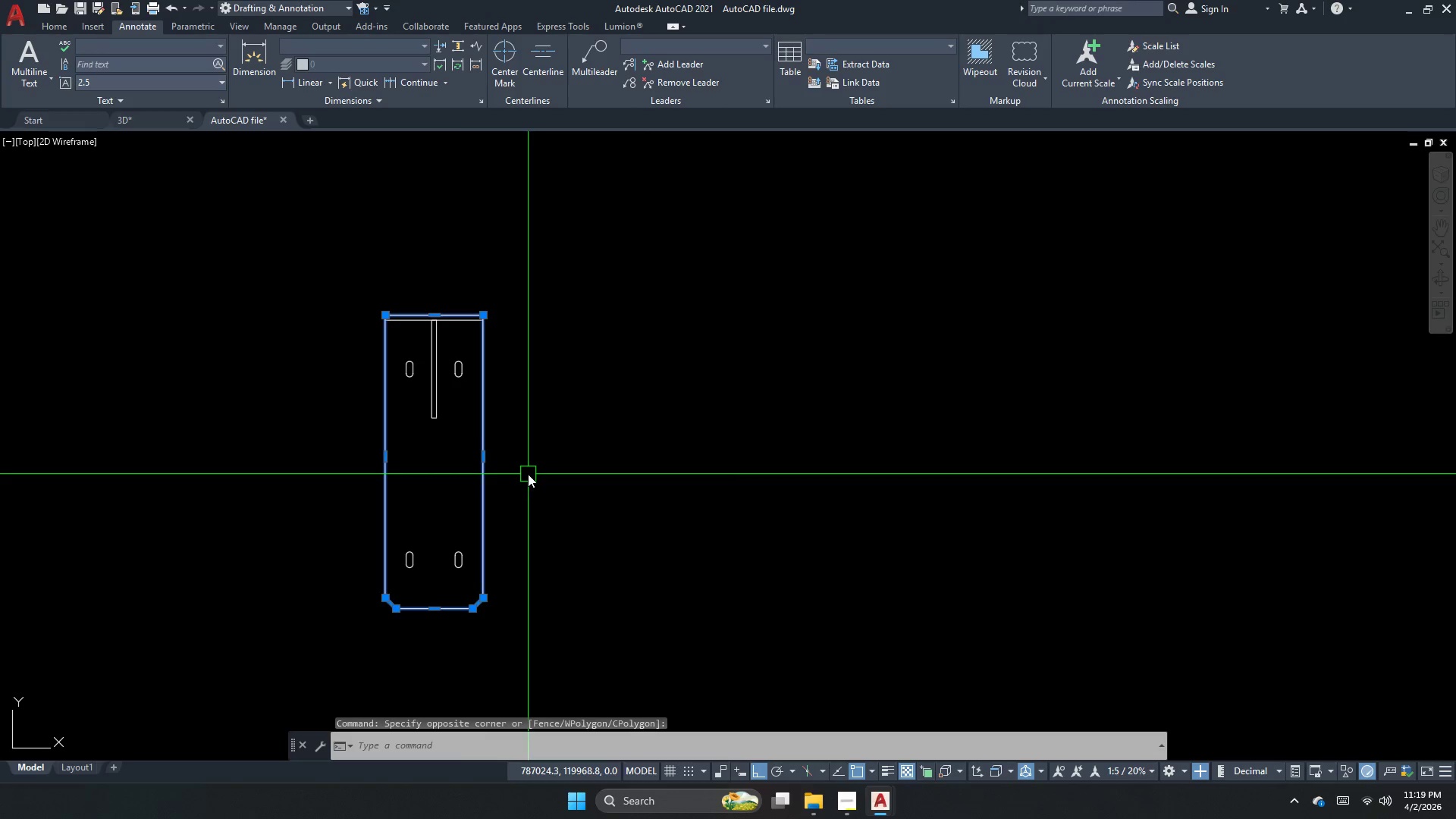 
scroll: coordinate [391, 346], scroll_direction: up, amount: 3.0
 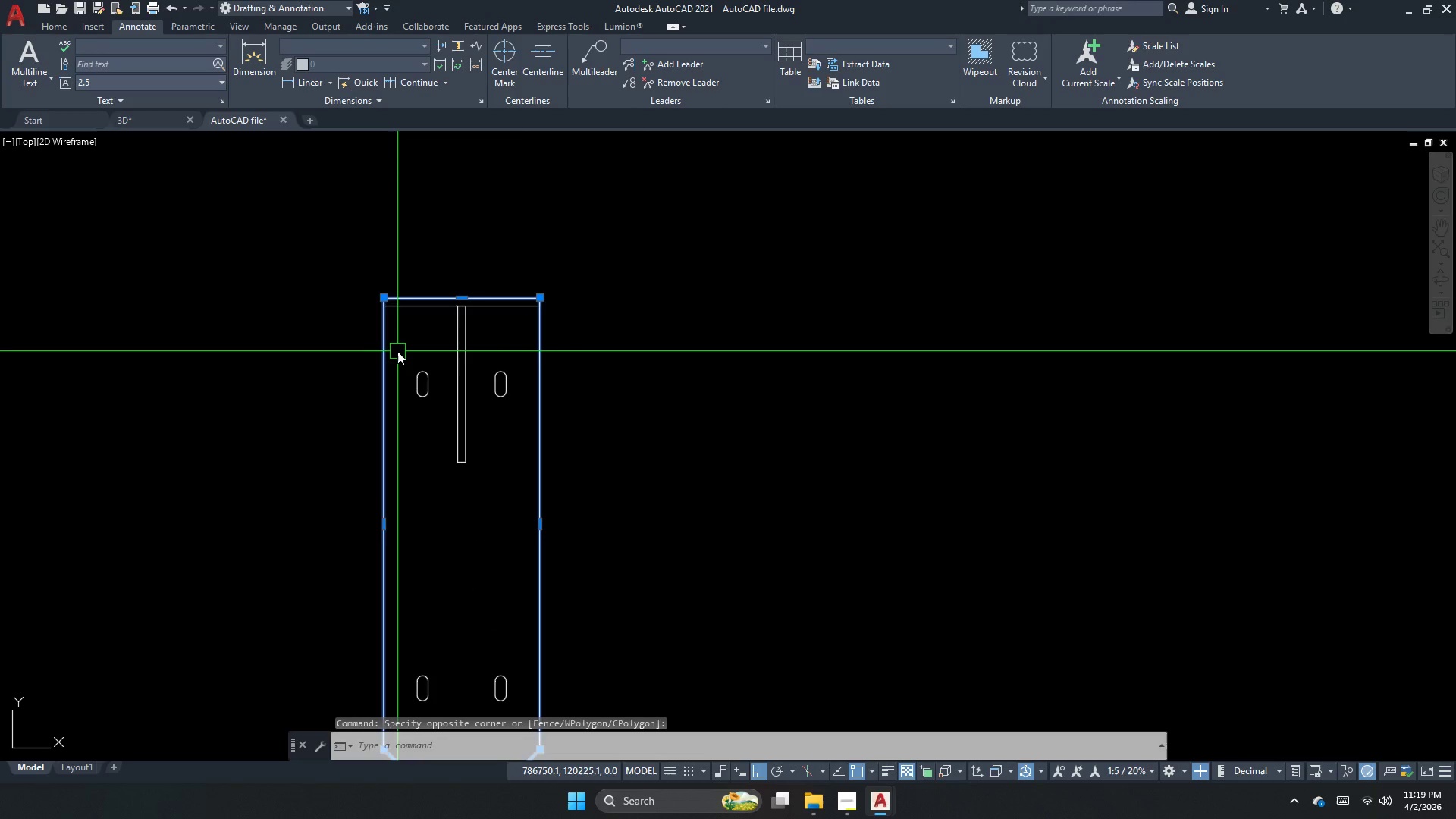 
scroll: coordinate [397, 351], scroll_direction: down, amount: 2.0
 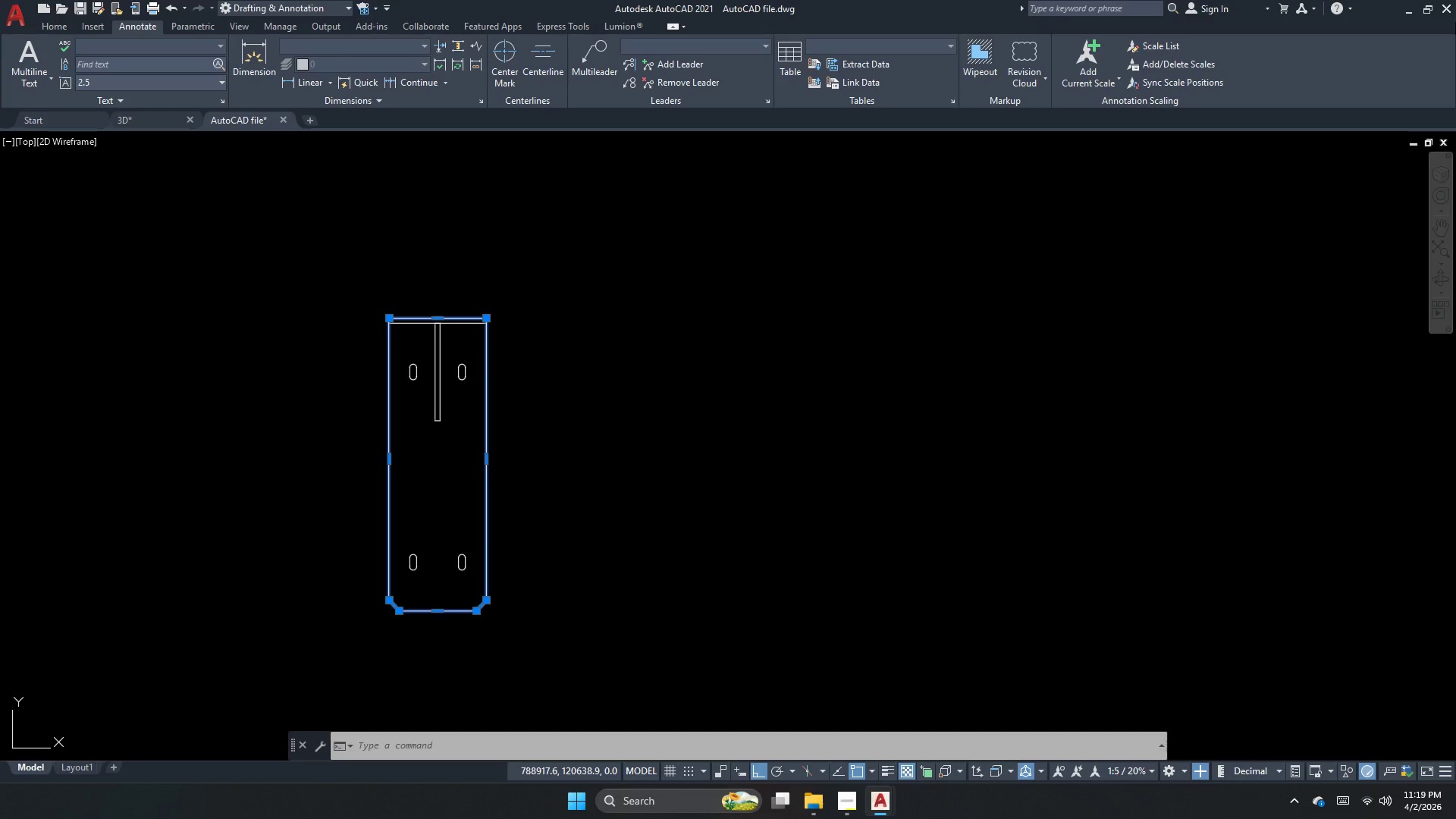 
wait(21.4)
 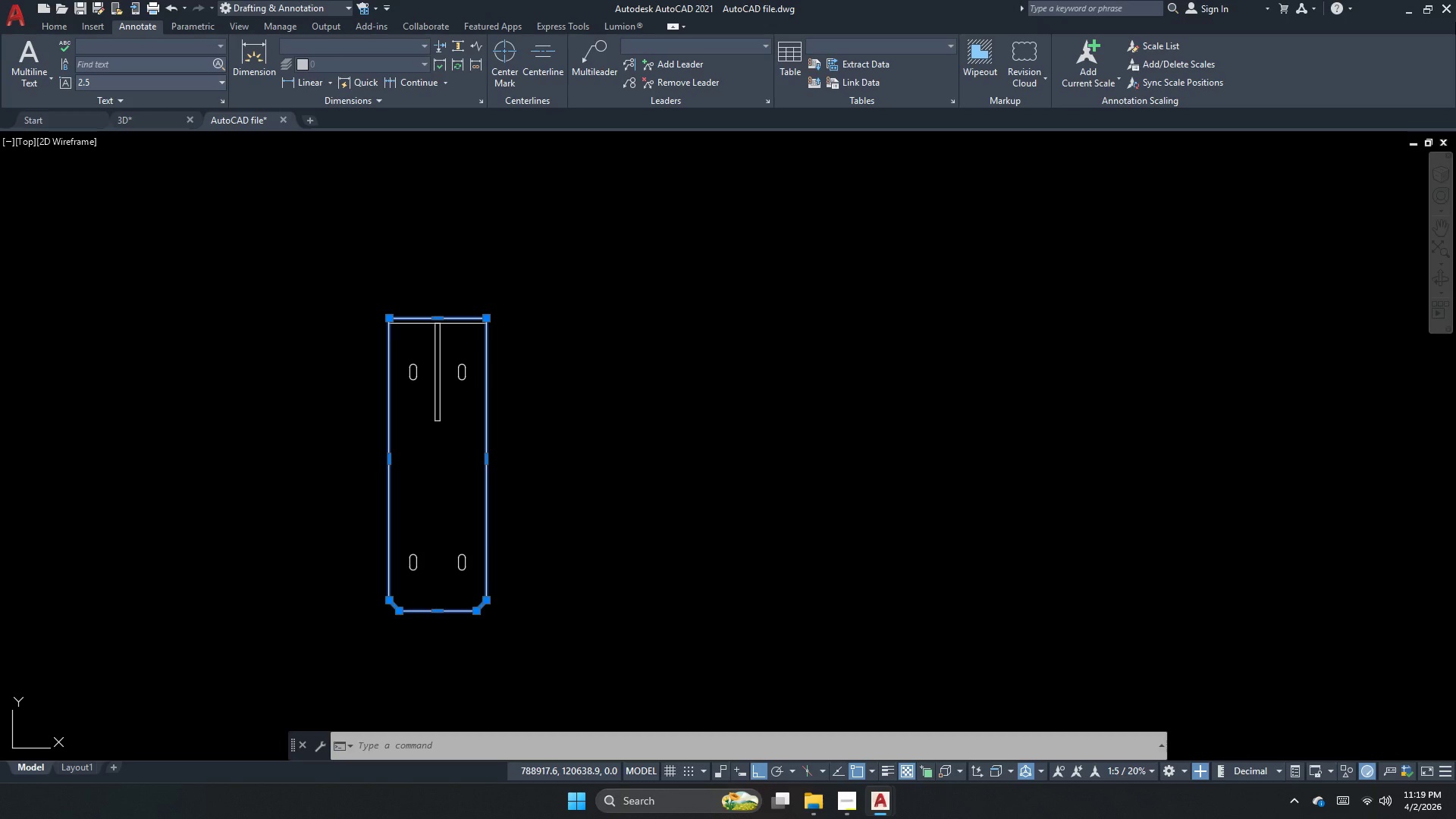 
scroll: coordinate [405, 358], scroll_direction: down, amount: 2.0
 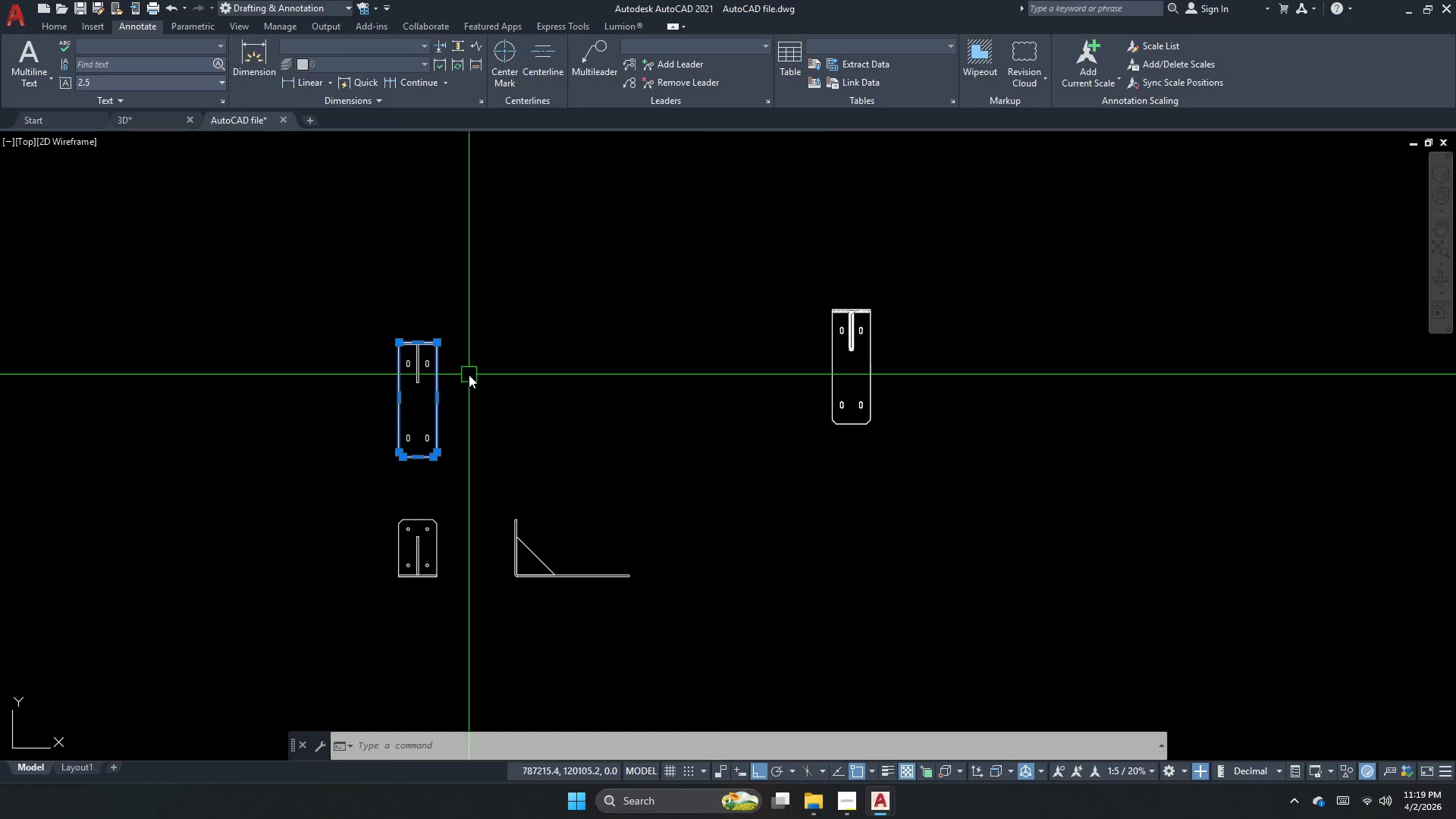 
scroll: coordinate [359, 368], scroll_direction: up, amount: 1.0
 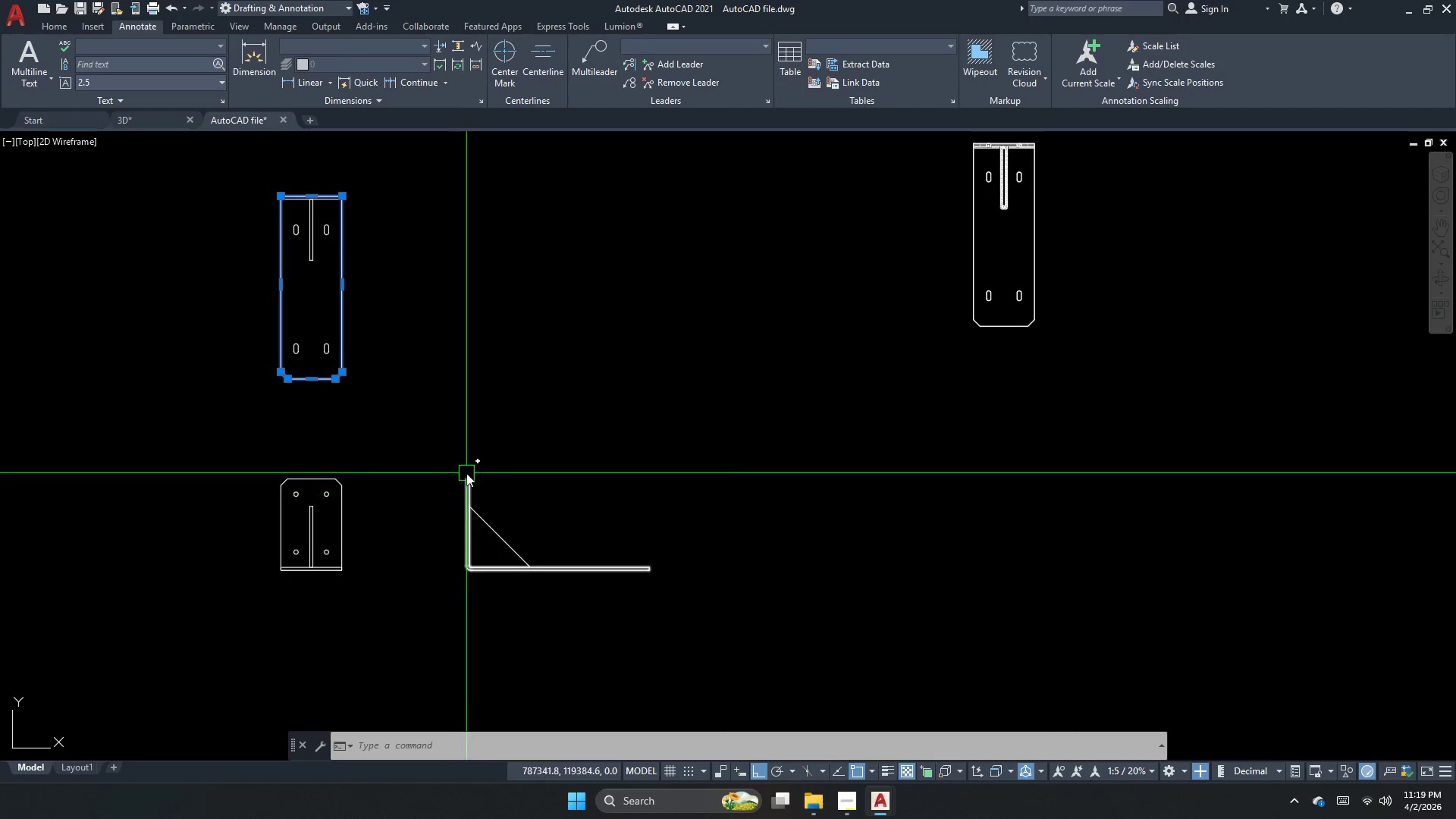 
key(Escape)
 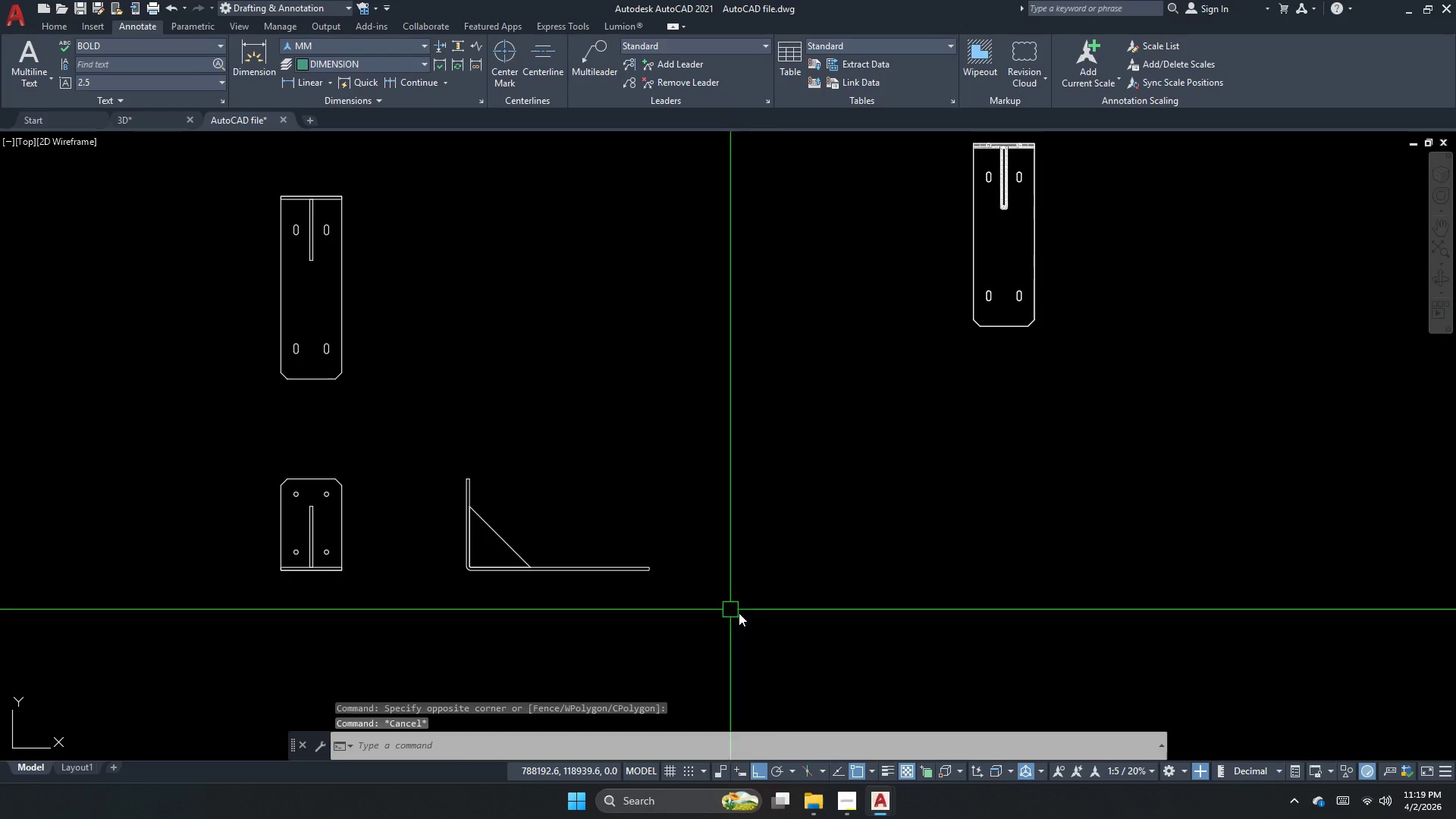 
left_click_drag(start_coordinate=[776, 629], to_coordinate=[669, 552])
 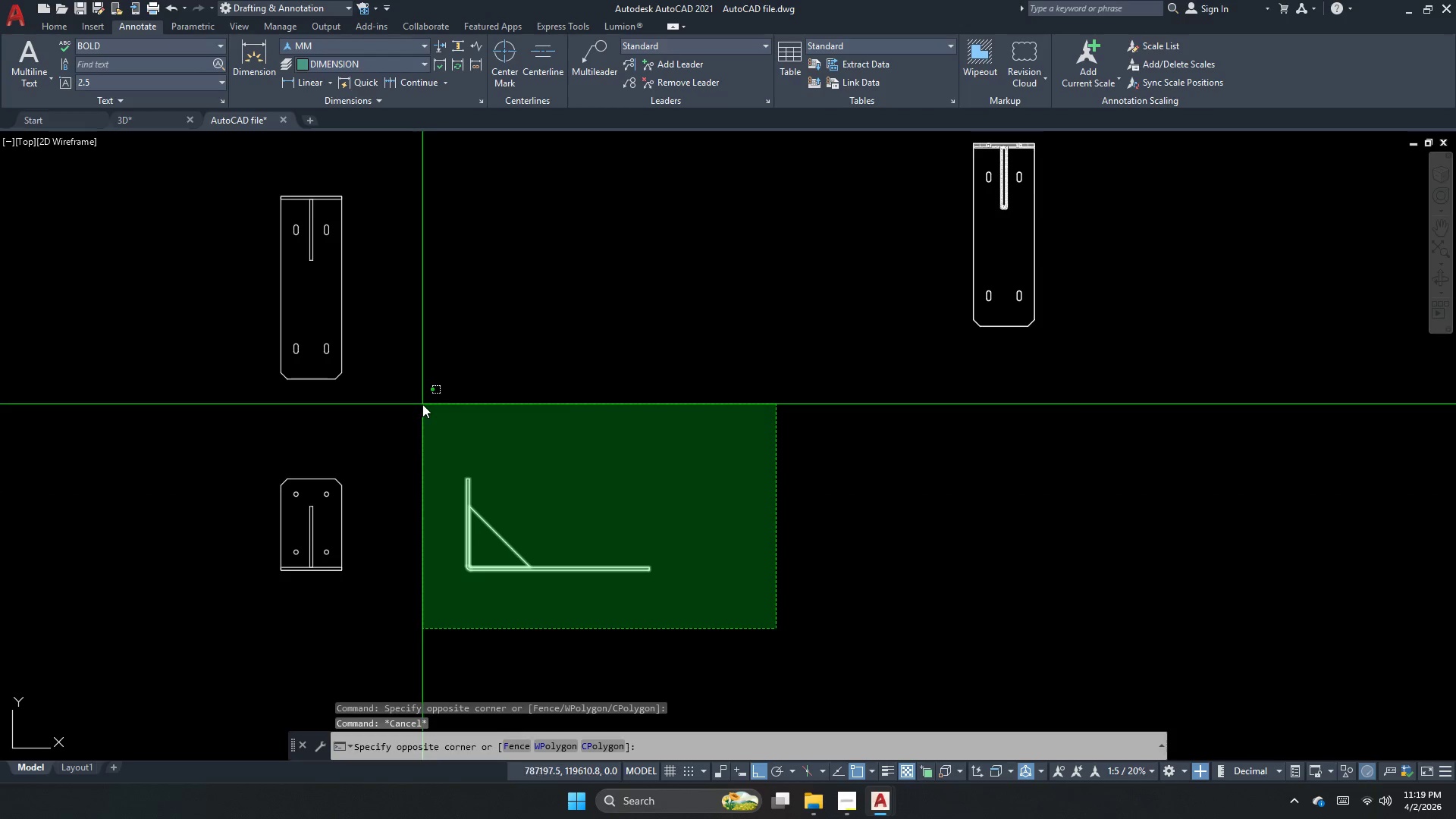 
double_click([422, 404])
 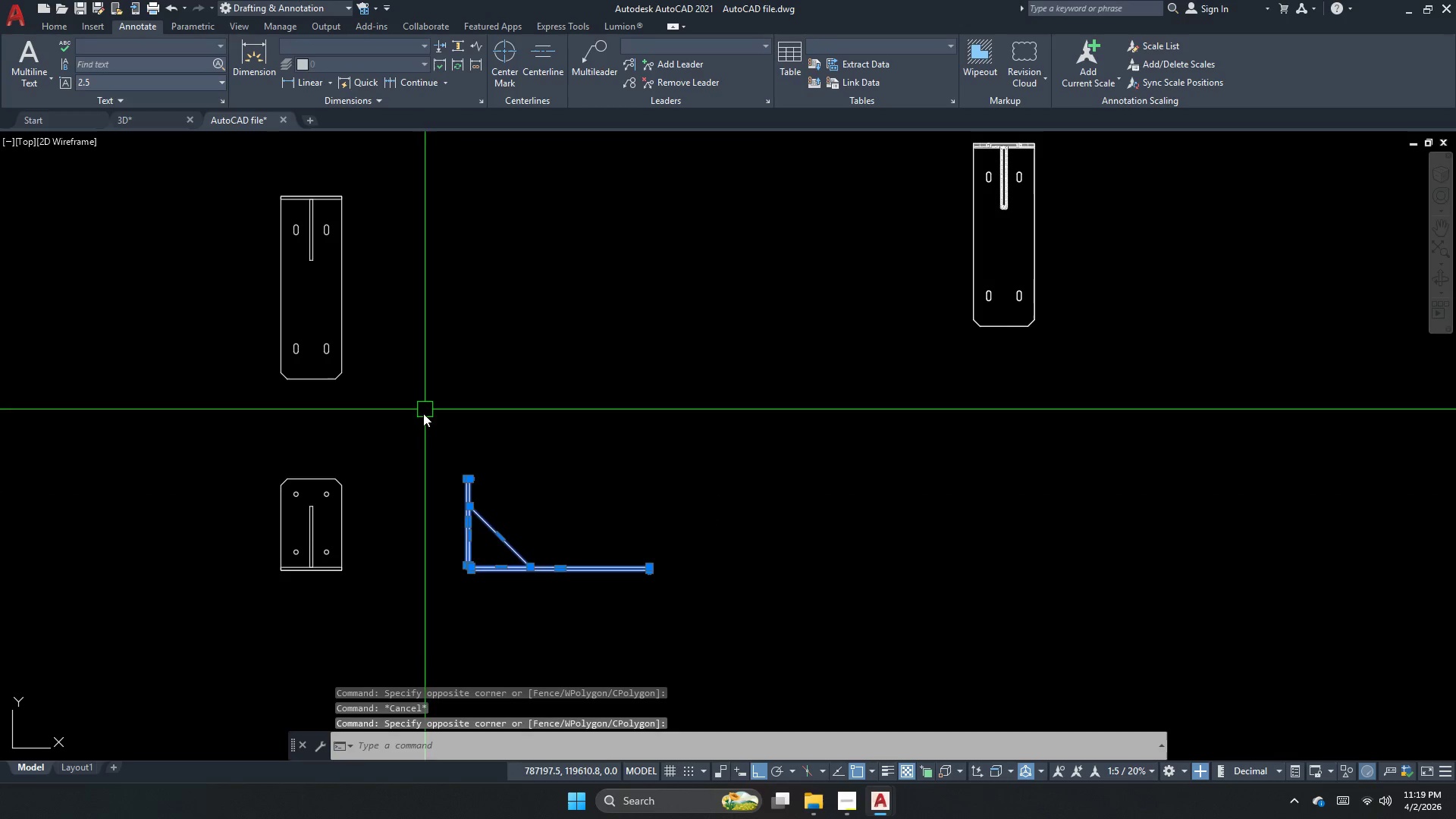 
key(Escape)
 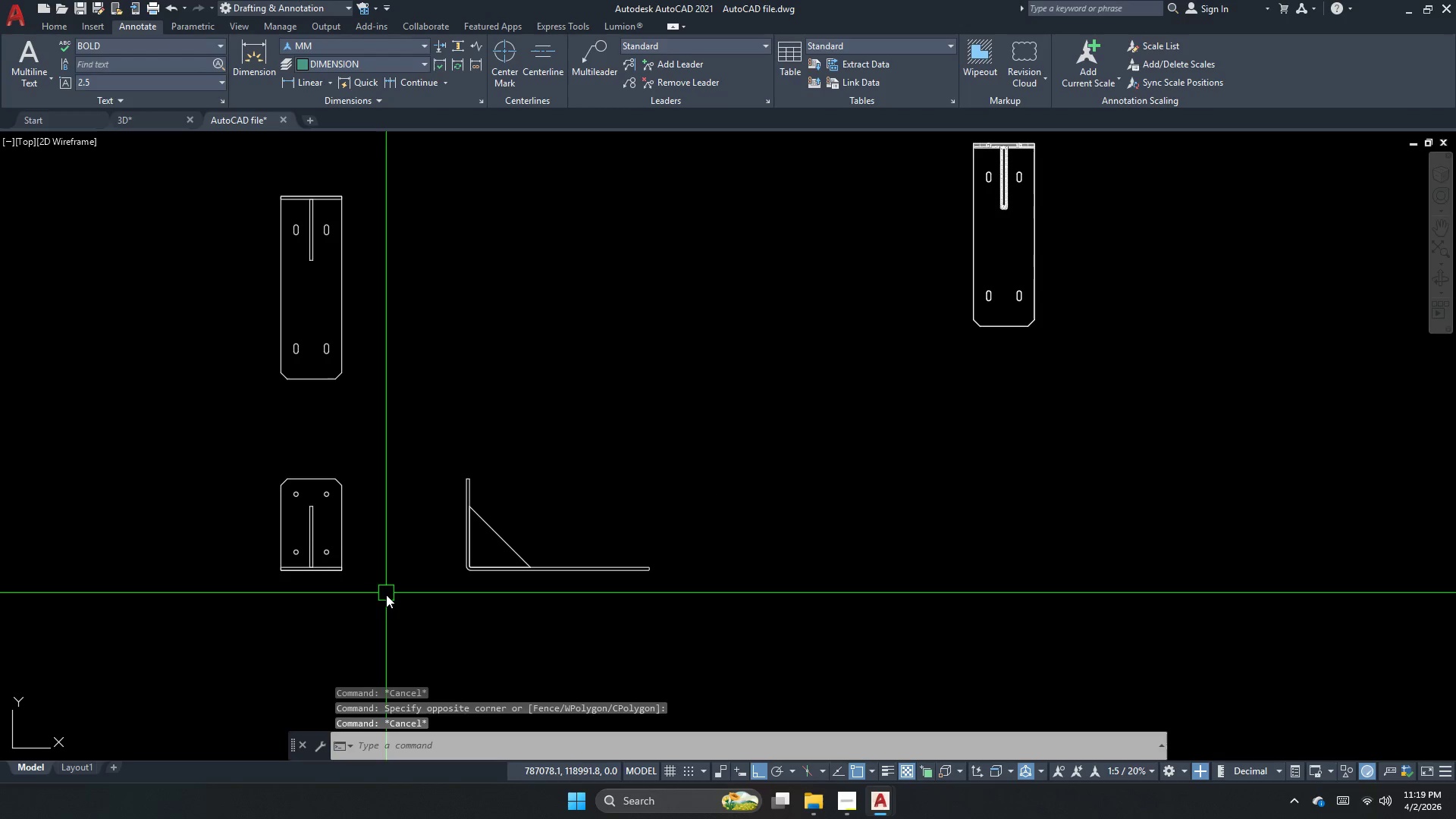 
left_click_drag(start_coordinate=[382, 597], to_coordinate=[343, 532])
 